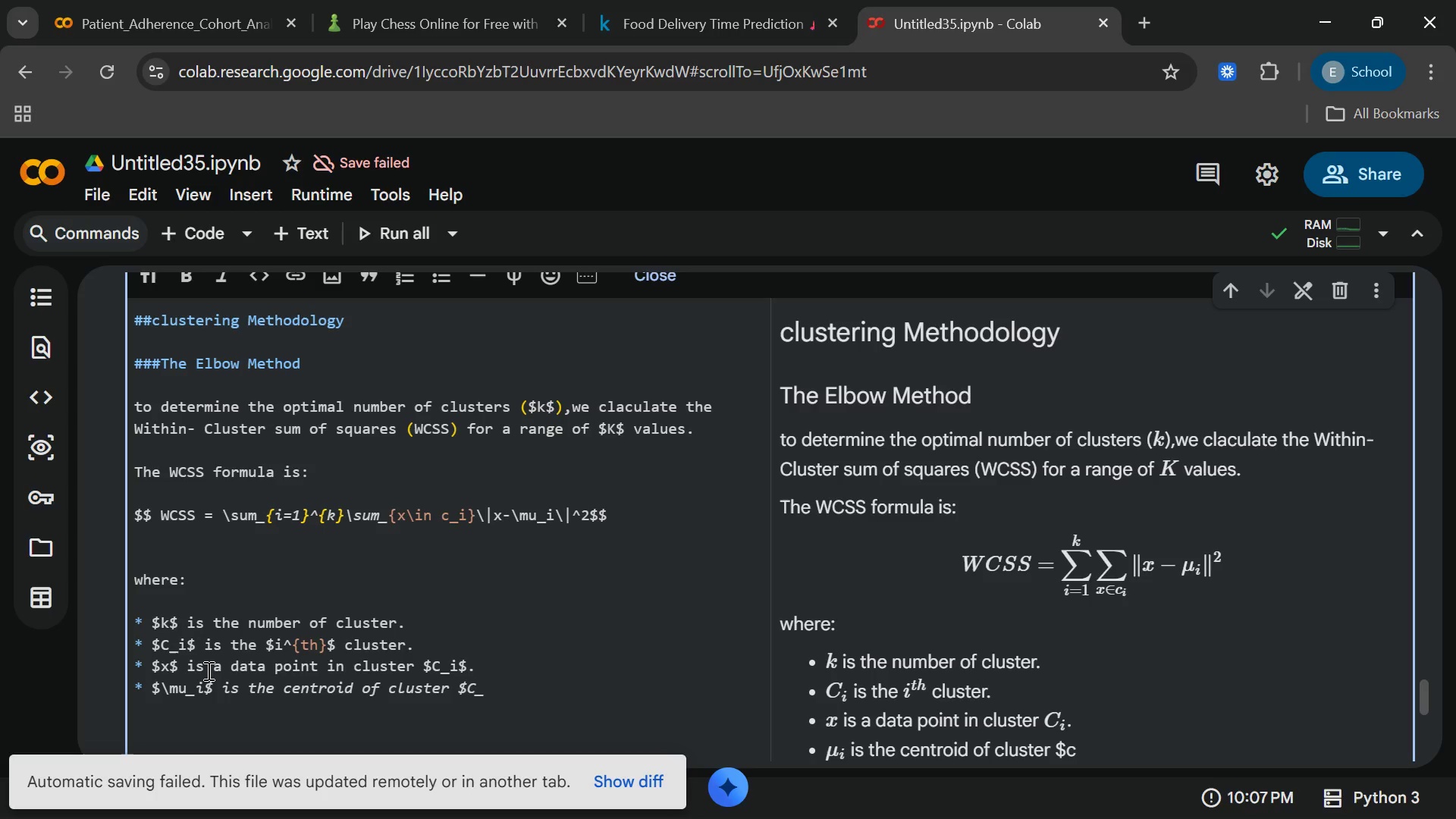 
key(I)
 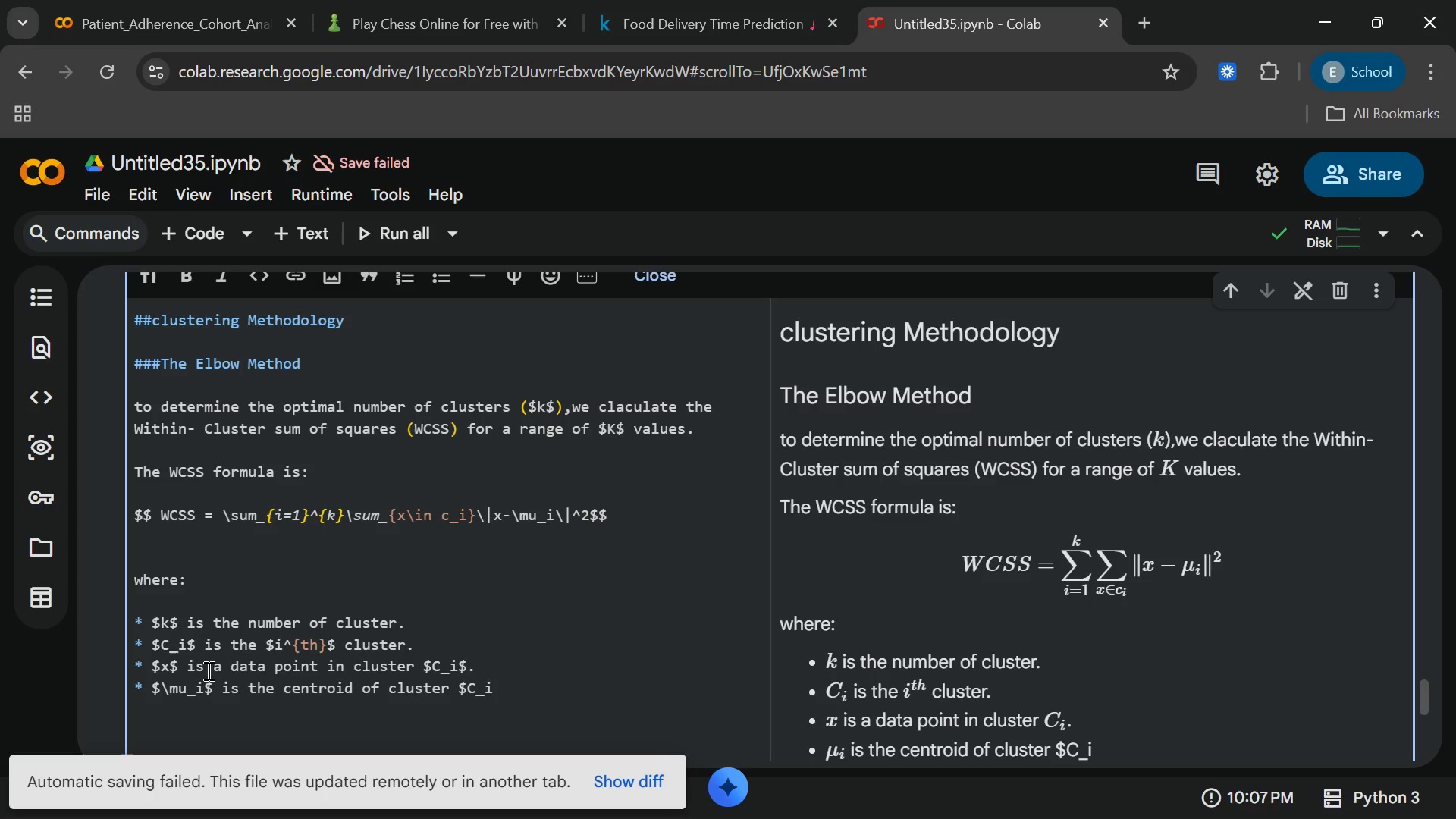 
wait(5.09)
 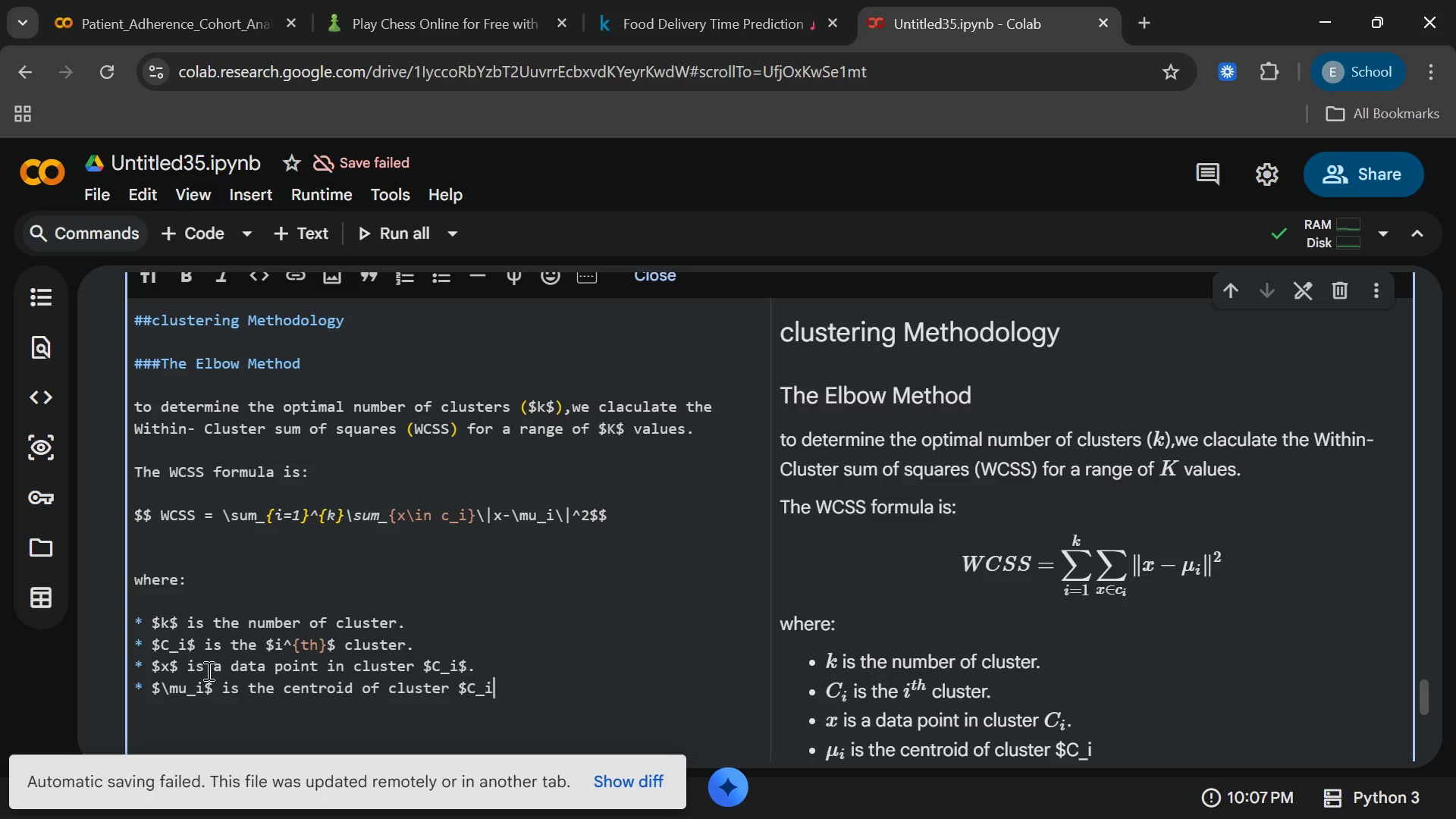 
key(Shift+4)
 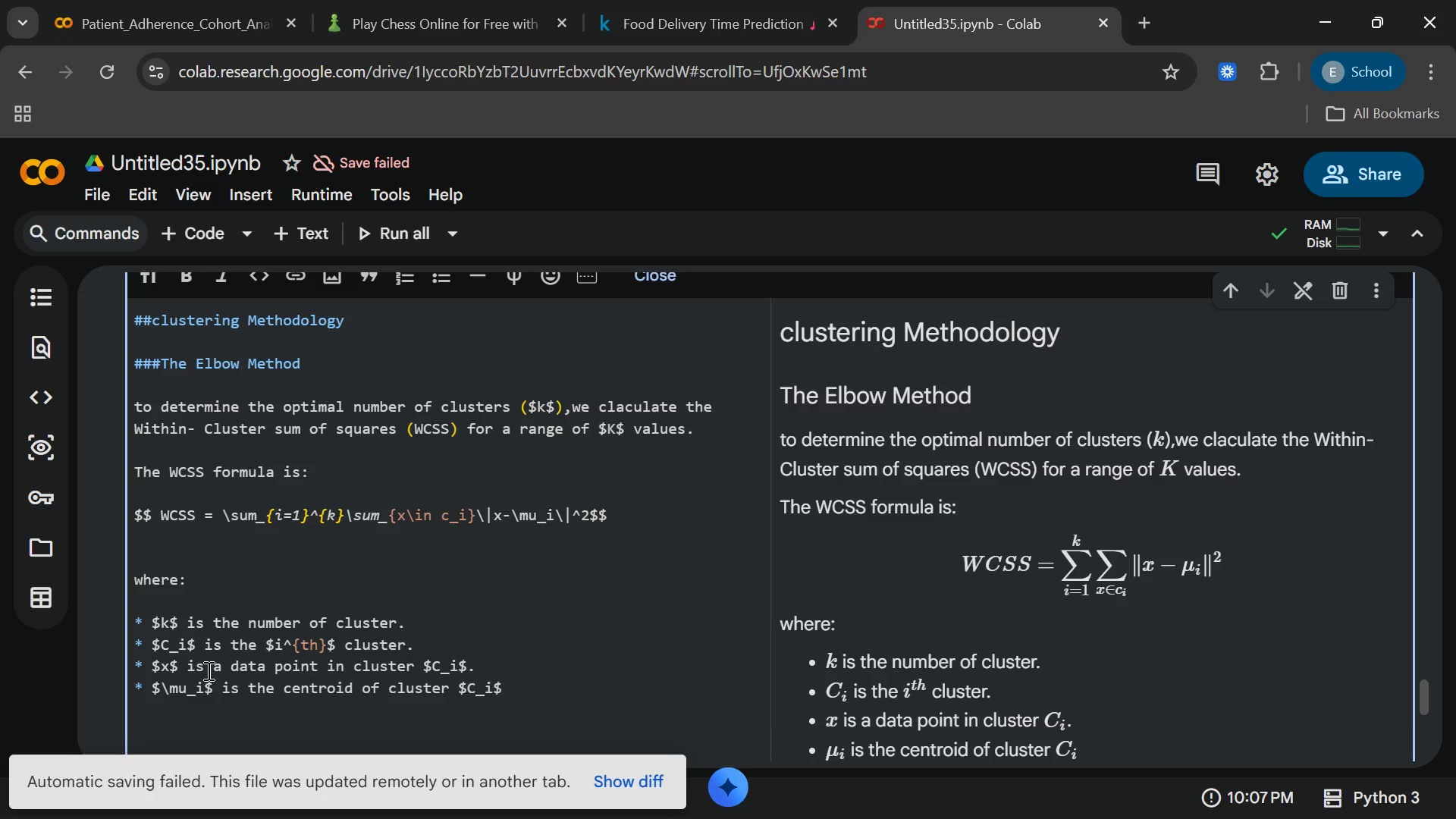 
key(Period)
 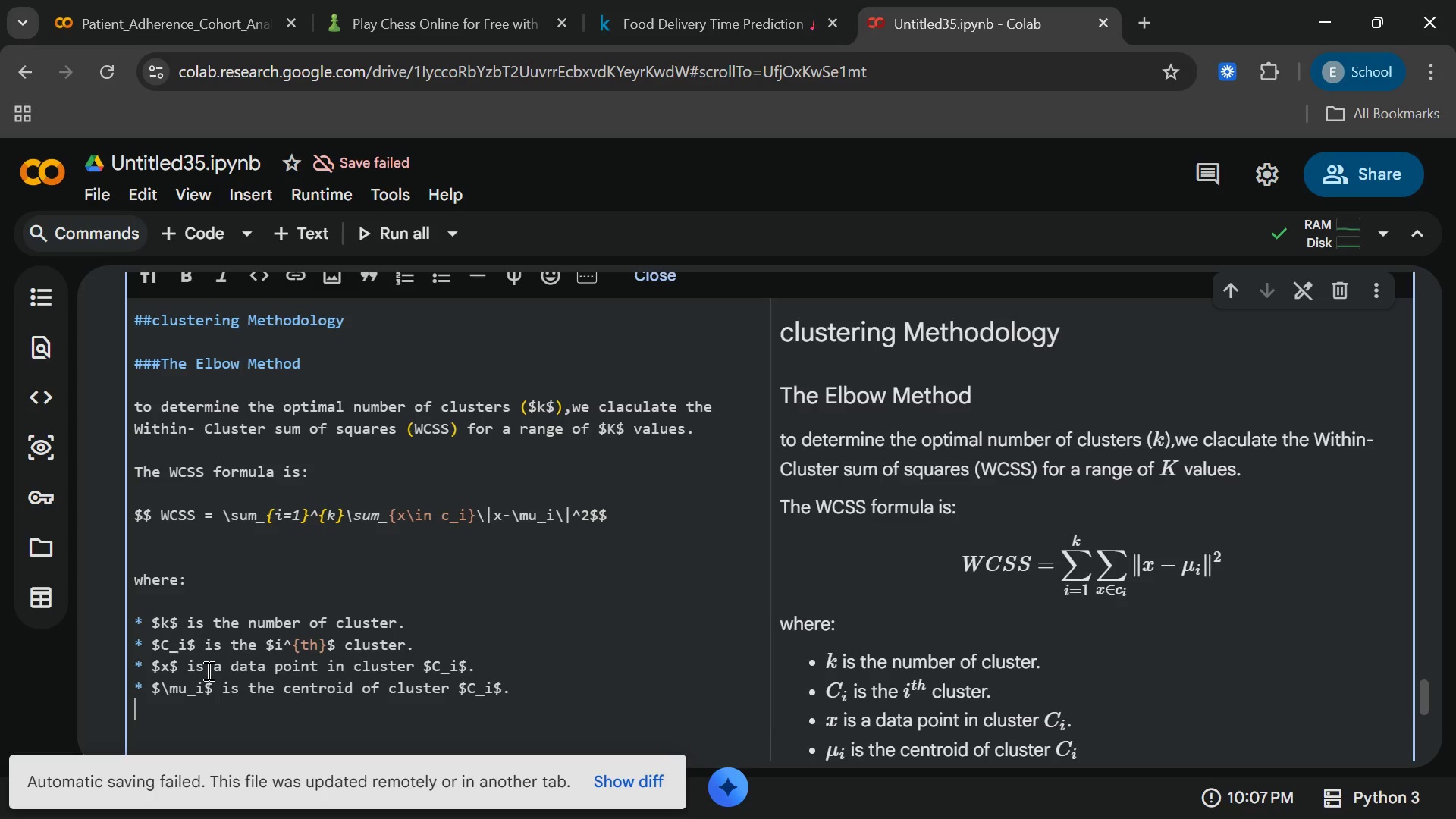 
key(Enter)
 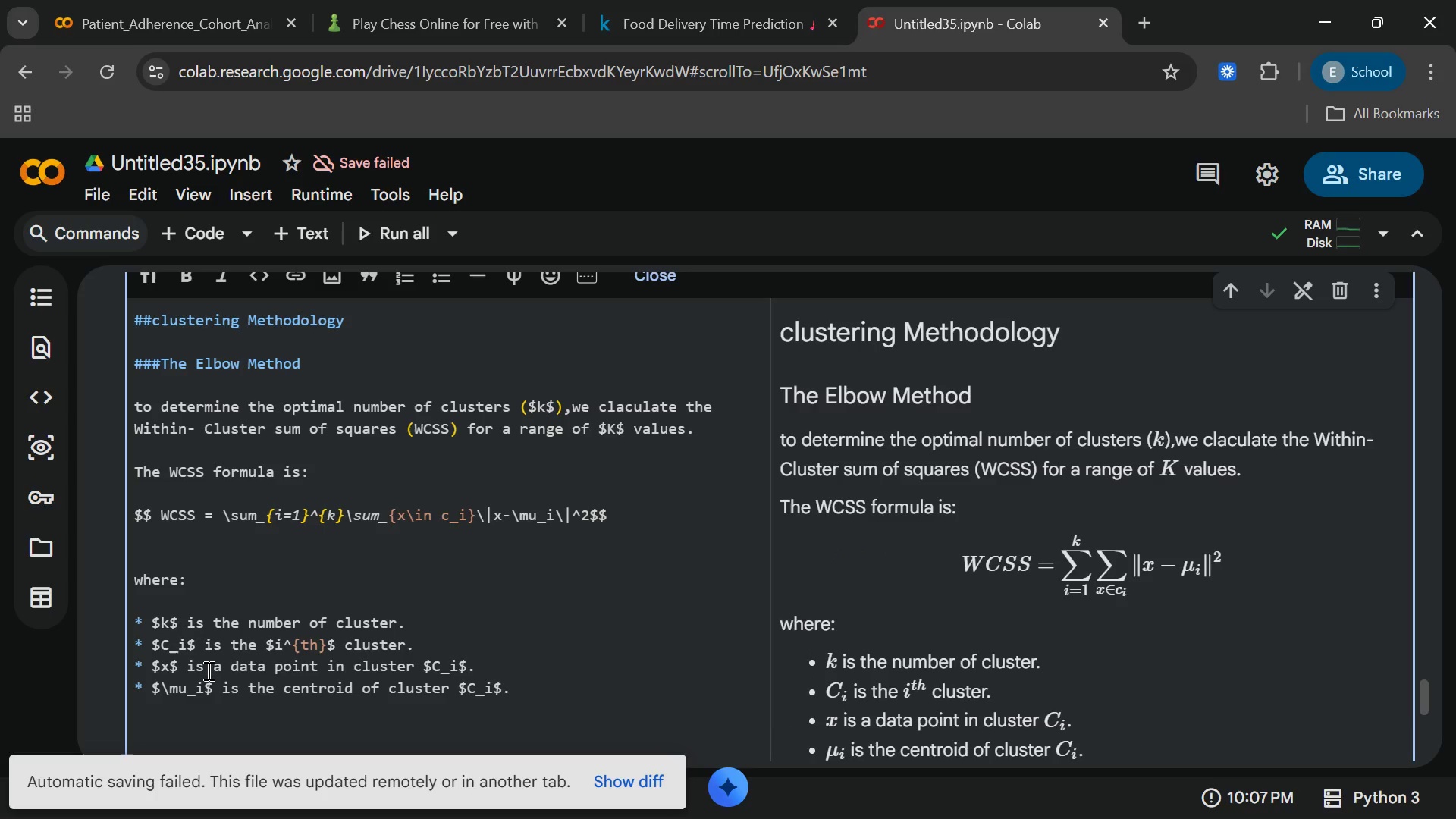 
key(Enter)
 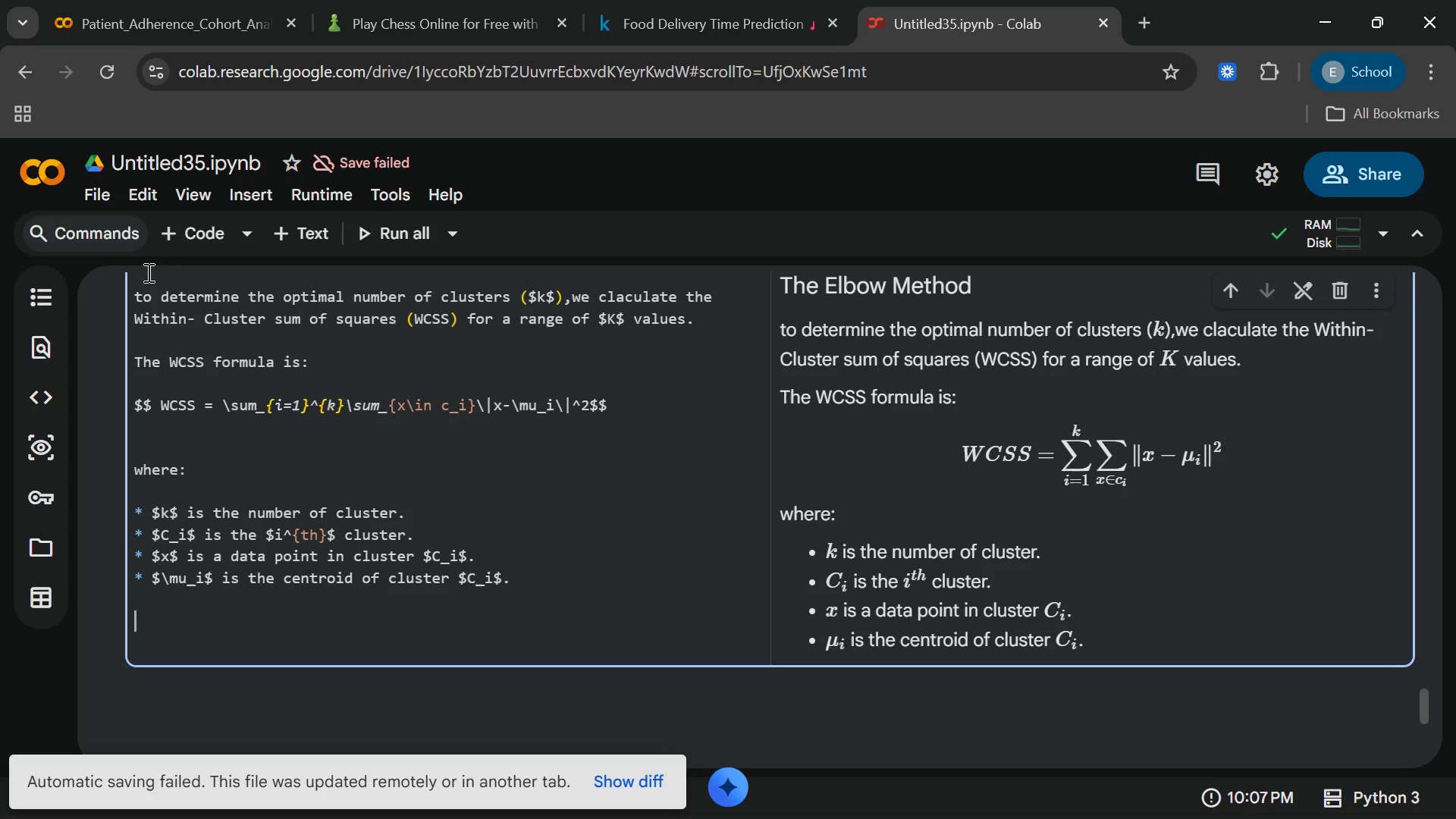 
left_click([191, 235])
 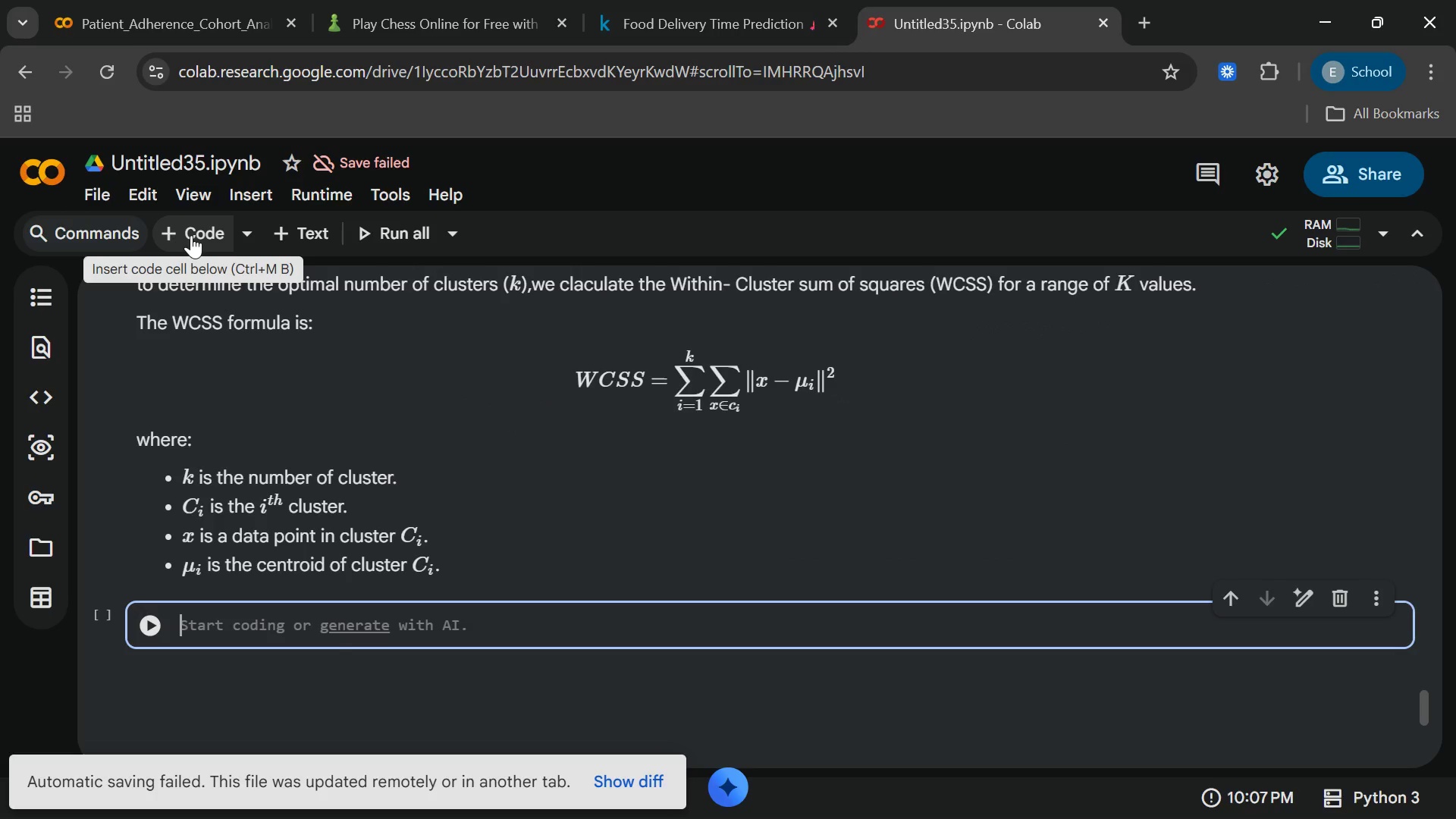 
wait(6.06)
 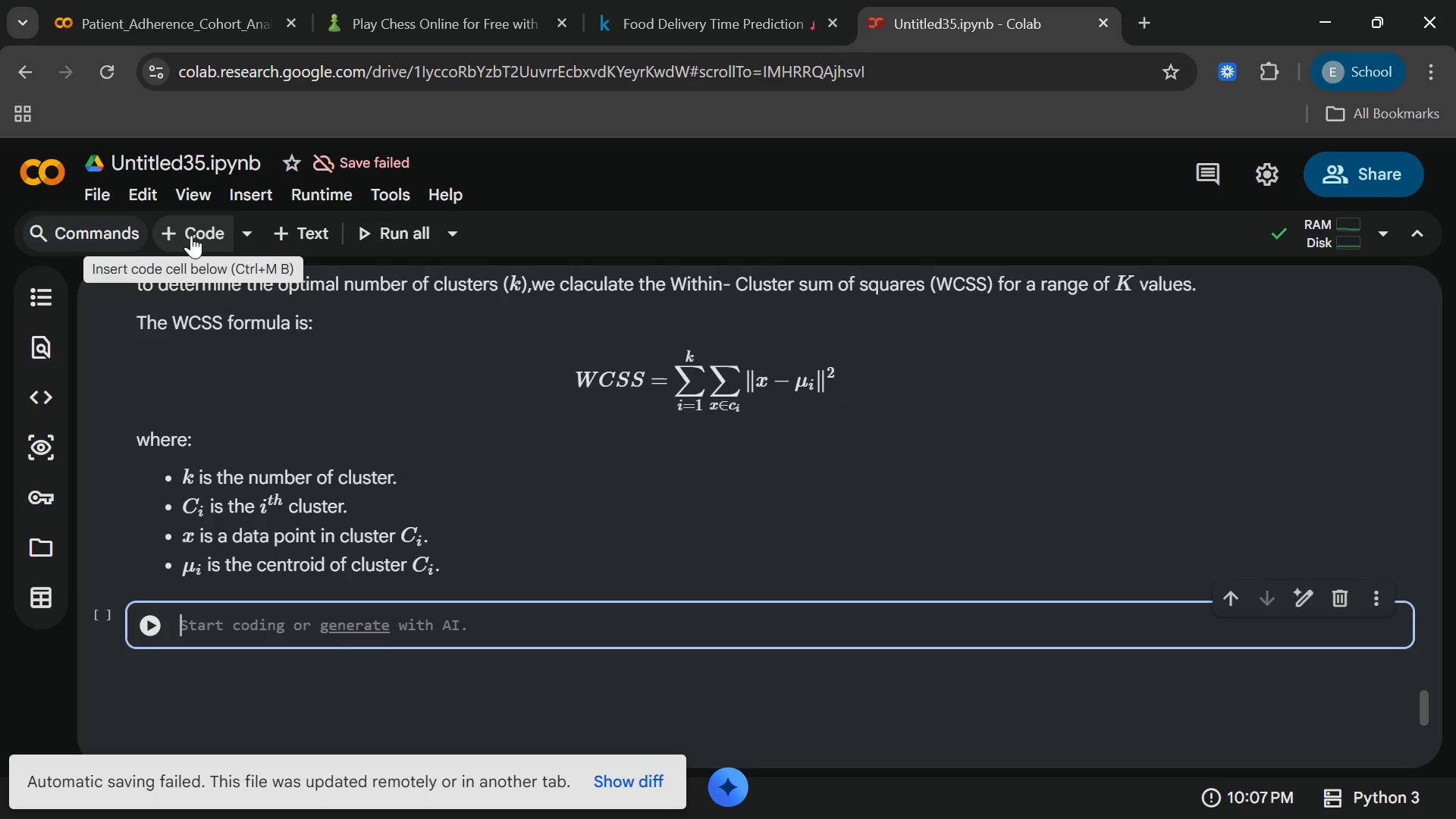 
type(c)
key(Backspace)
type(wcss ={)
key(Backspace)
type([[End])
 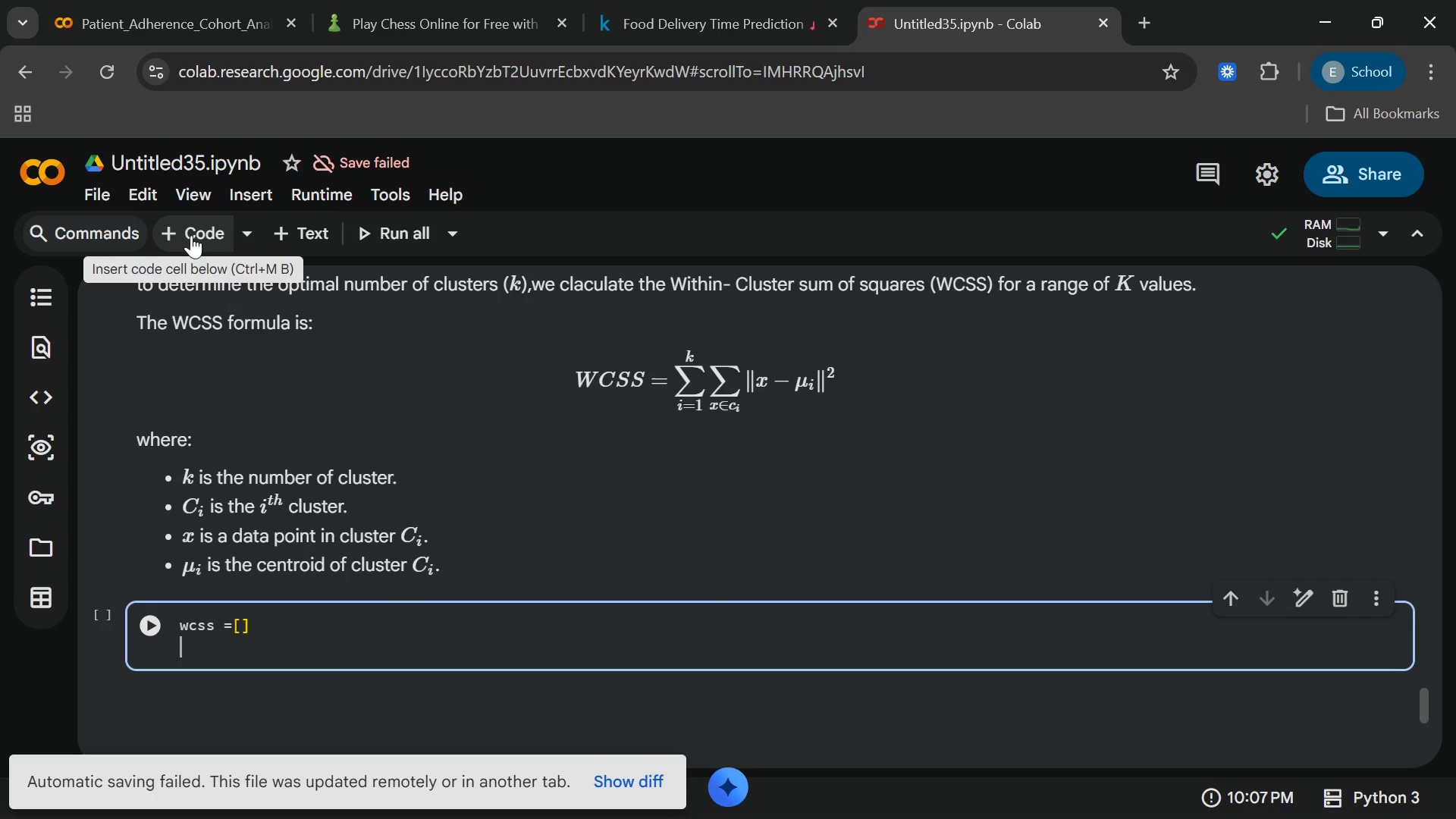 
 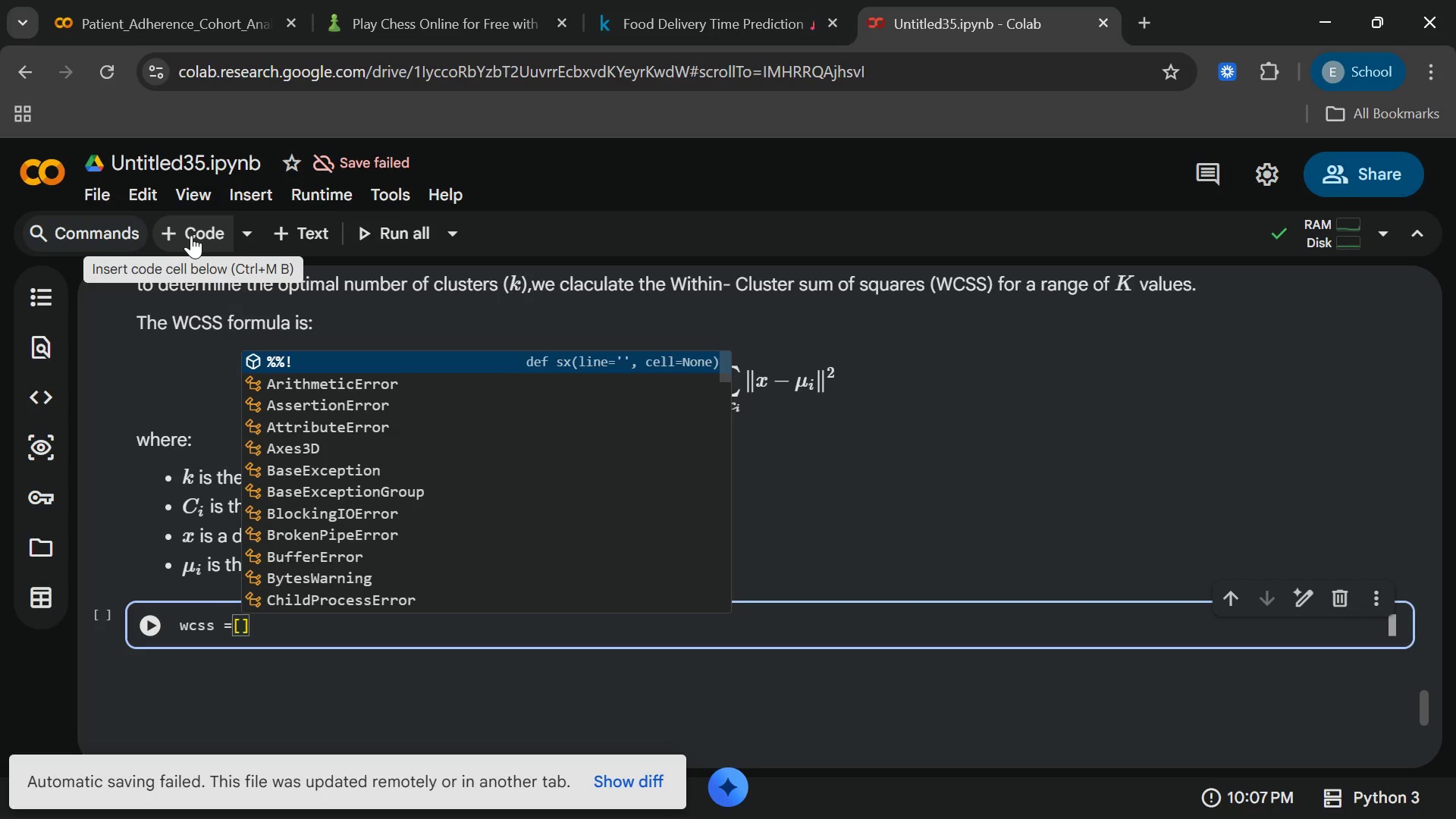 
key(Enter)
 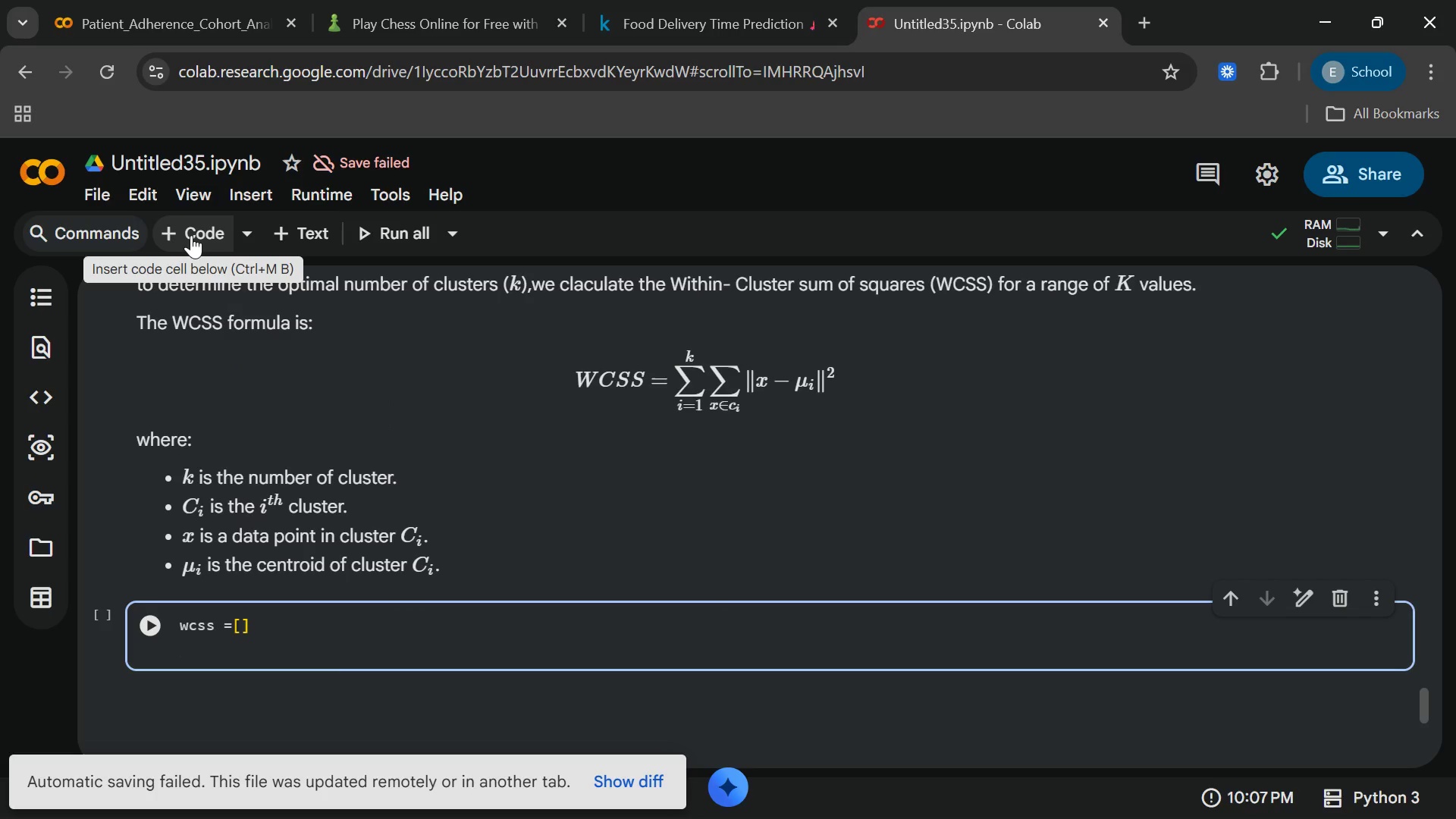 
type(k_range)
 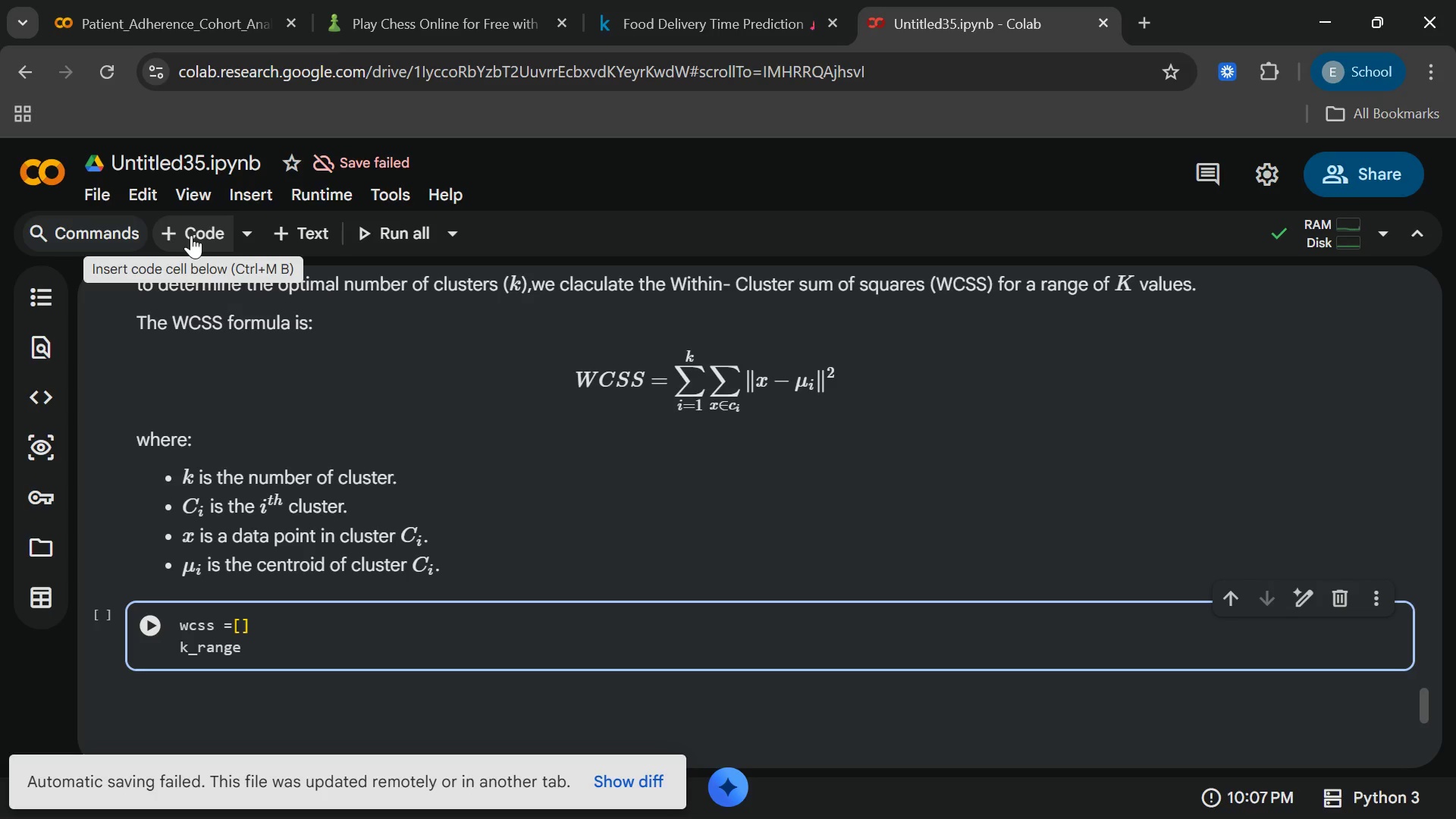 
wait(7.39)
 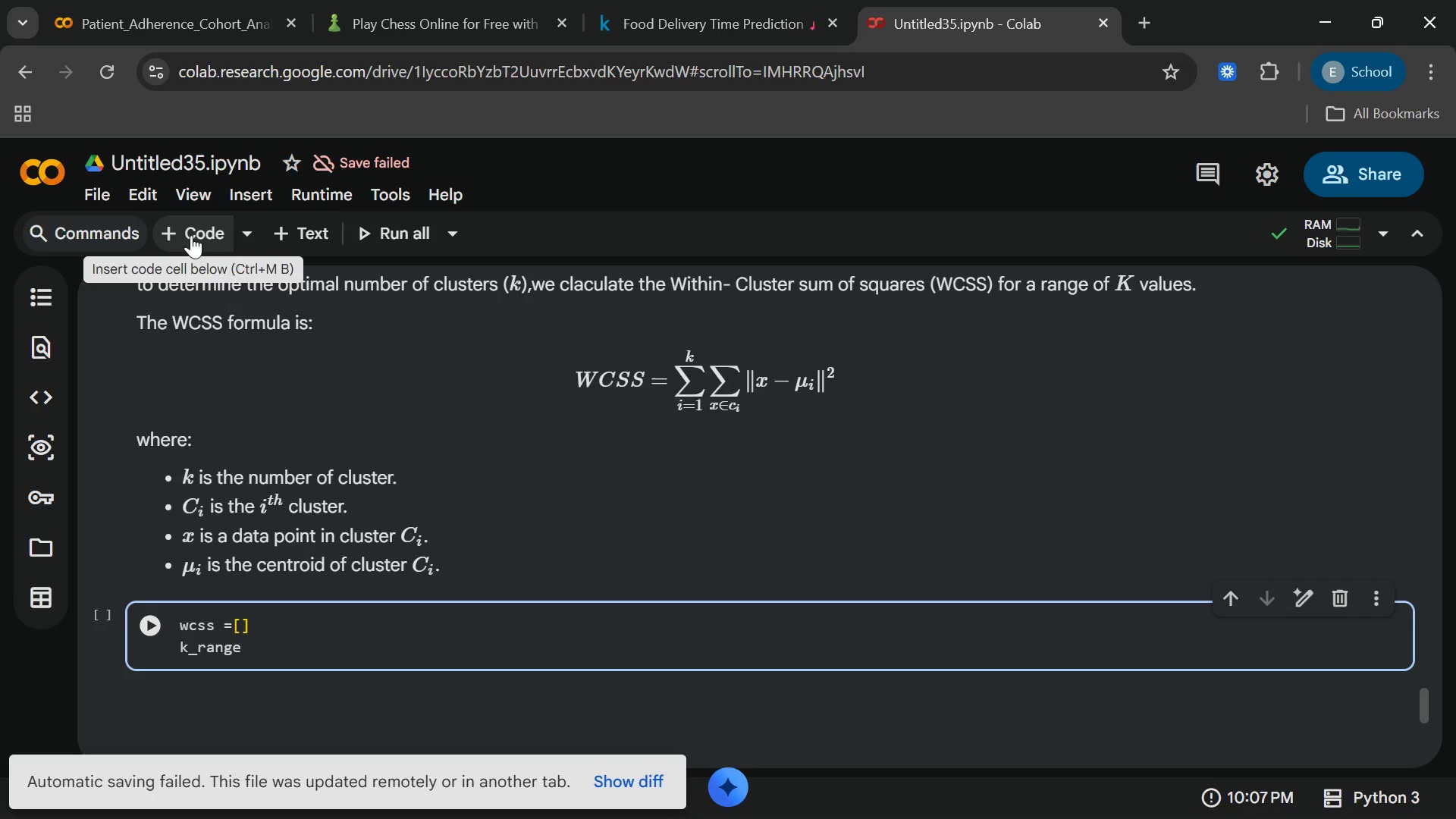 
type( = range)
 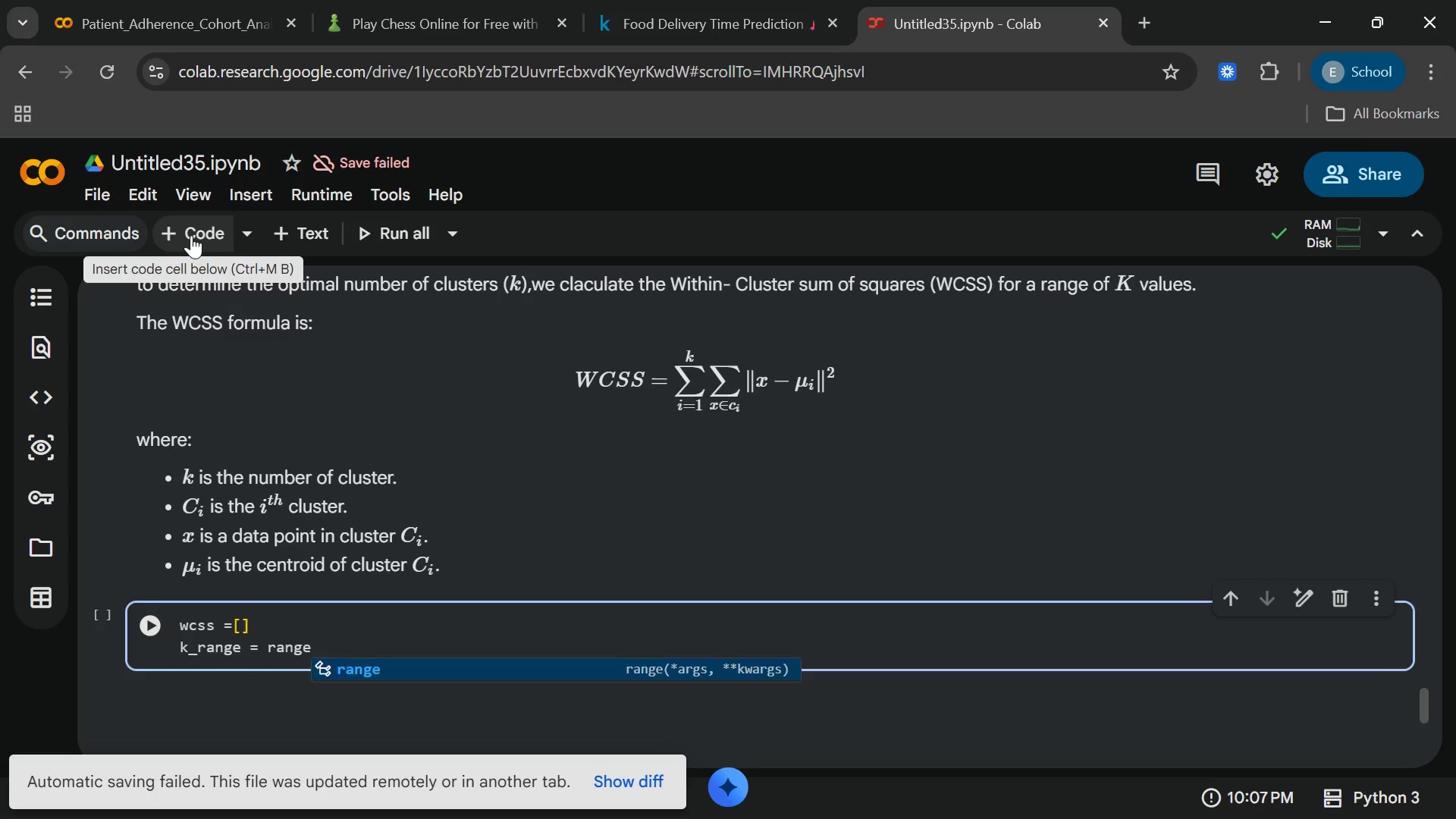 
key(Enter)
 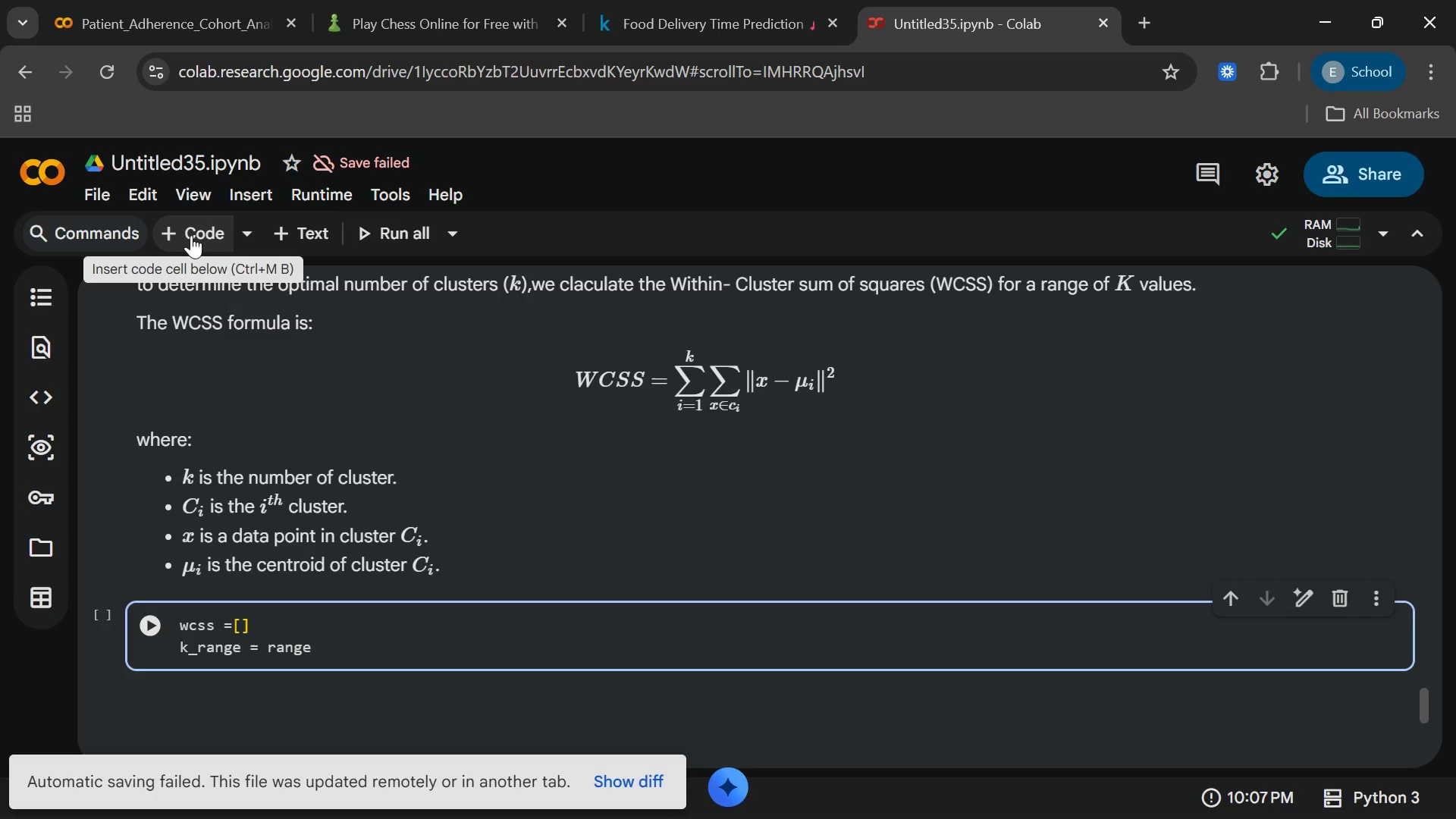 
type((1,)
 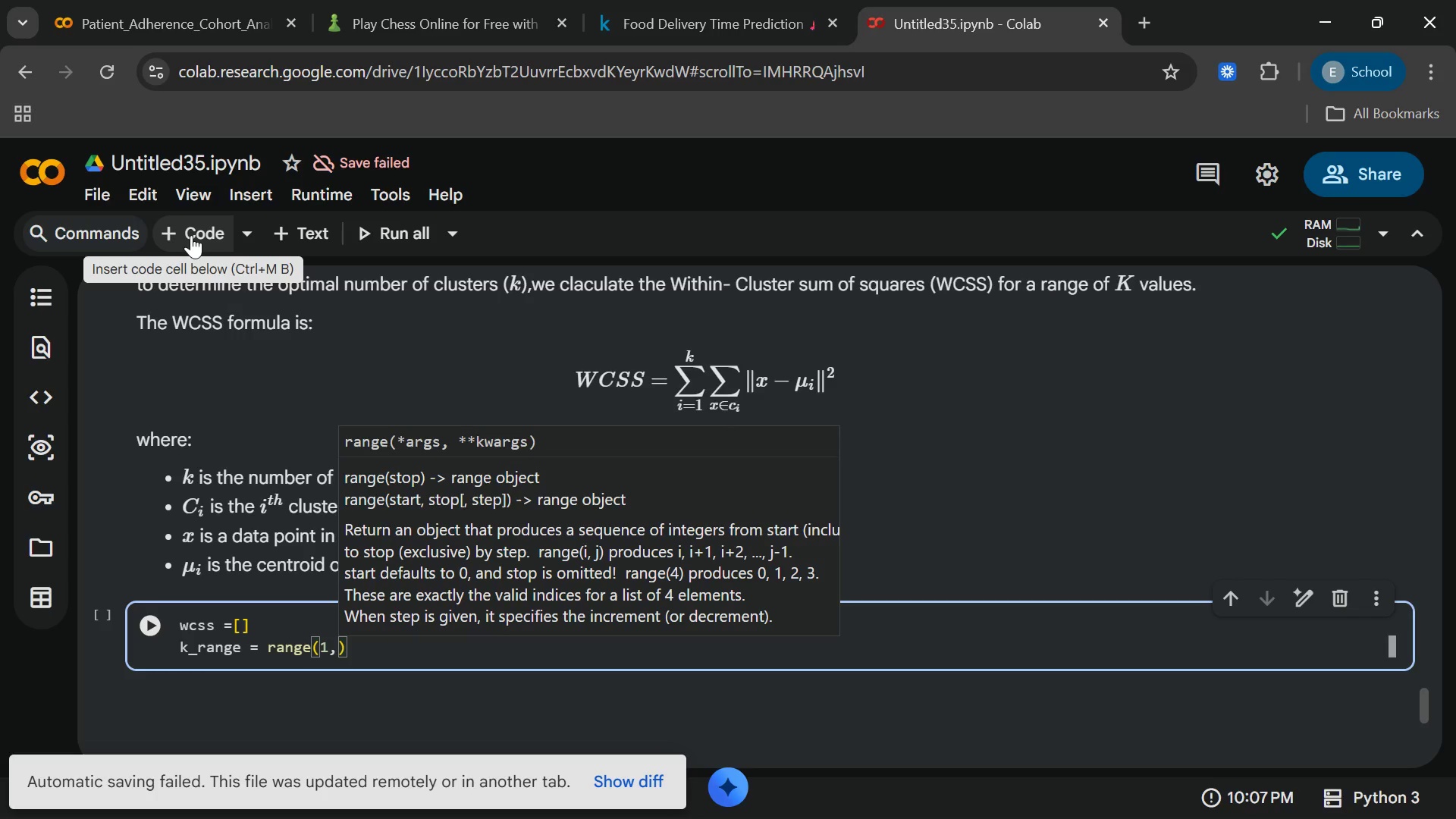 
wait(5.95)
 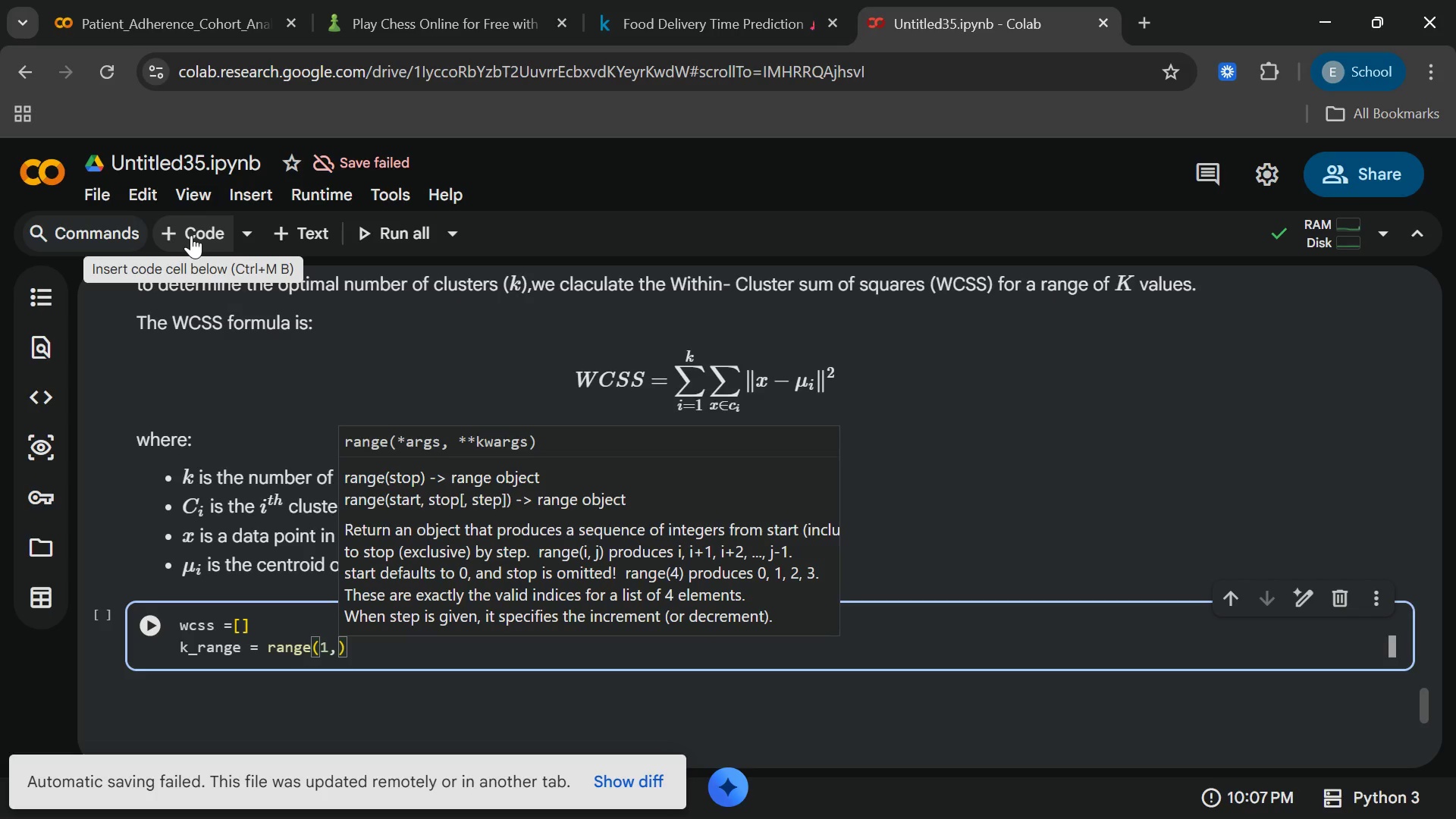 
type(11[End])
 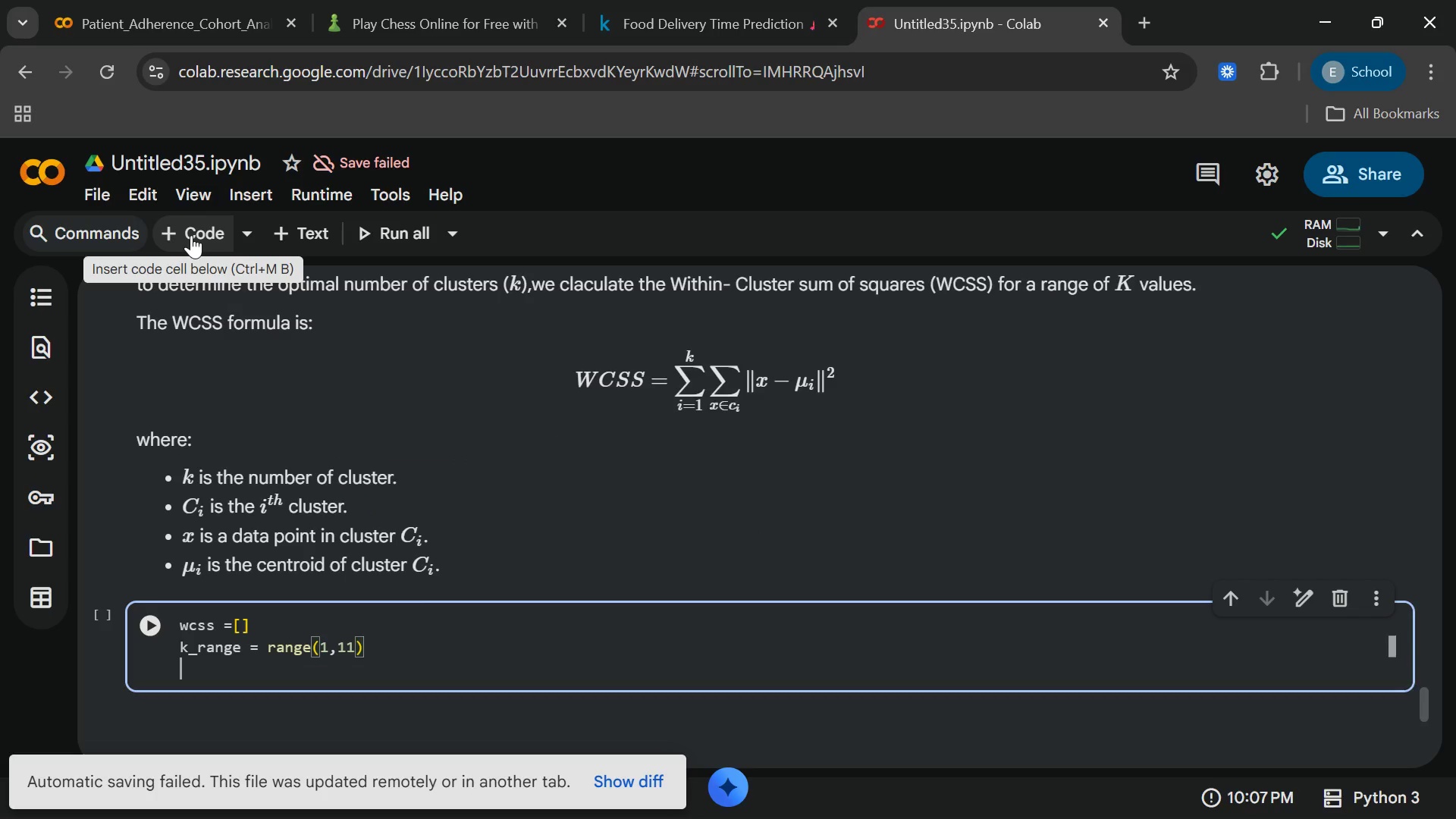 
key(Enter)
 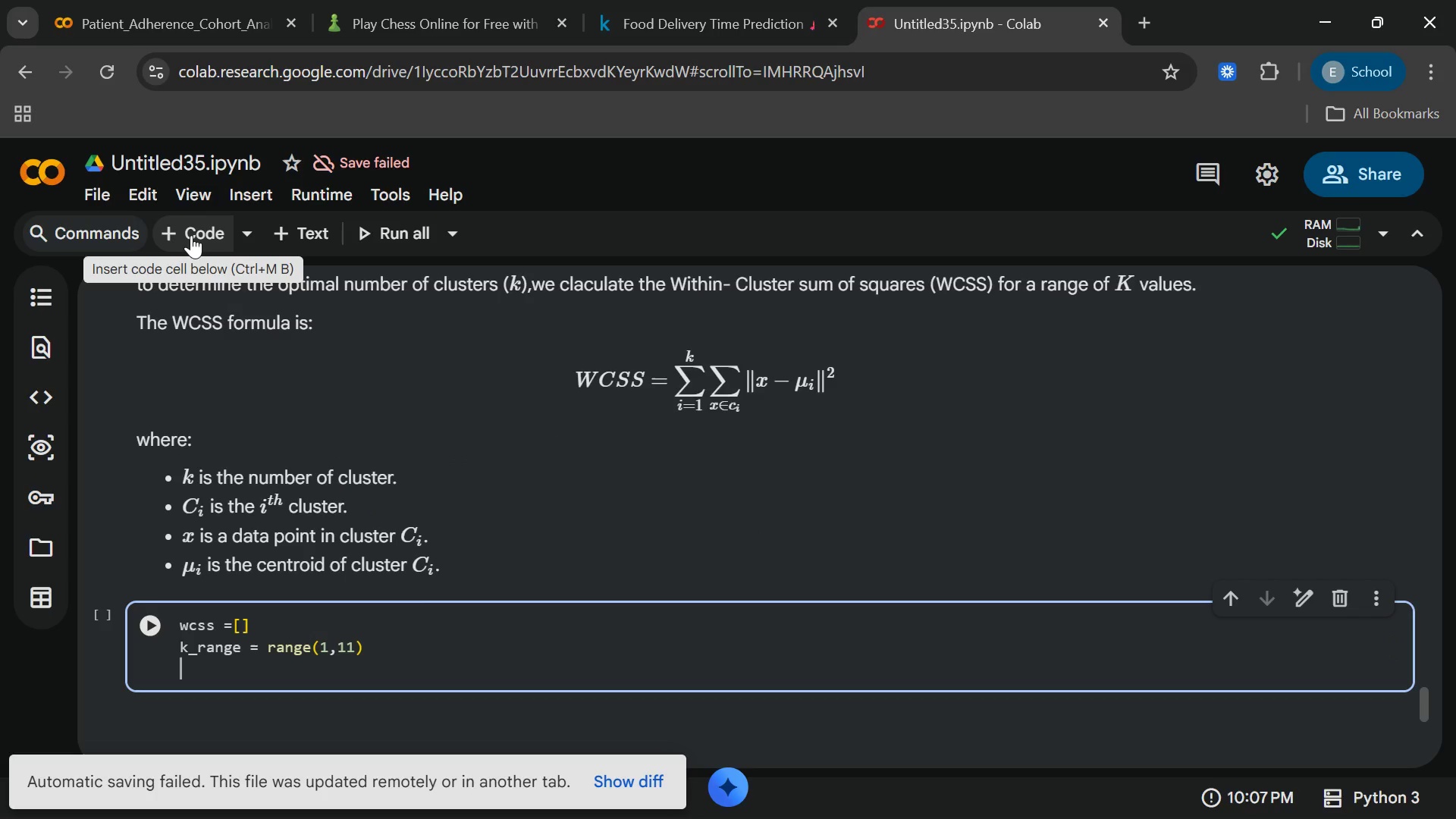 
key(Enter)
 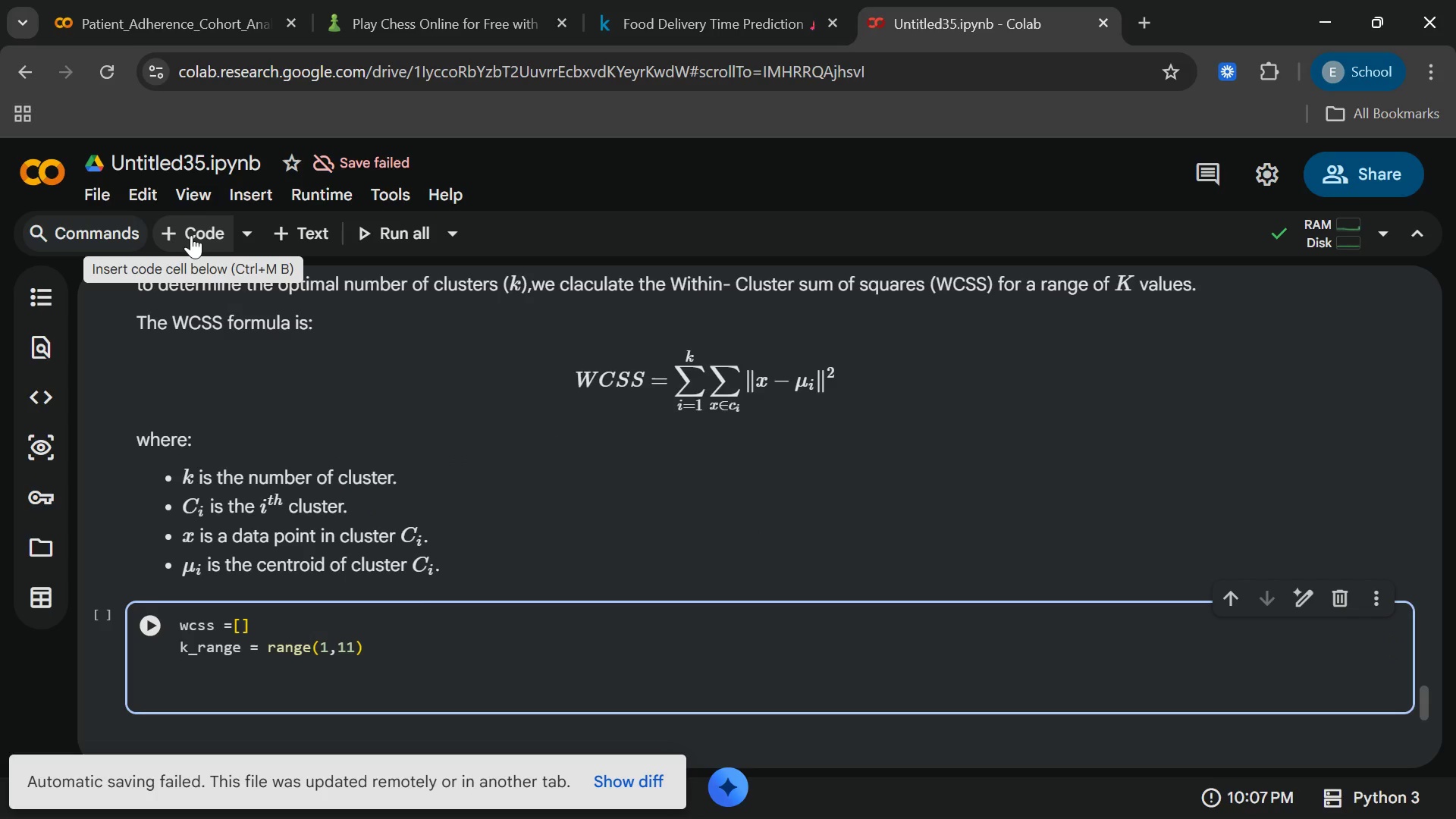 
type(for k ink)
key(Backspace)
type( k)
 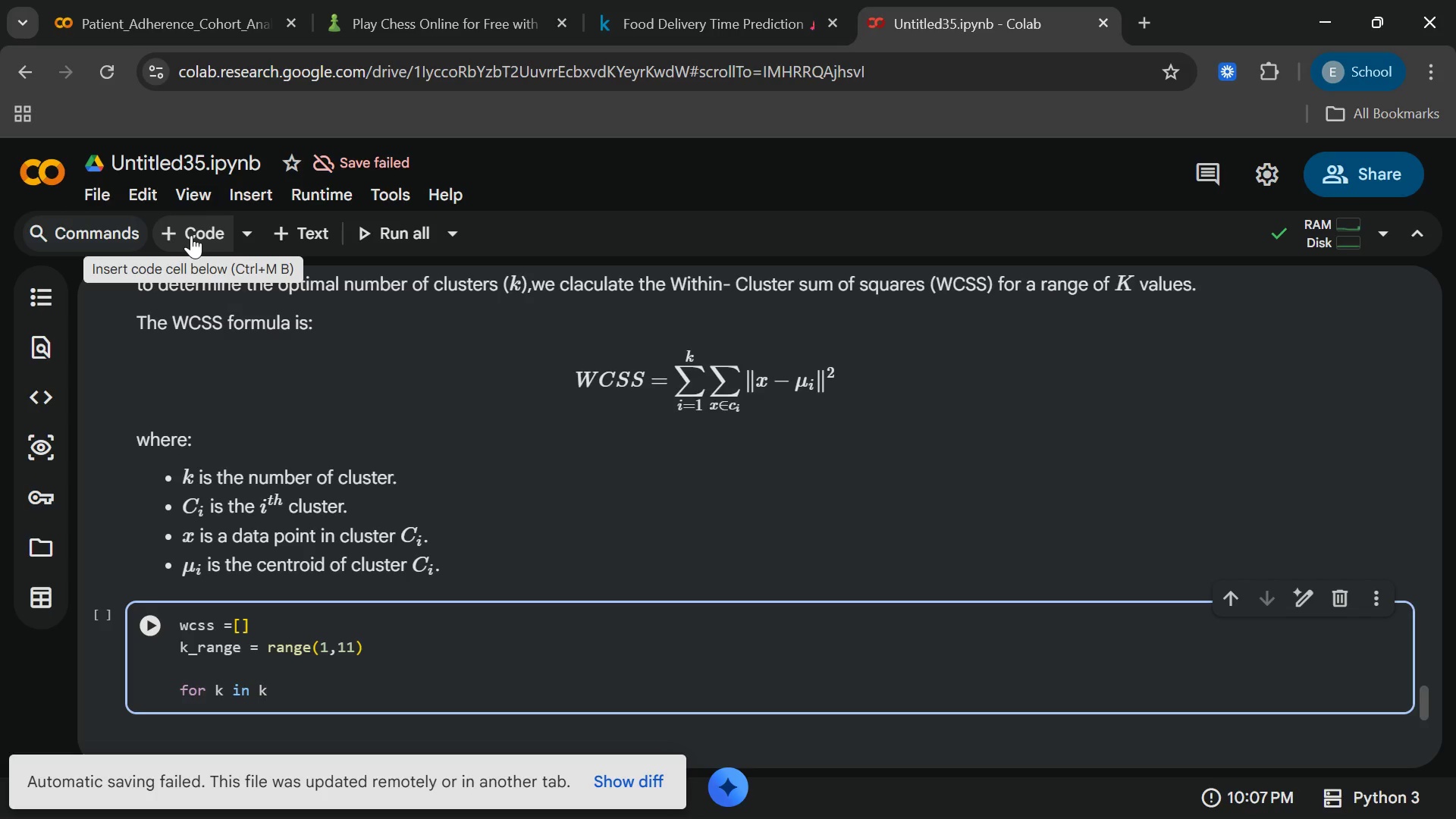 
wait(10.64)
 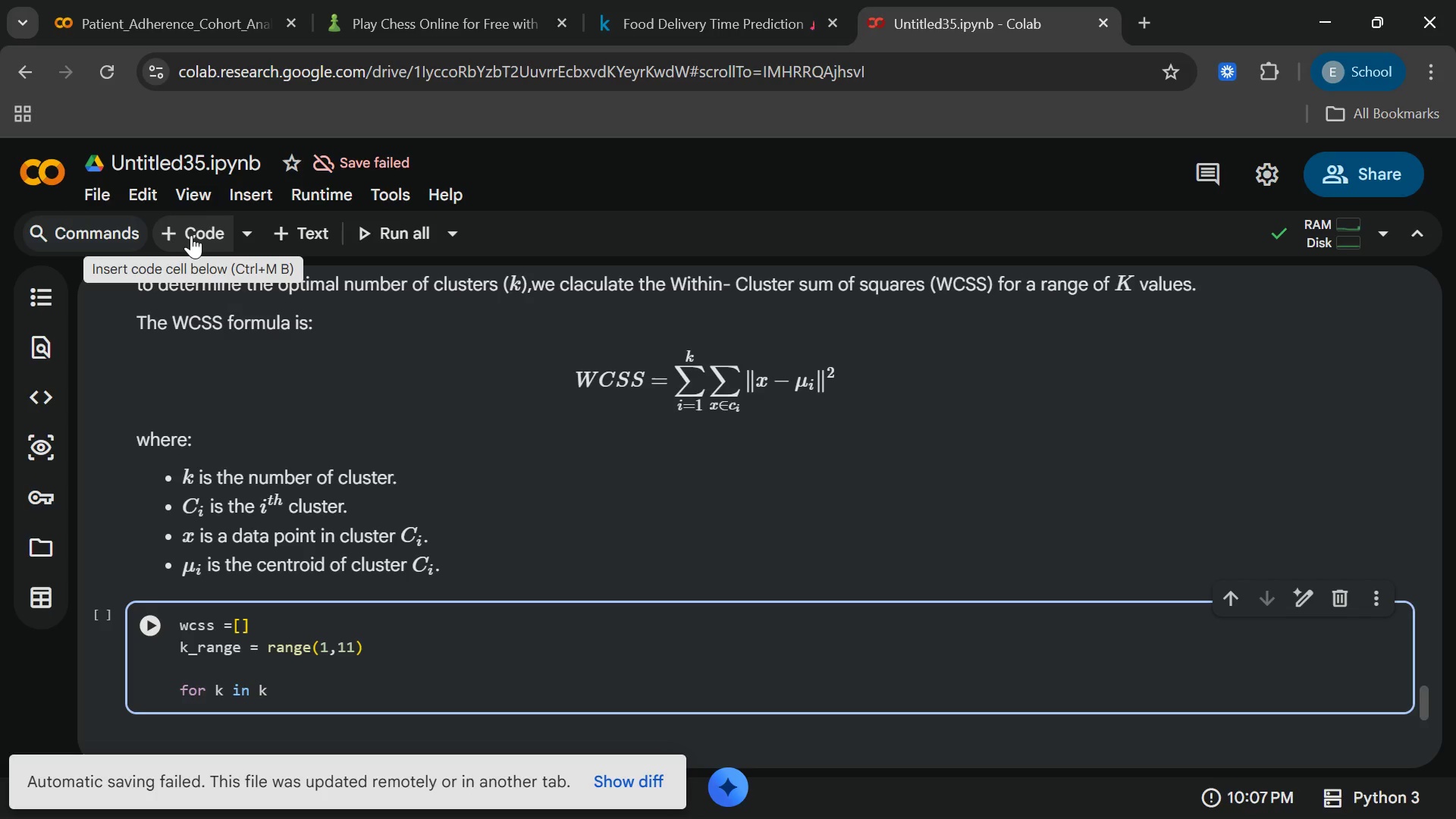 
key(Shift+Minus)
 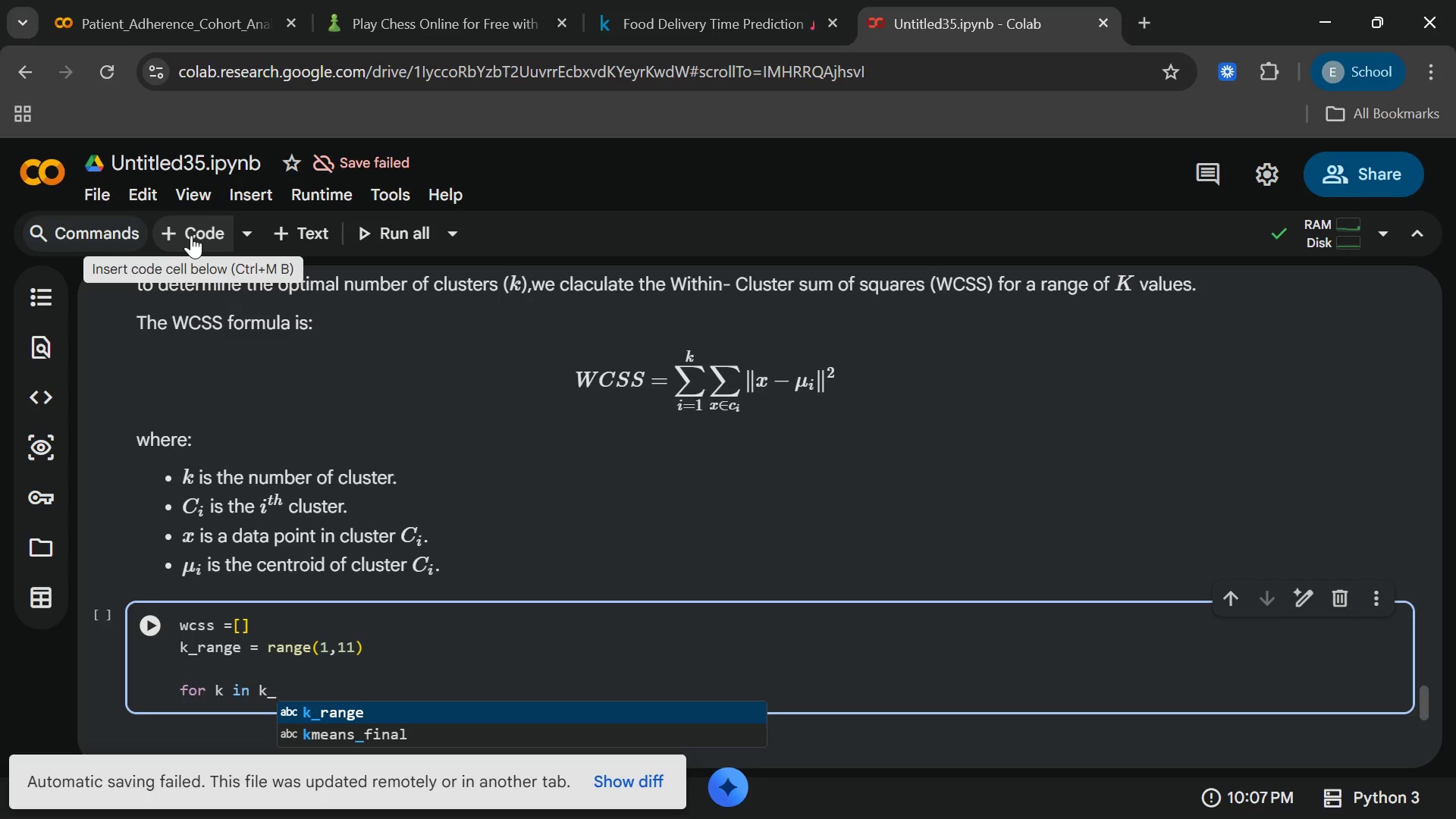 
wait(8.48)
 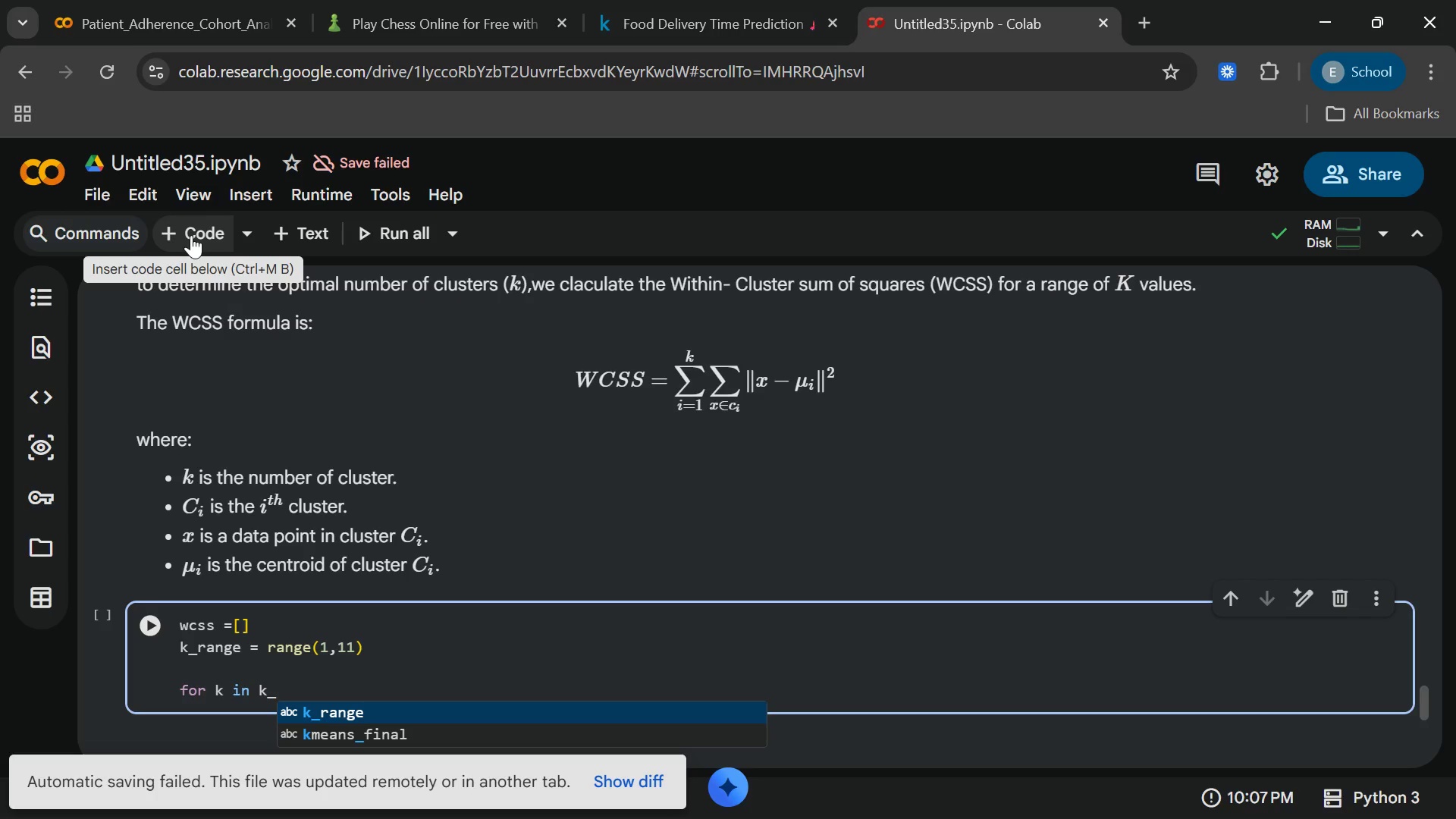 
key(Enter)
 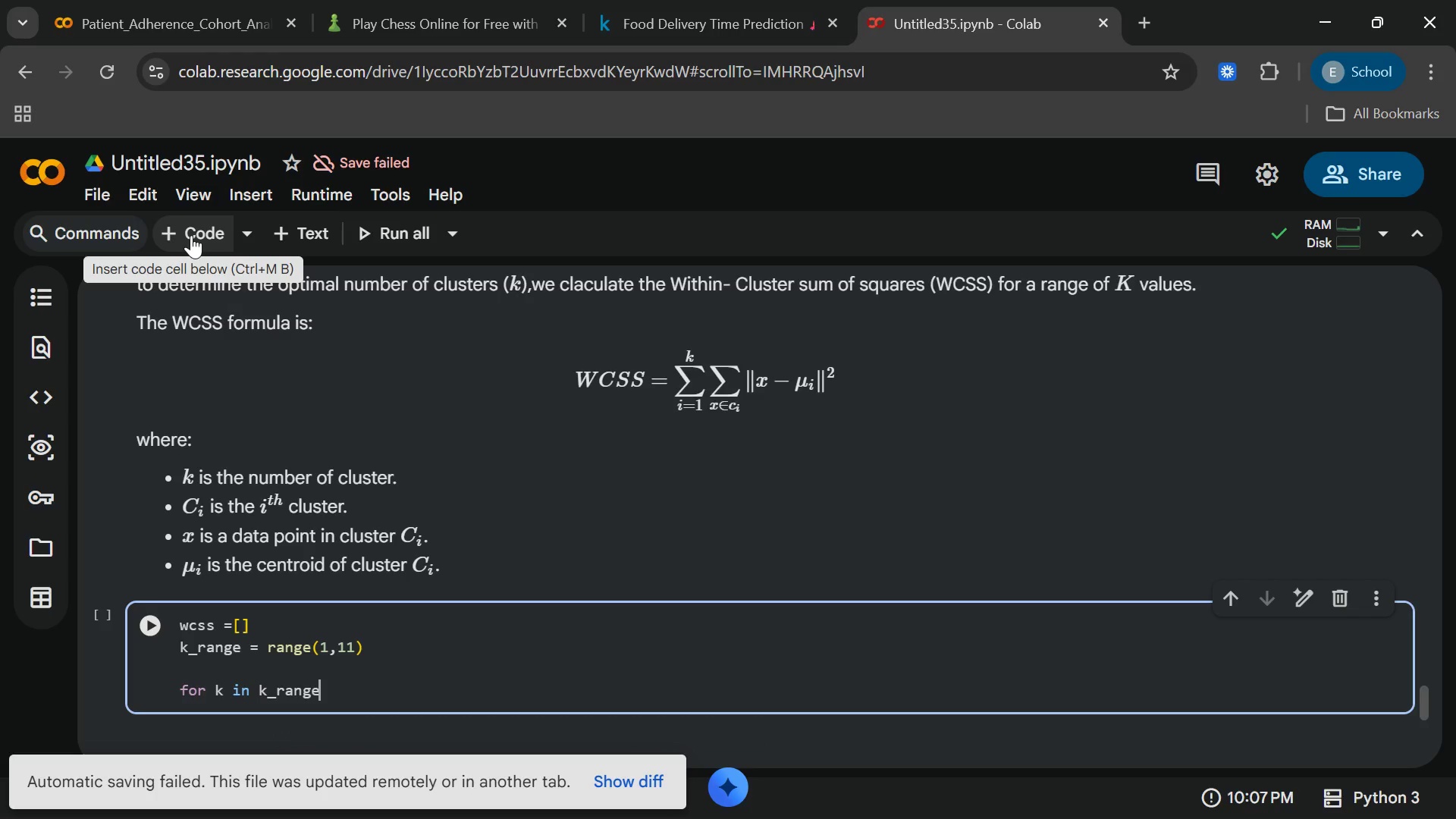 
wait(7.11)
 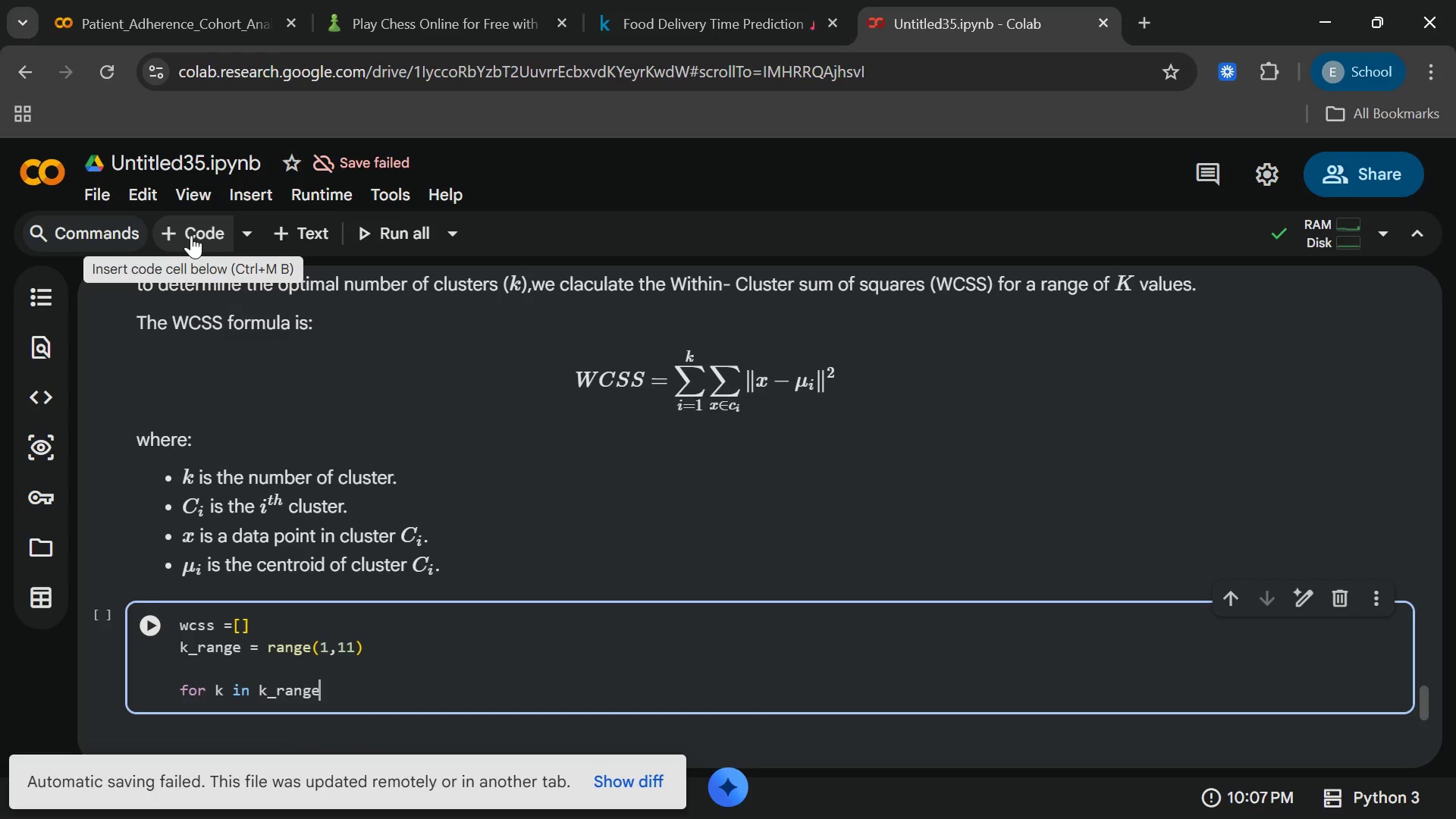 
key(Shift+Semicolon)
 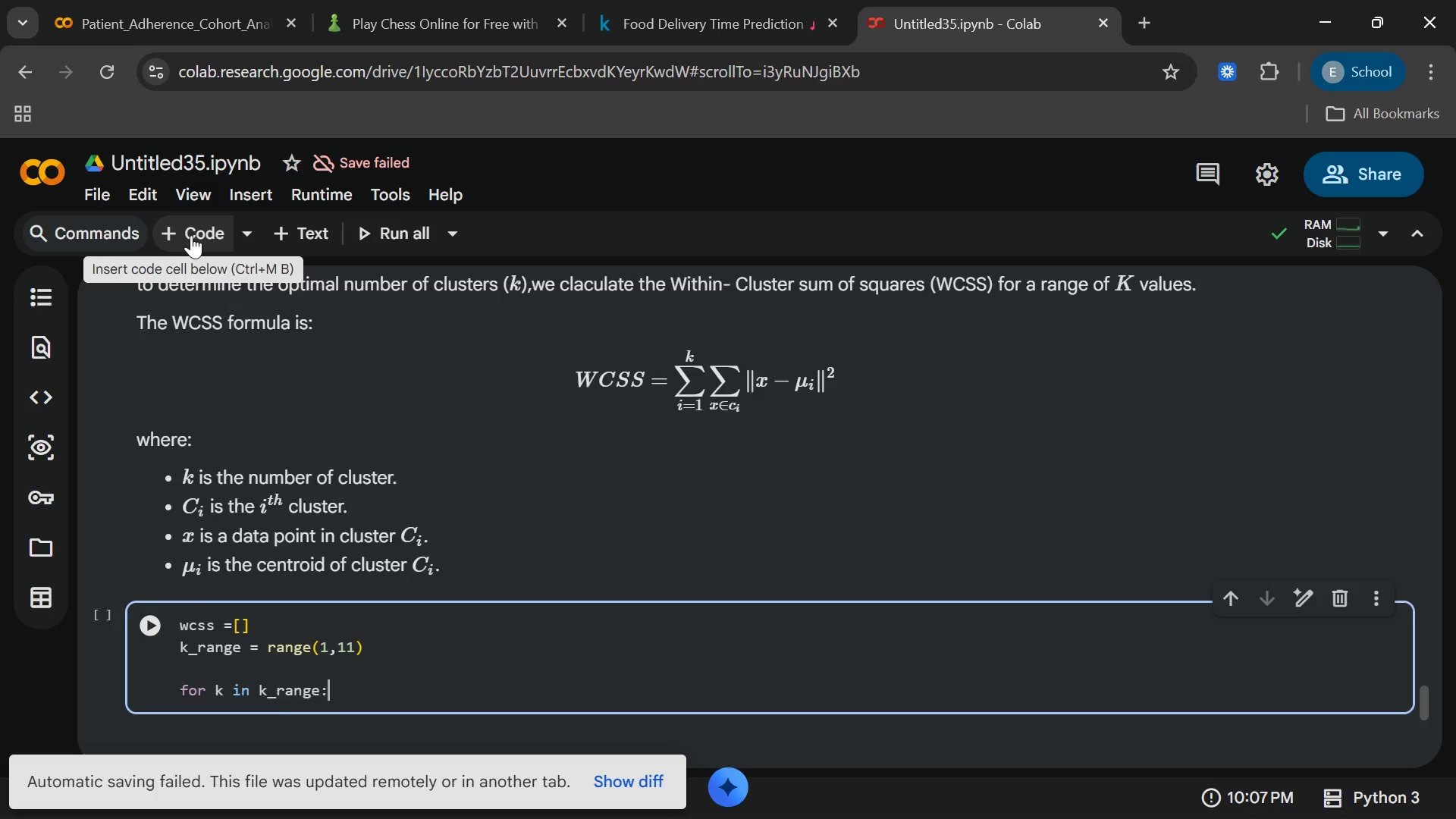 
key(Shift+Enter)
 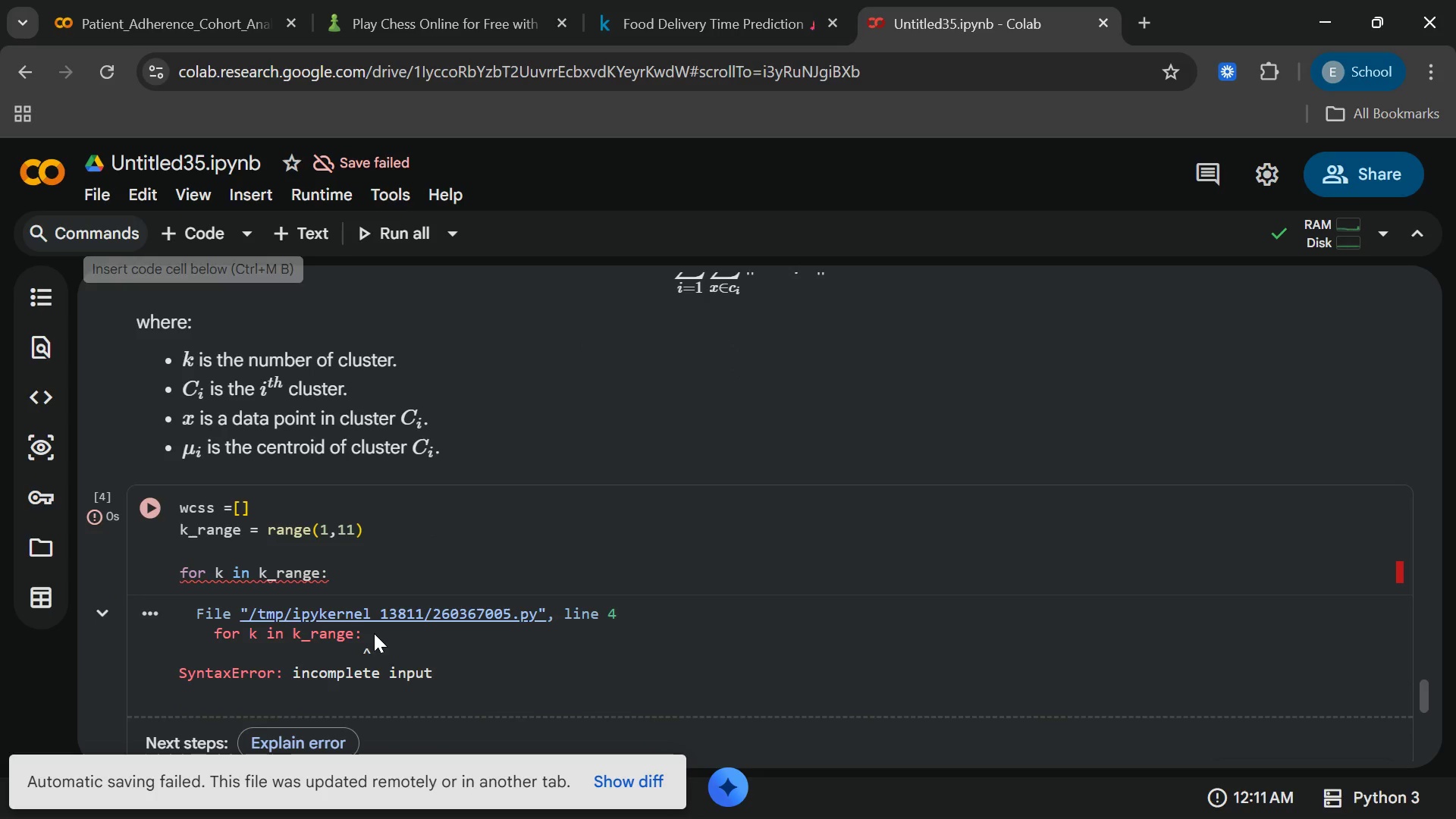 
left_click([379, 607])
 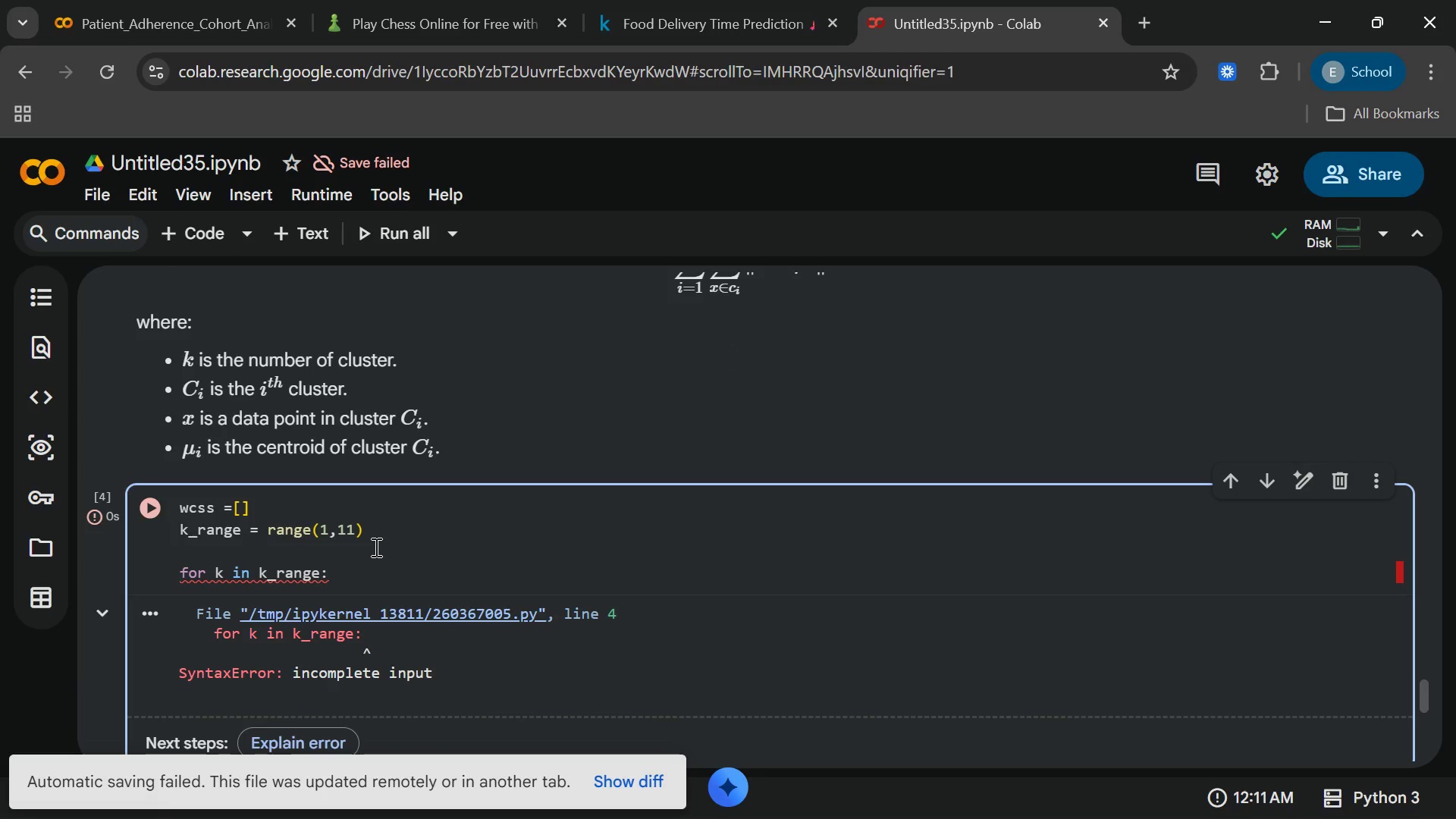 
left_click([375, 547])
 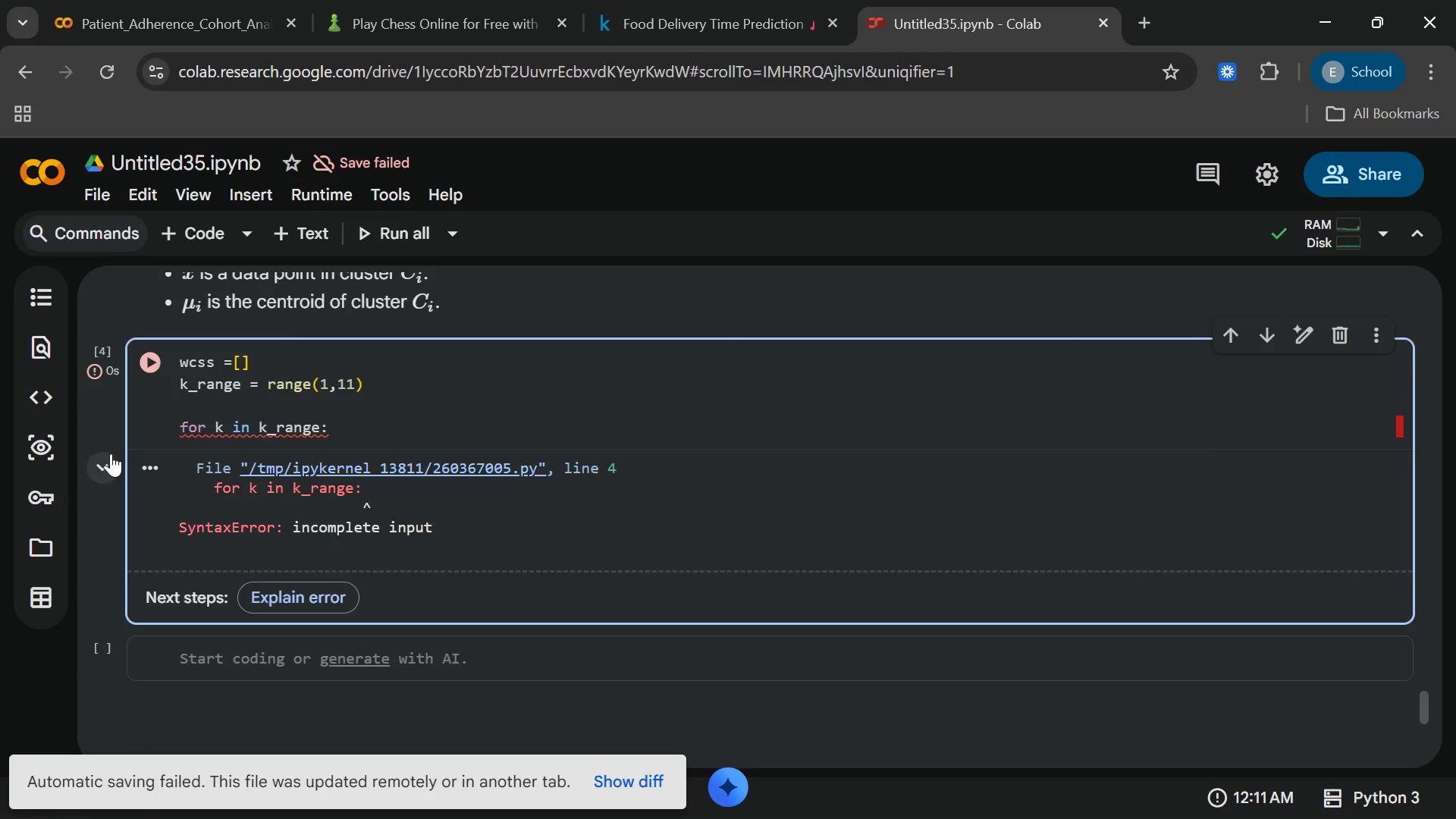 
left_click([109, 456])
 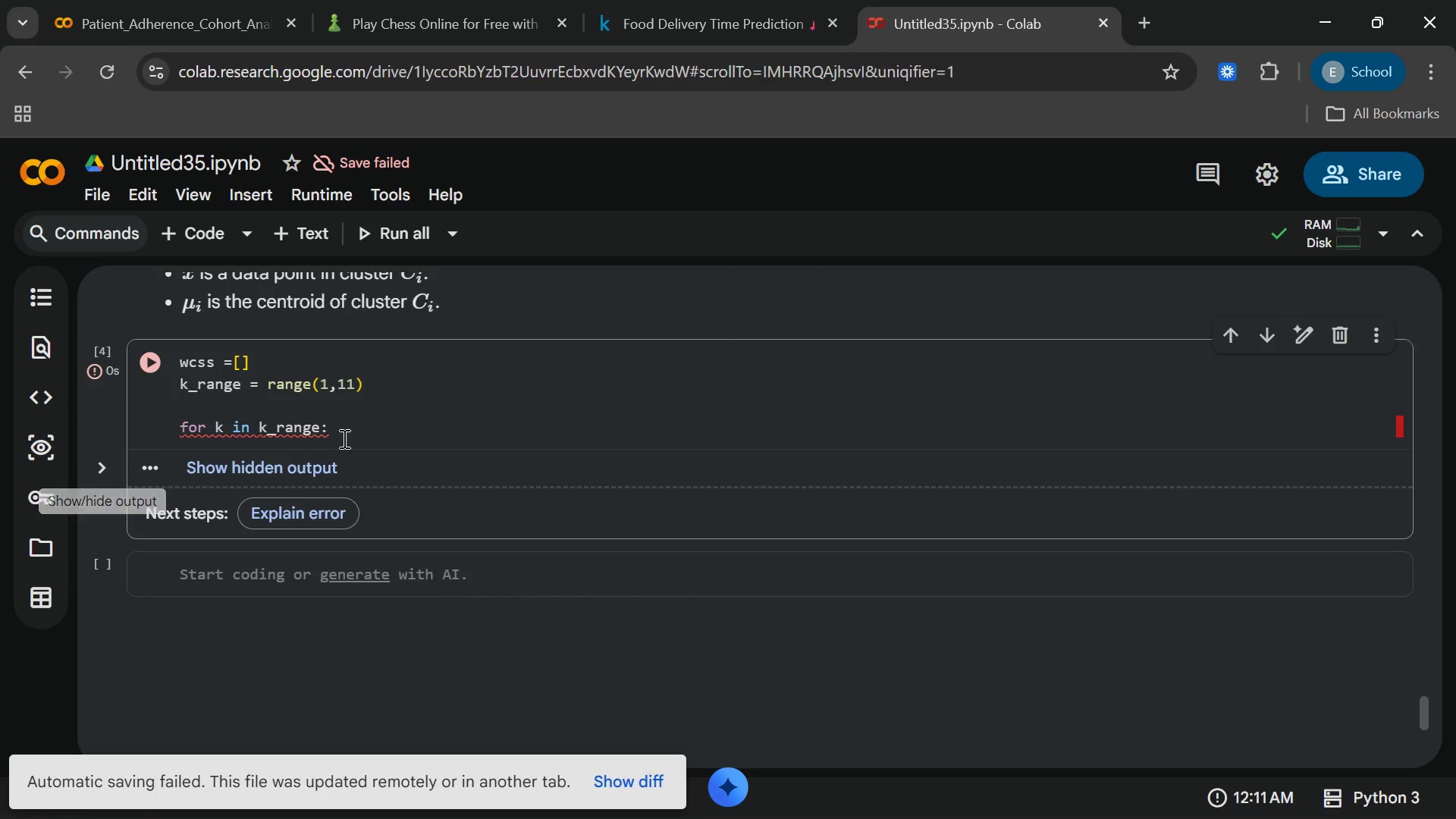 
left_click([337, 438])
 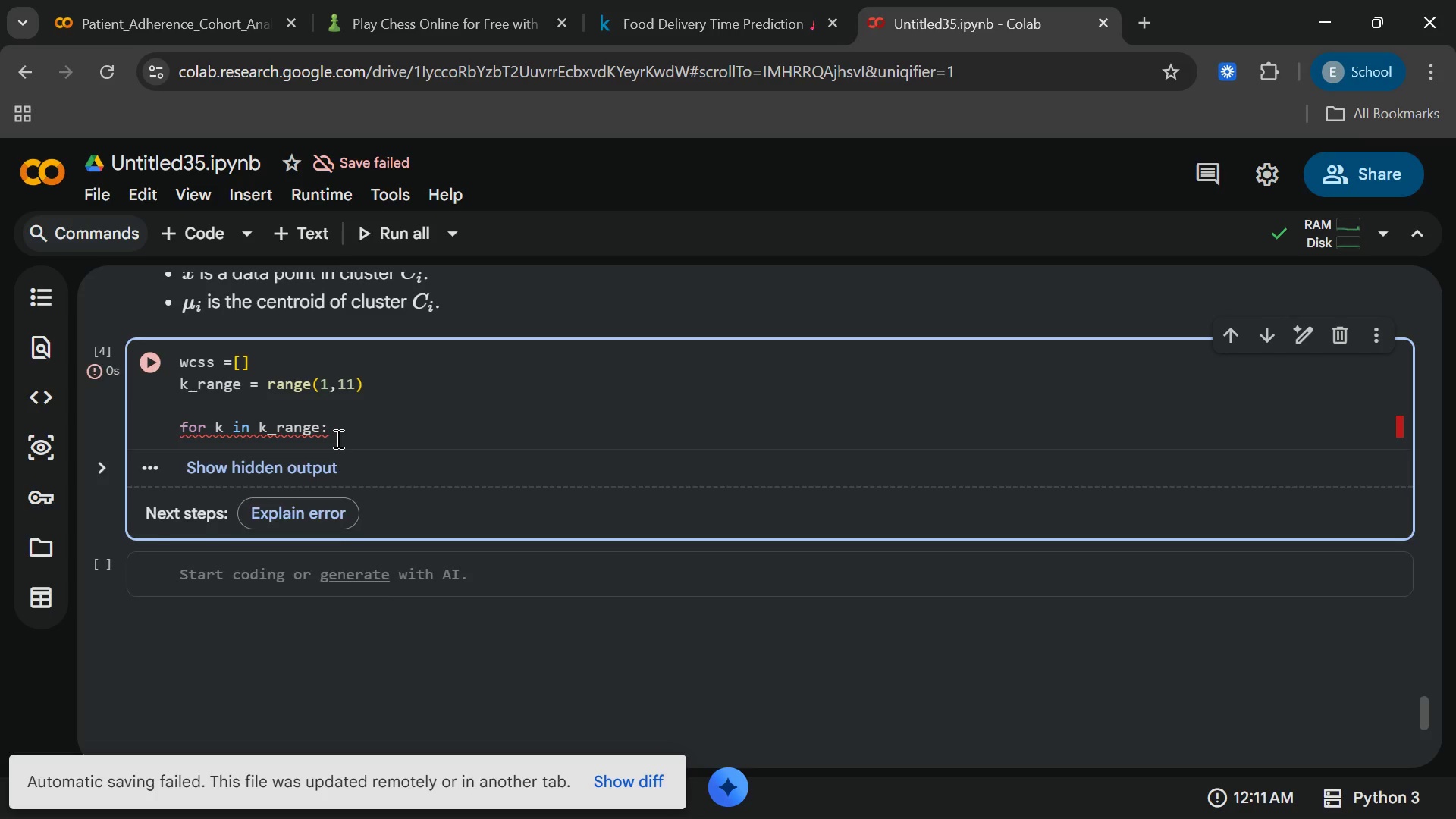 
key(Enter)
 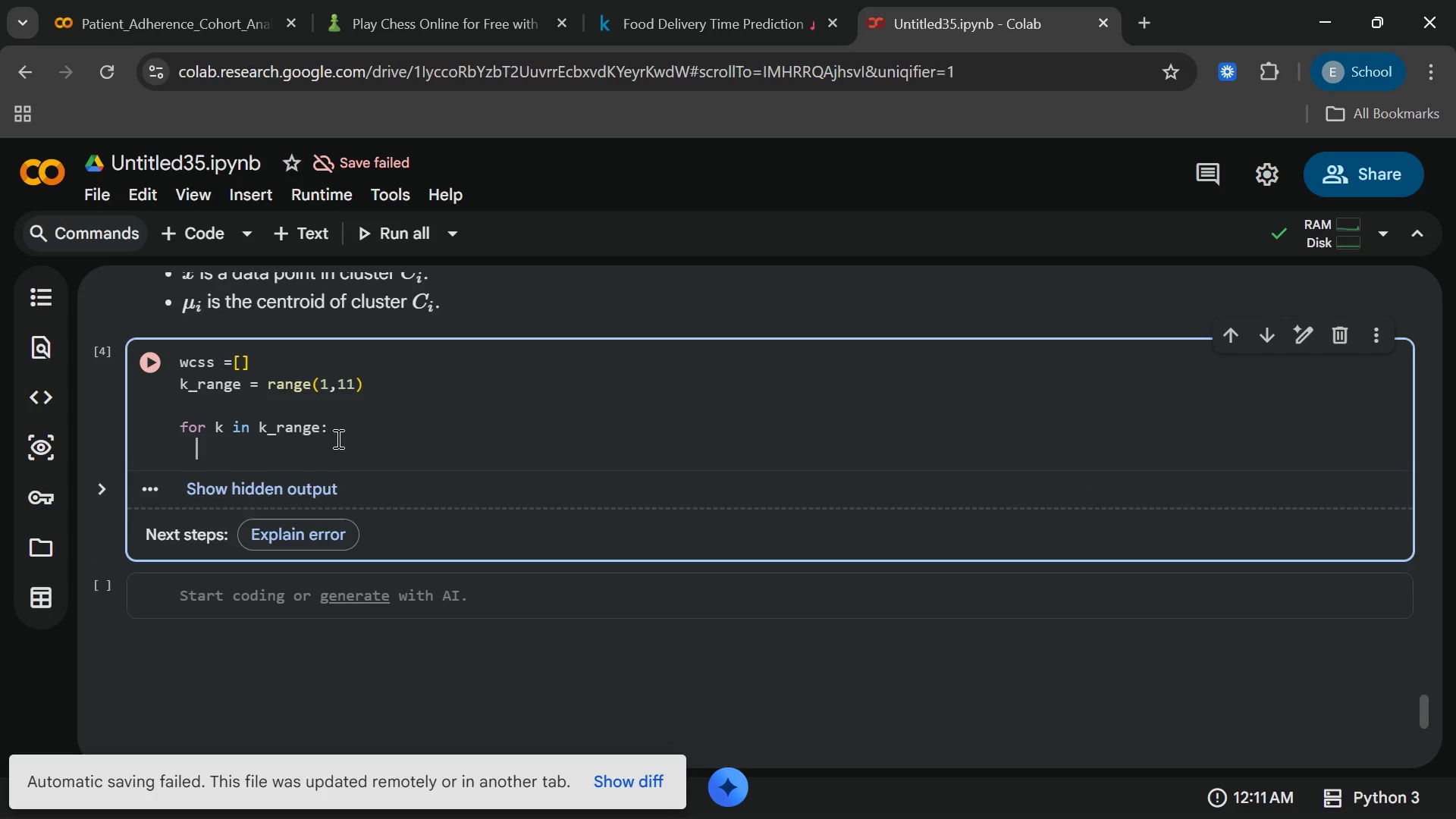 
wait(8.88)
 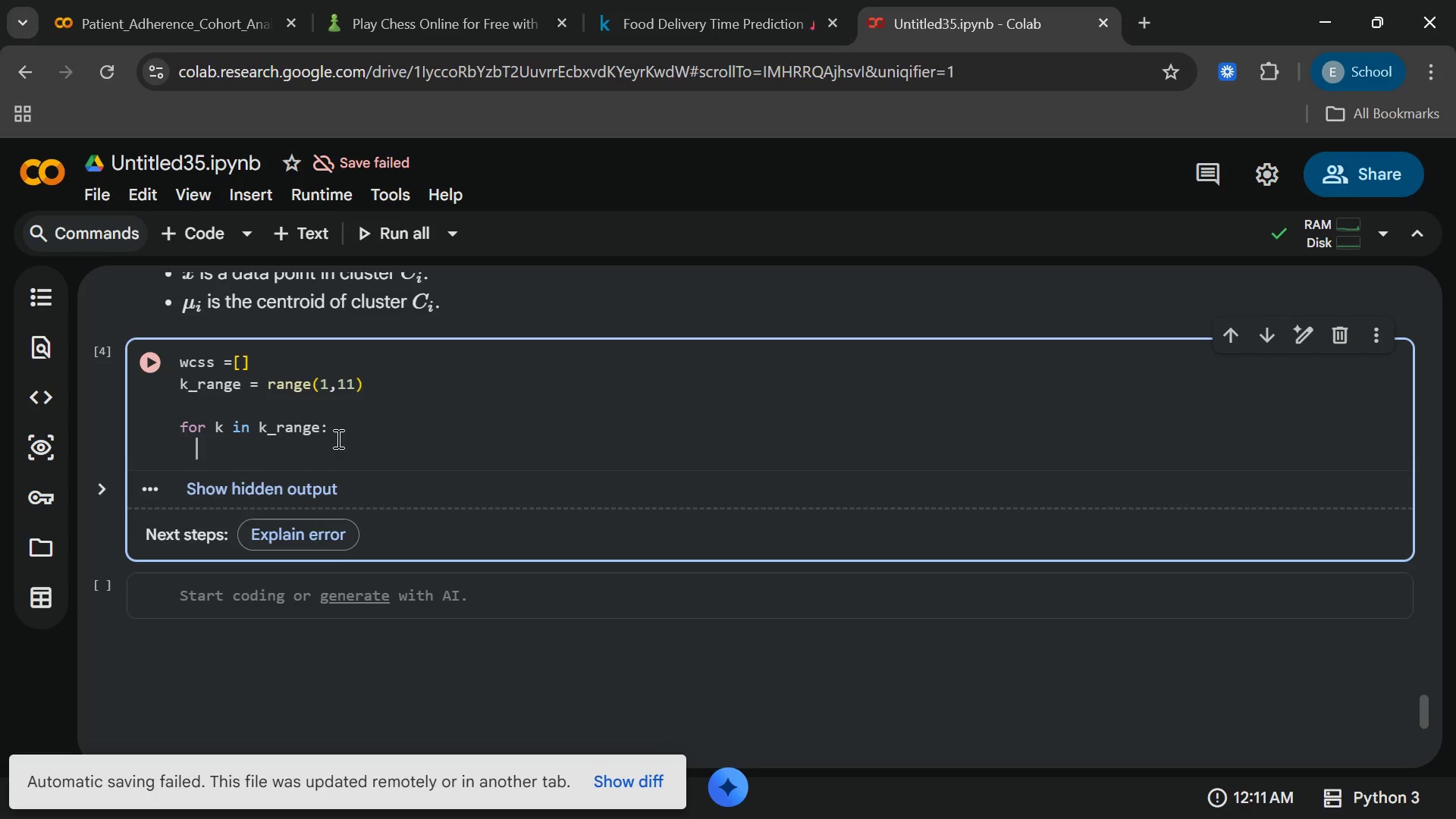 
type(kmeans)
 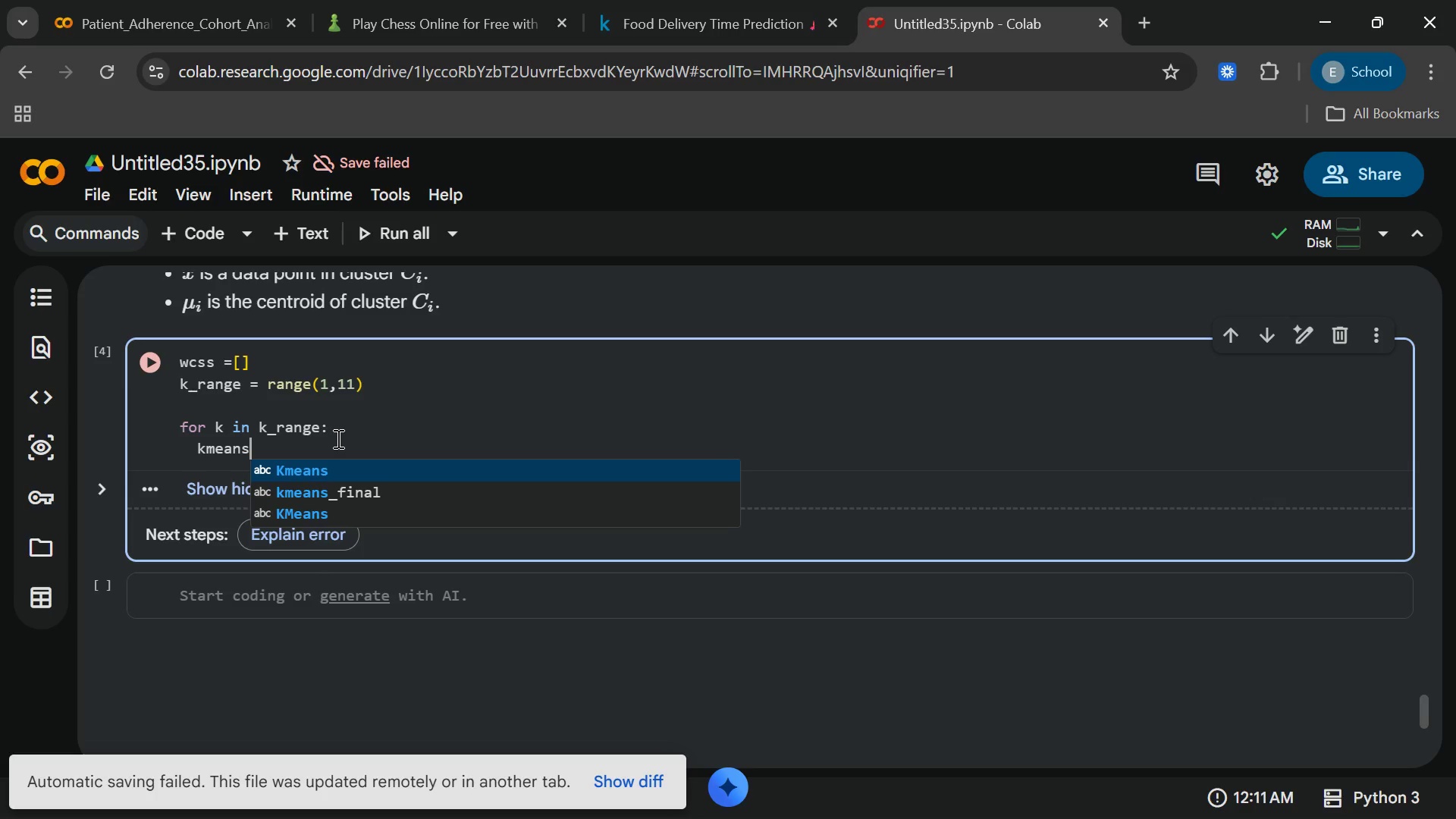 
key(Enter)
 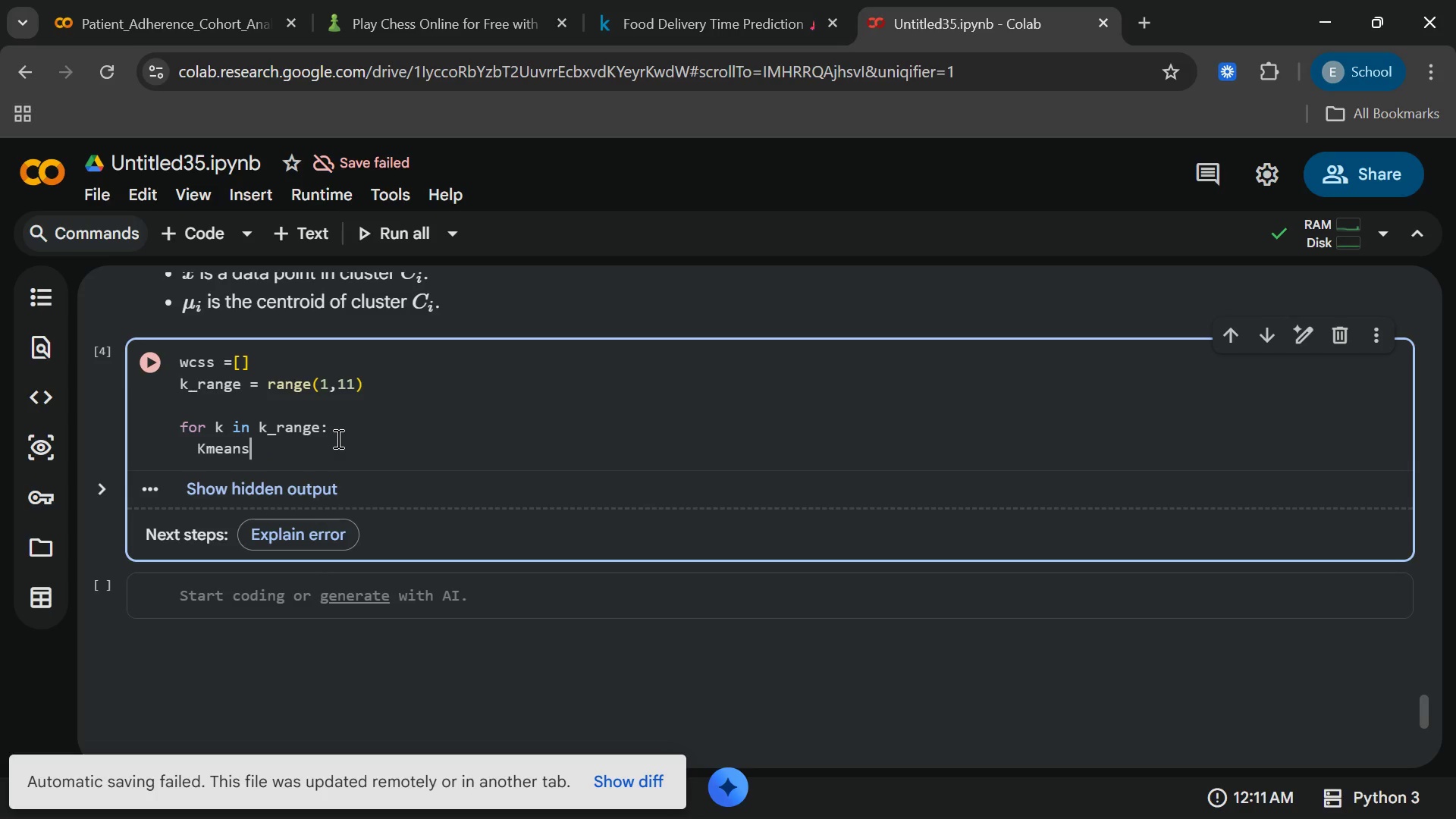 
key(Space)
 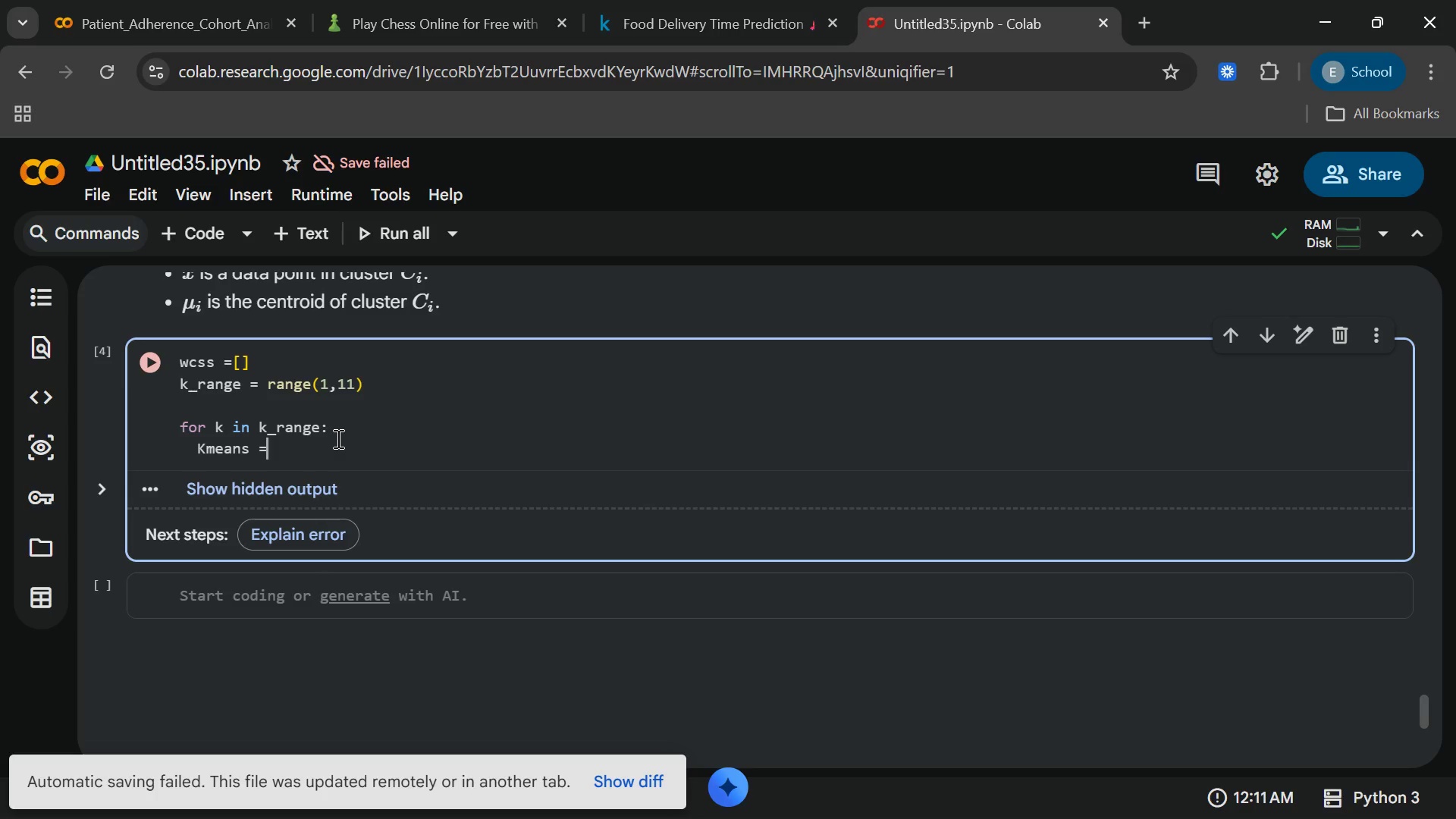 
key(Equal)
 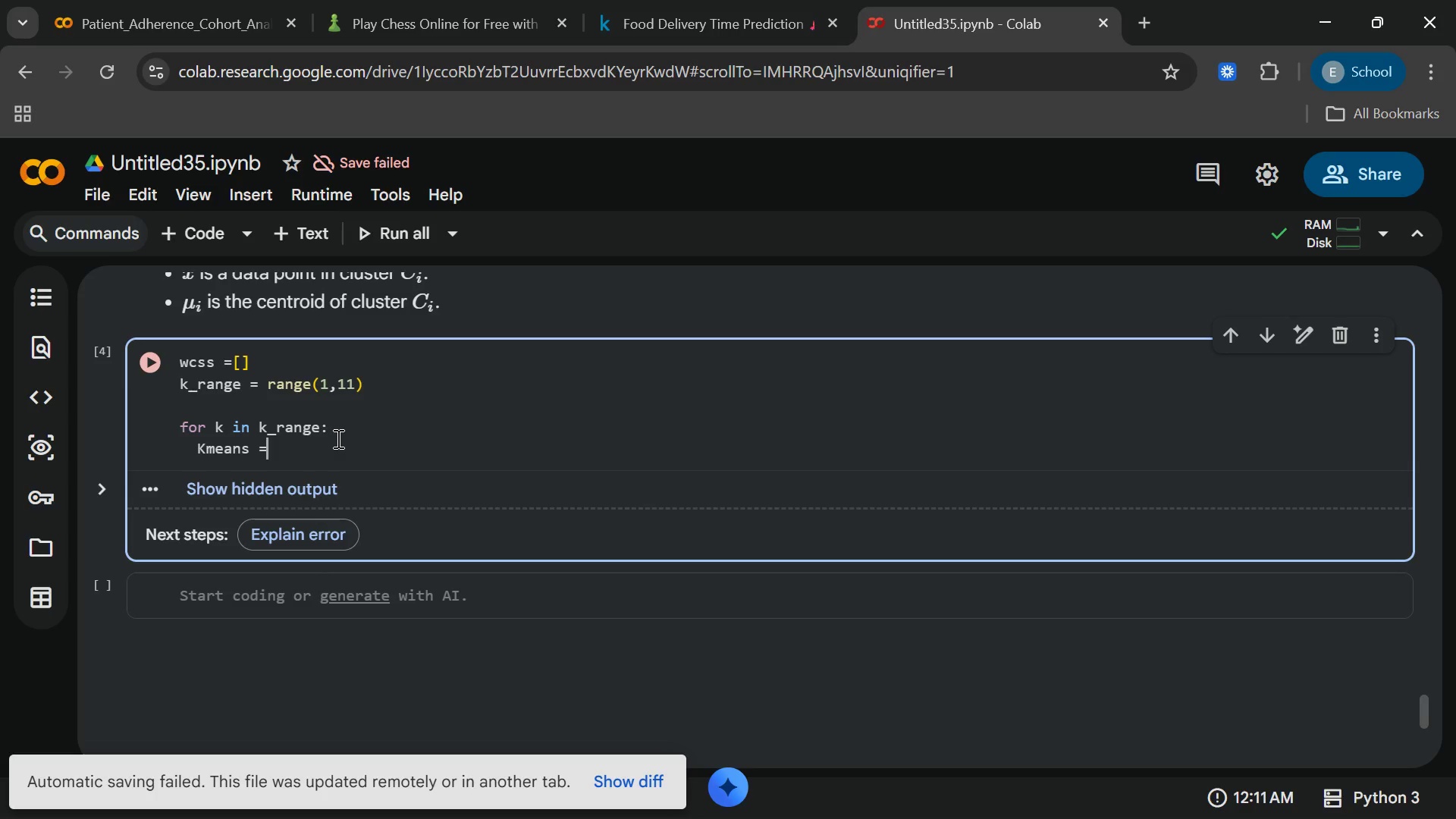 
wait(5.66)
 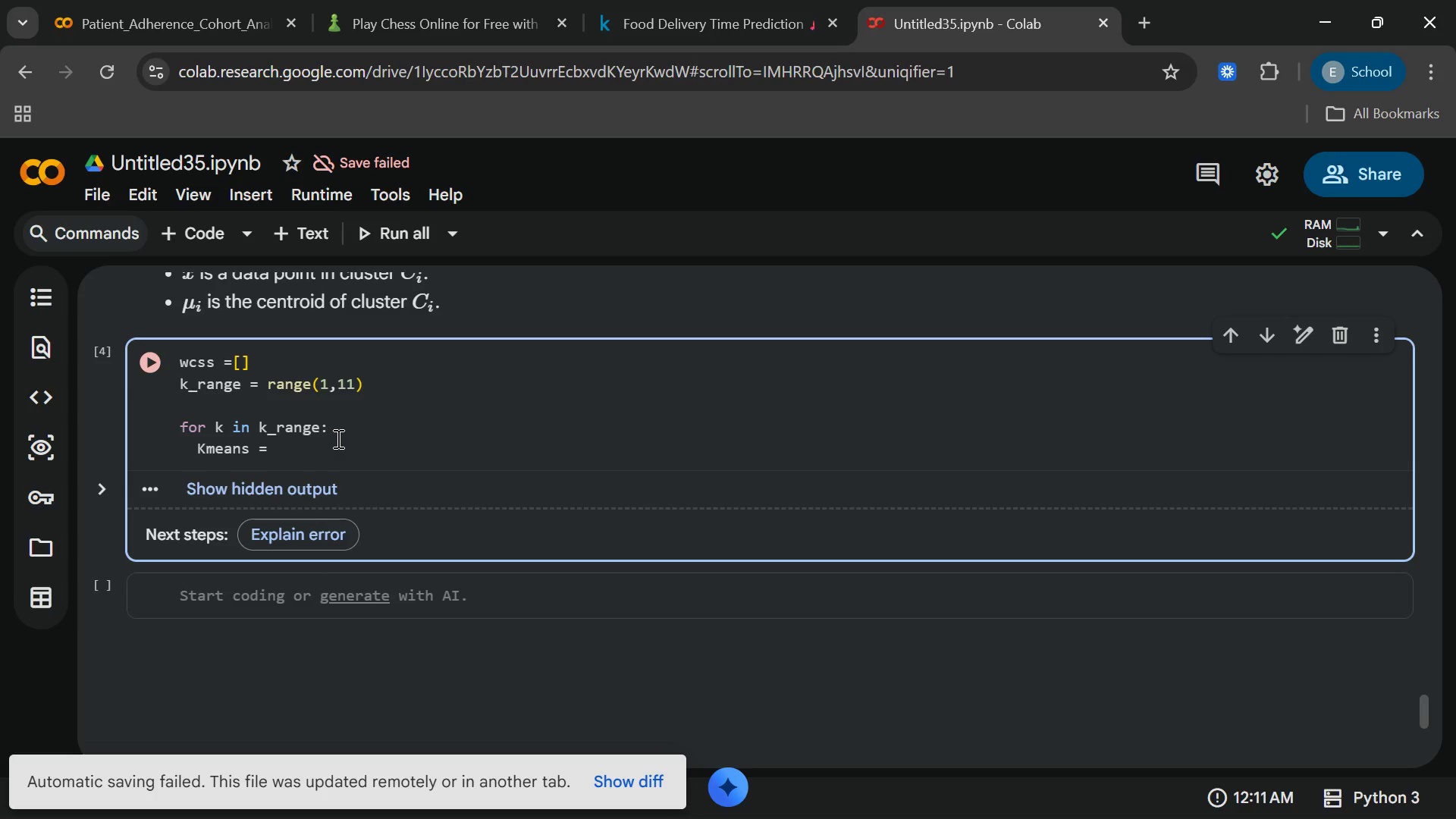 
type( Kn)
key(Backspace)
 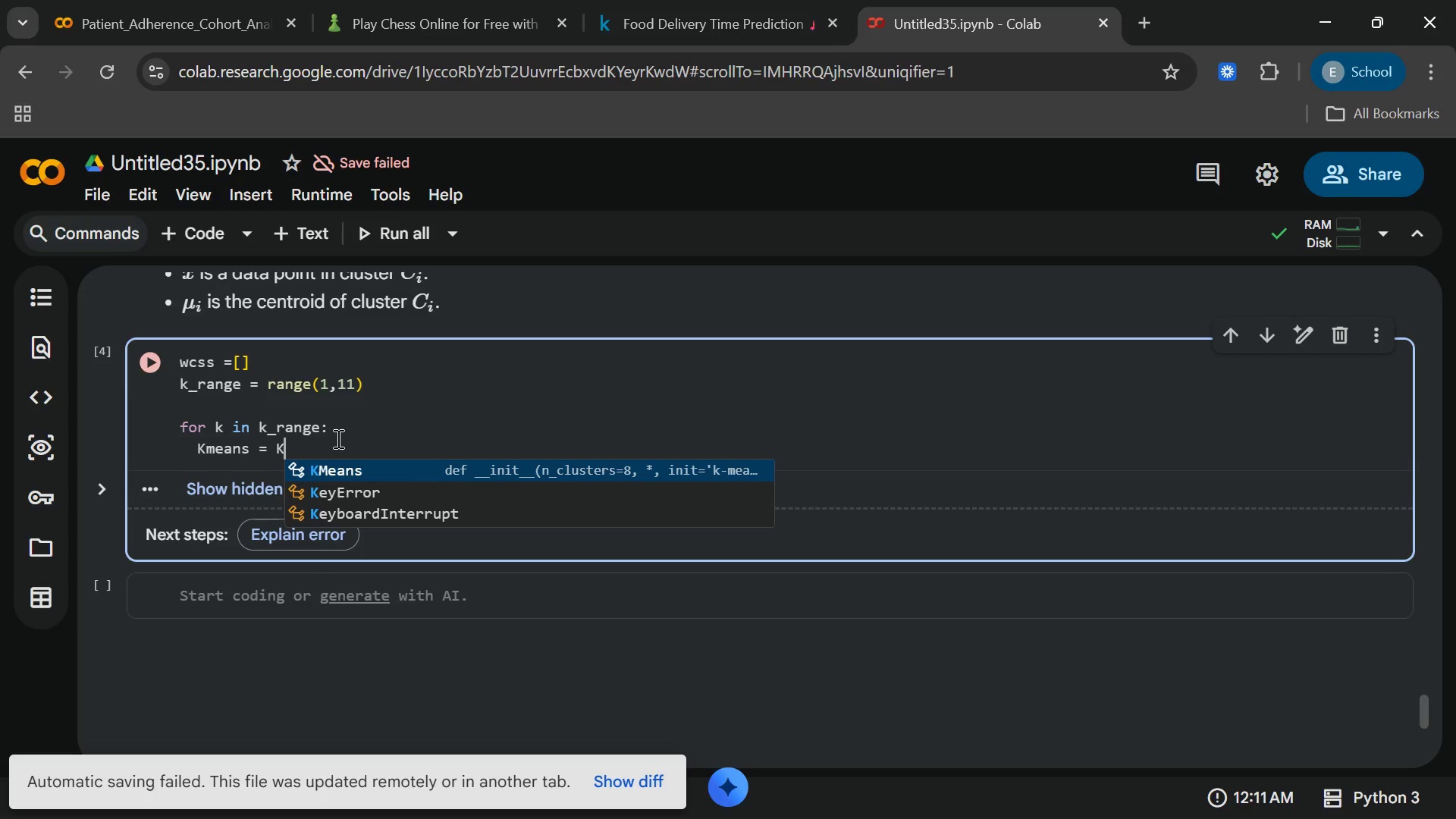 
key(Enter)
 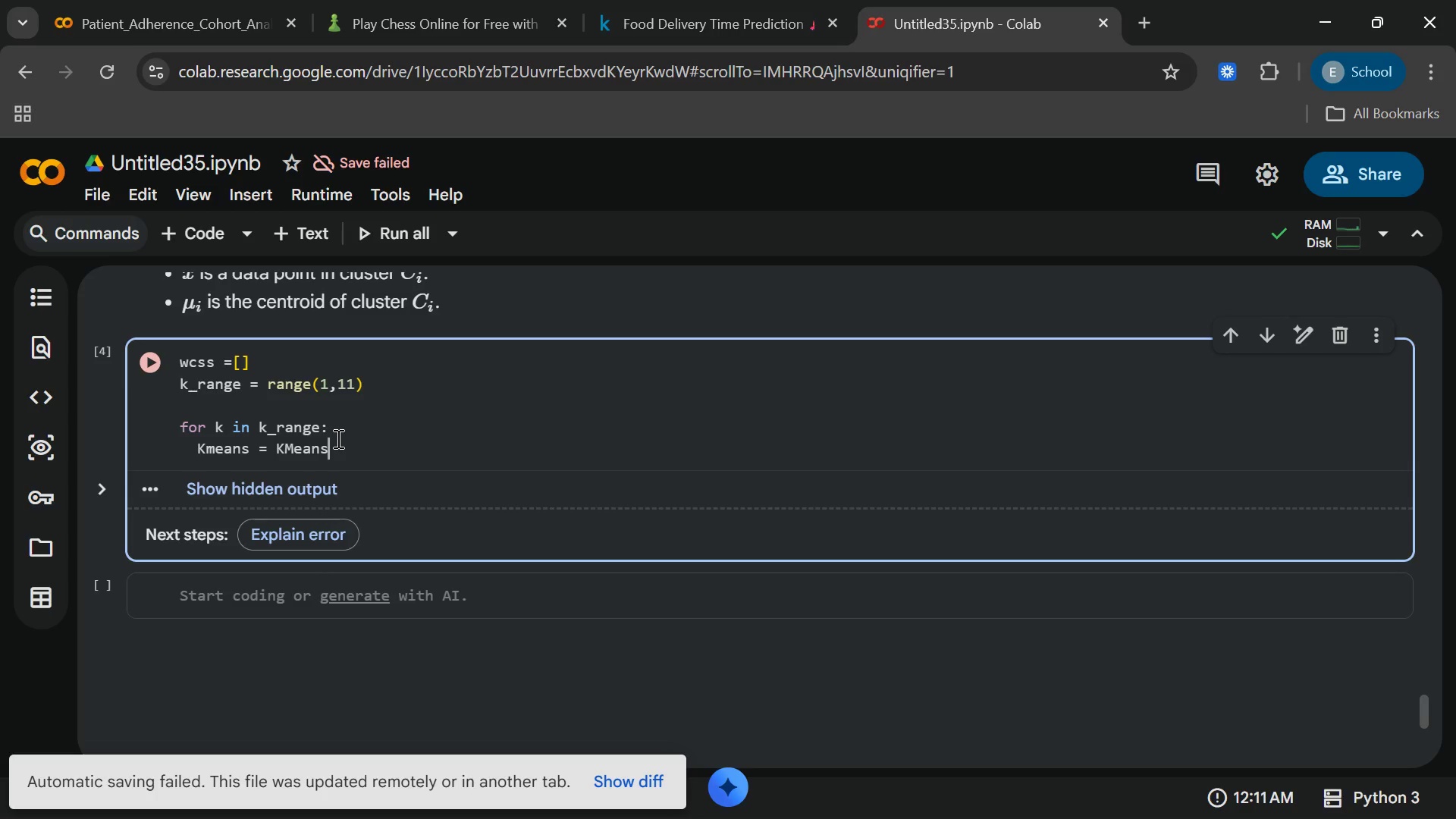 
key(Shift+9)
 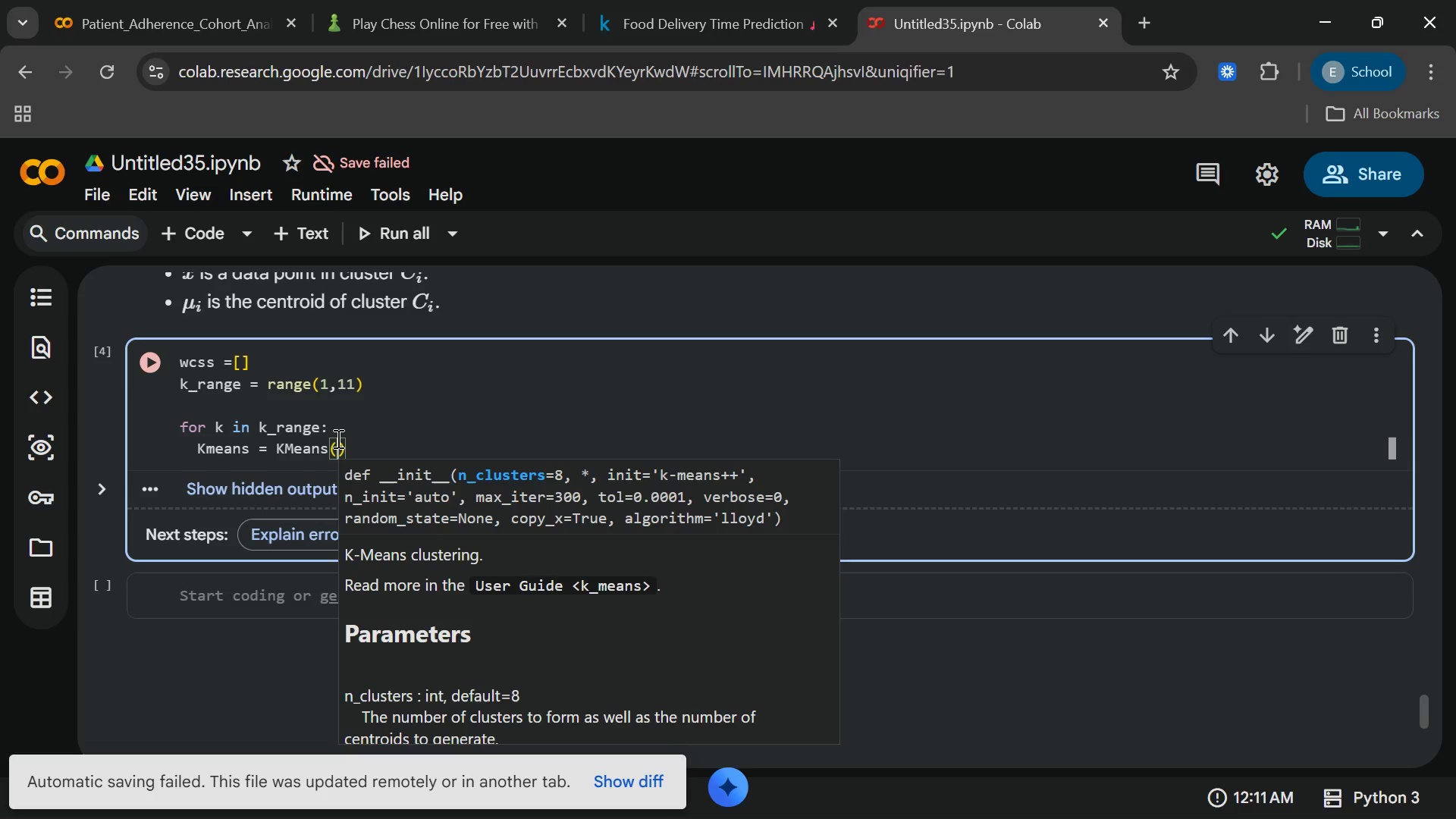 
type(n_clys)
key(Backspace)
key(Backspace)
type(u)
 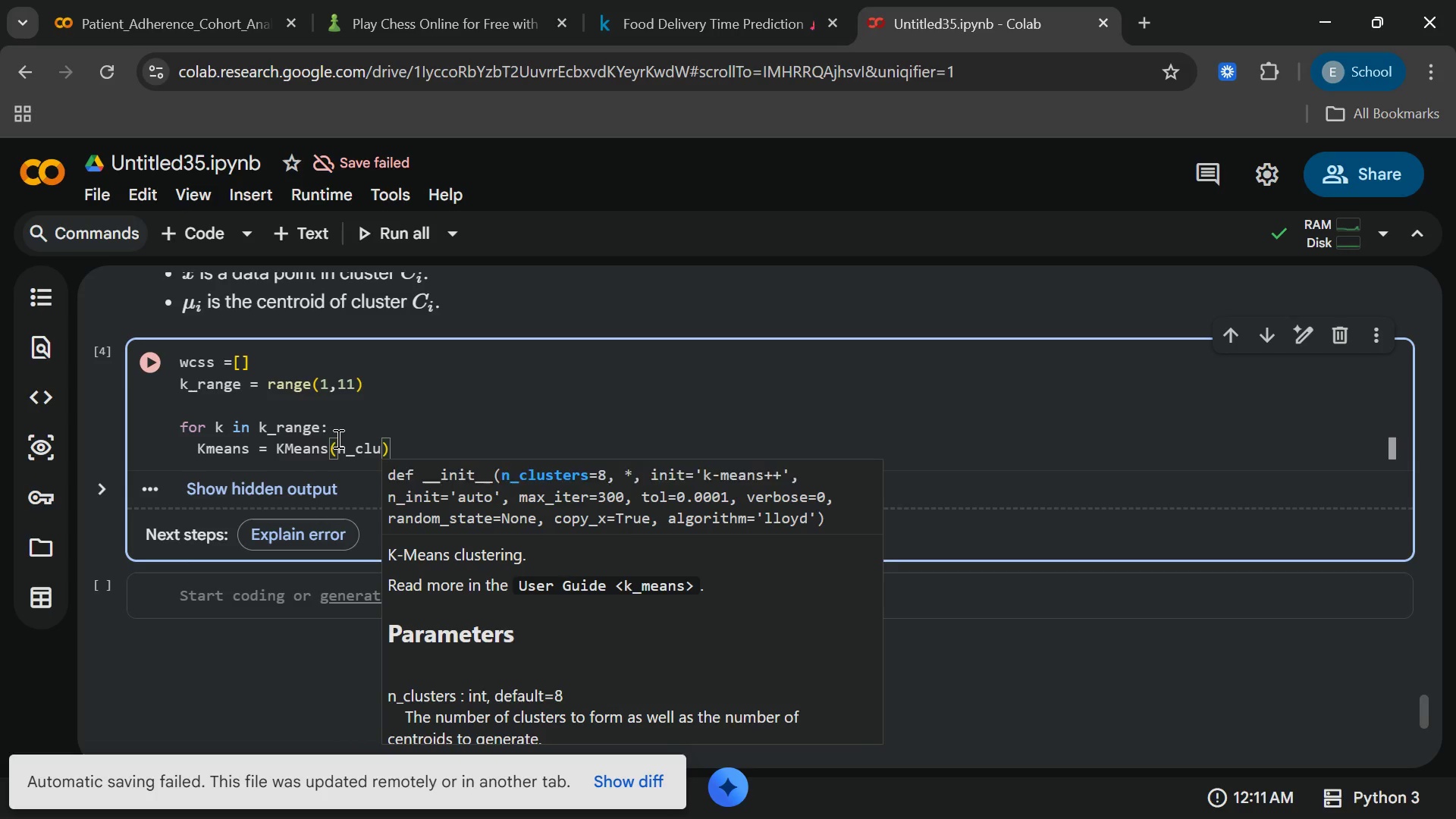 
type(ters)
 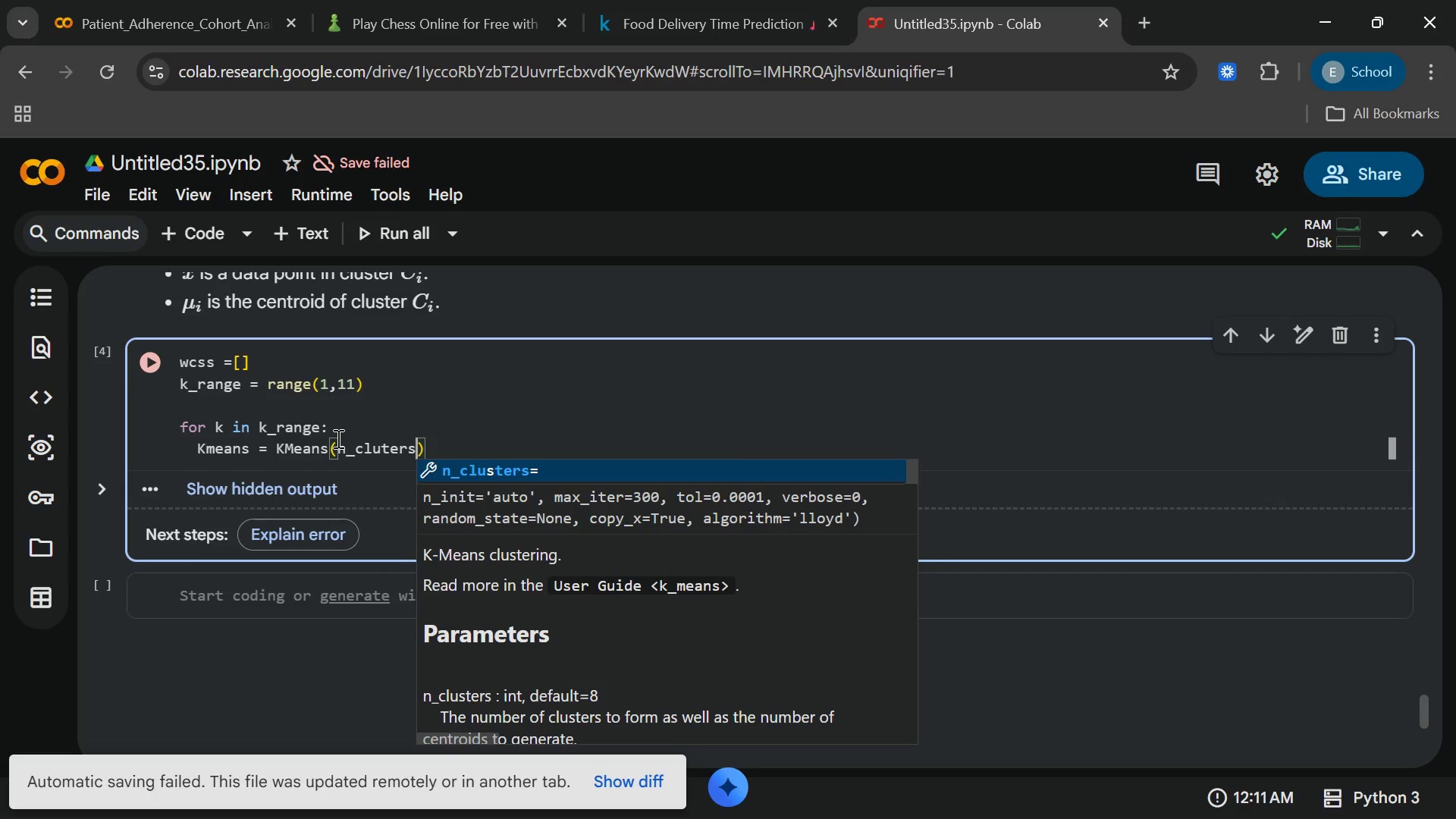 
key(Enter)
 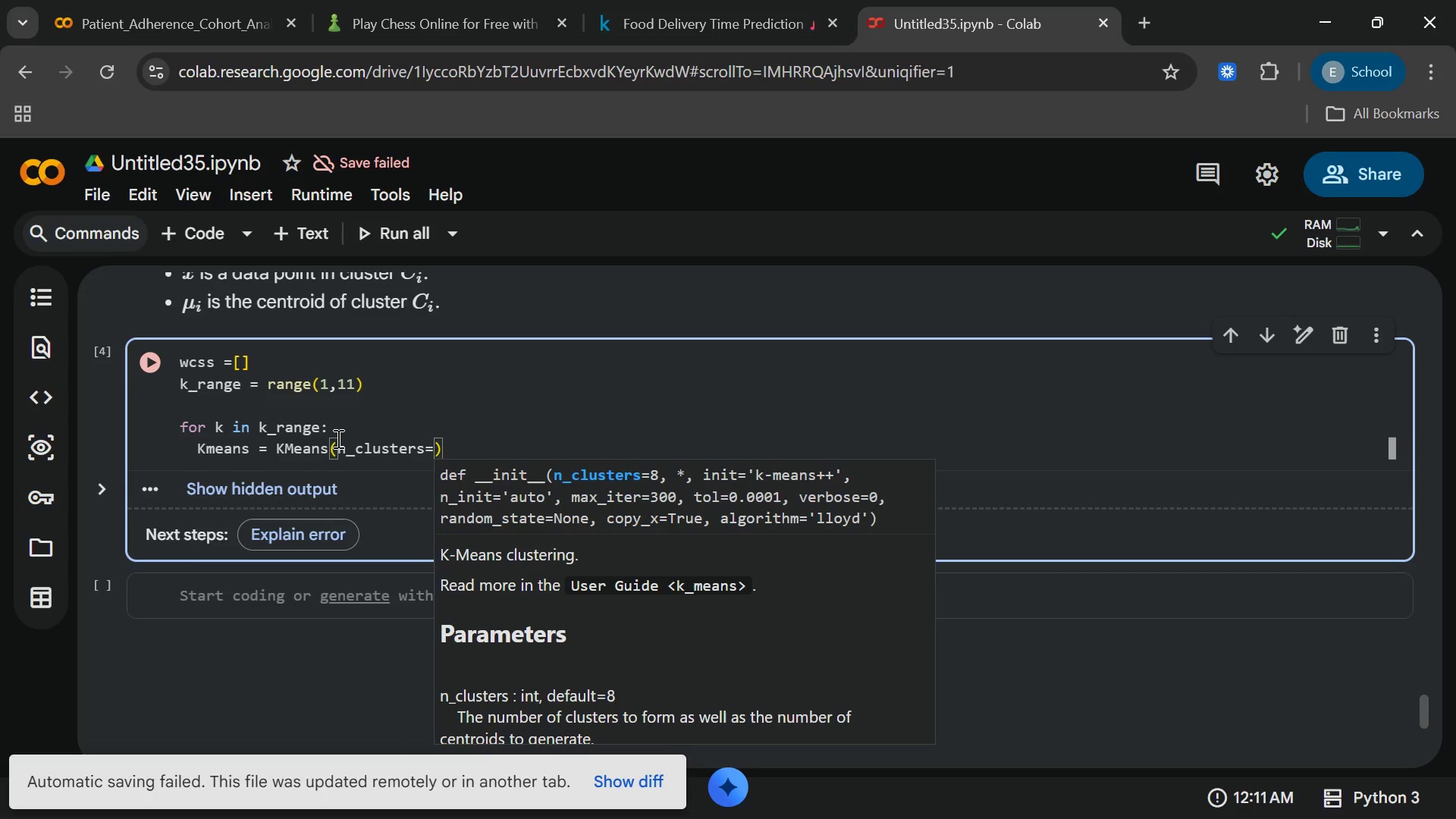 
wait(7.7)
 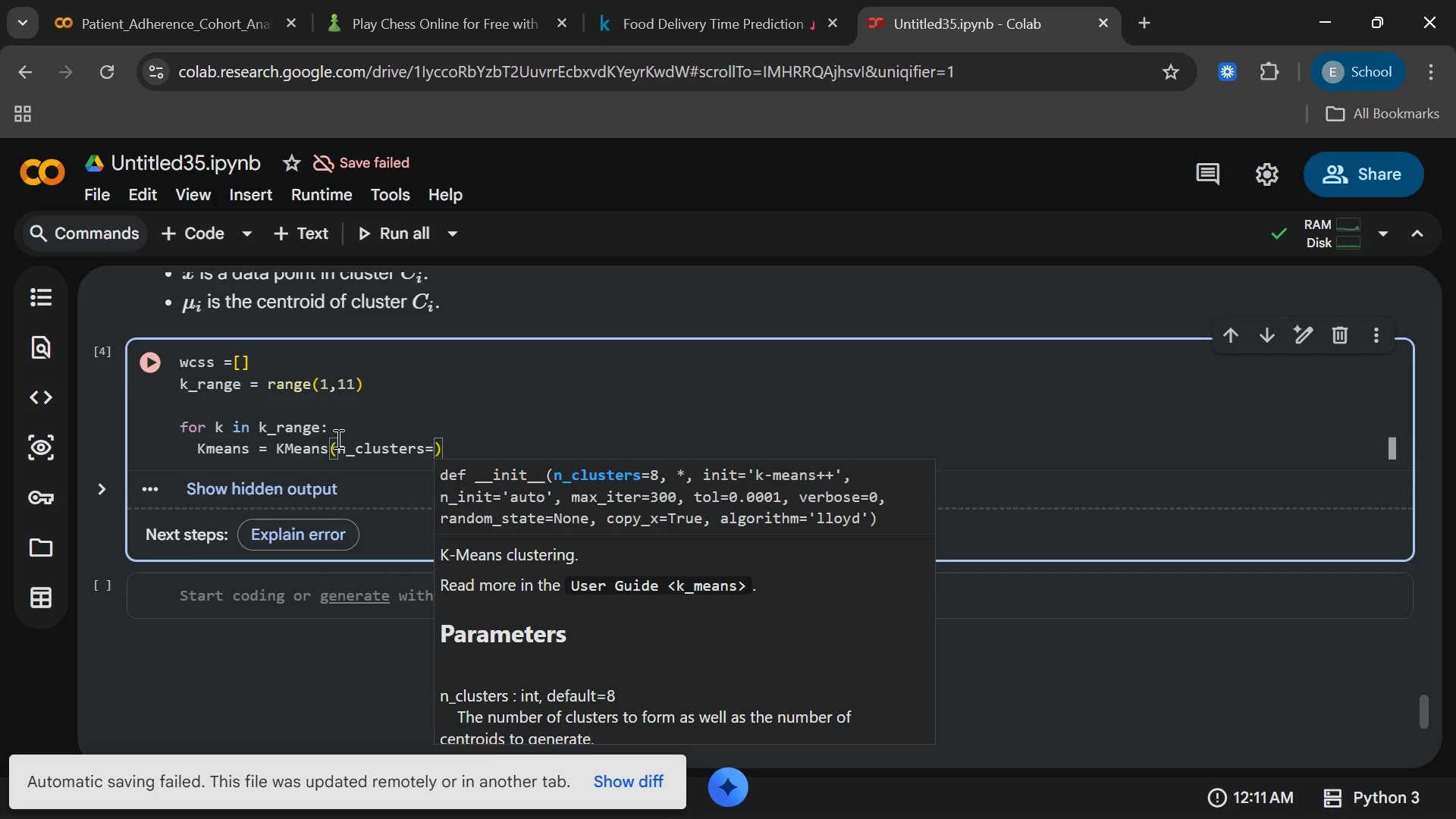 
type(=)
key(Backspace)
type(k, random_)
 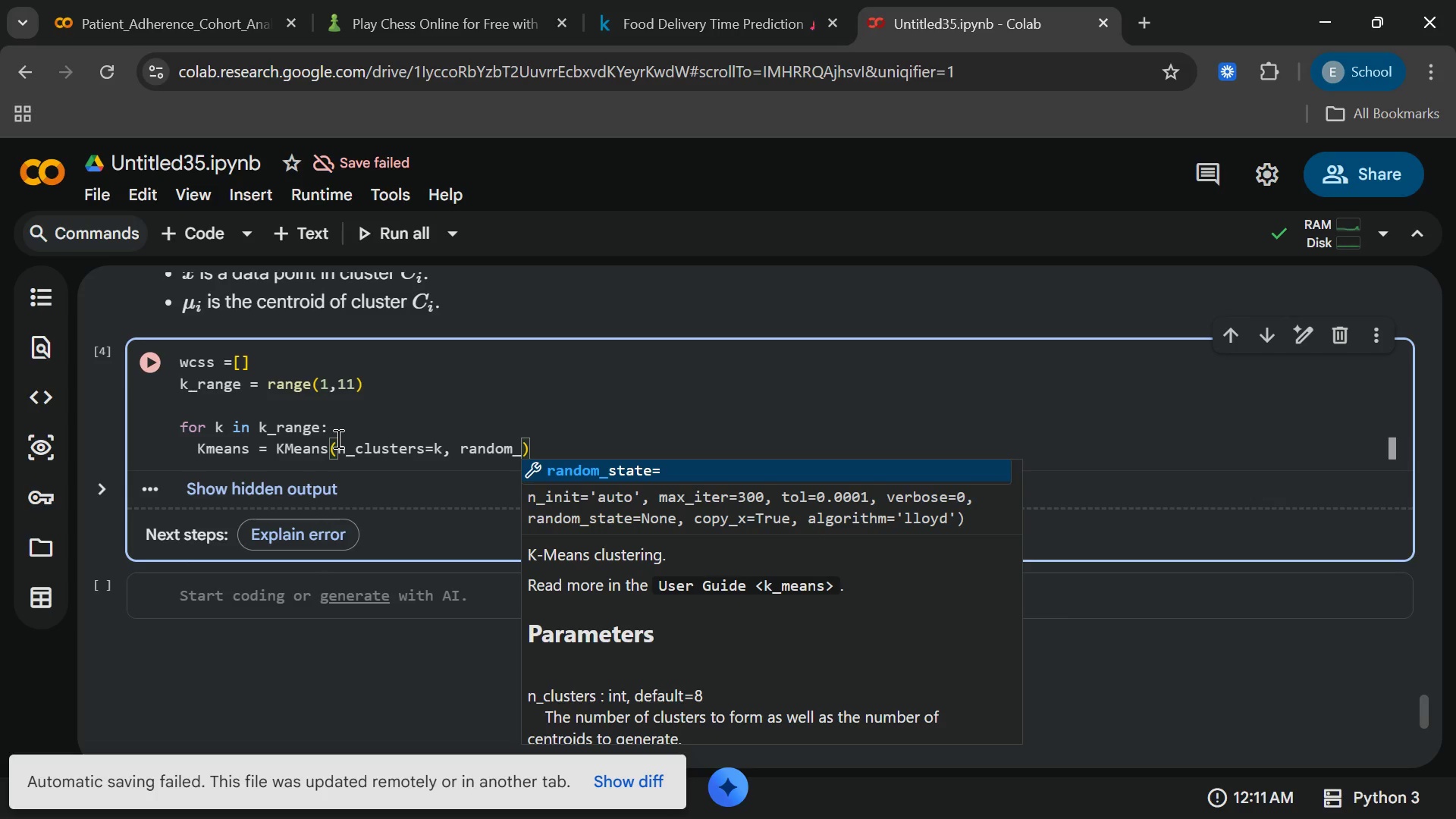 
key(Enter)
 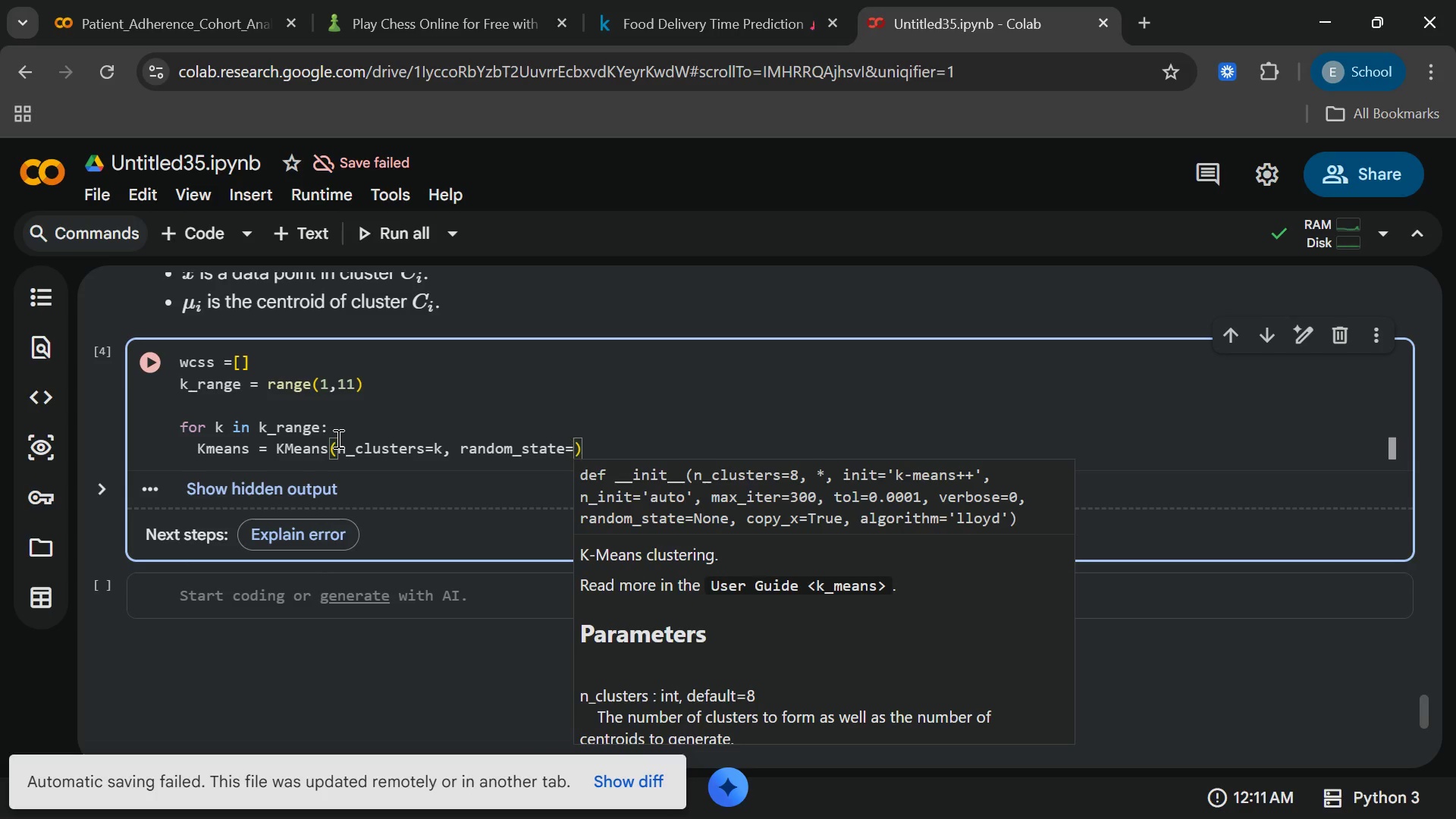 
type(42,n_init)
 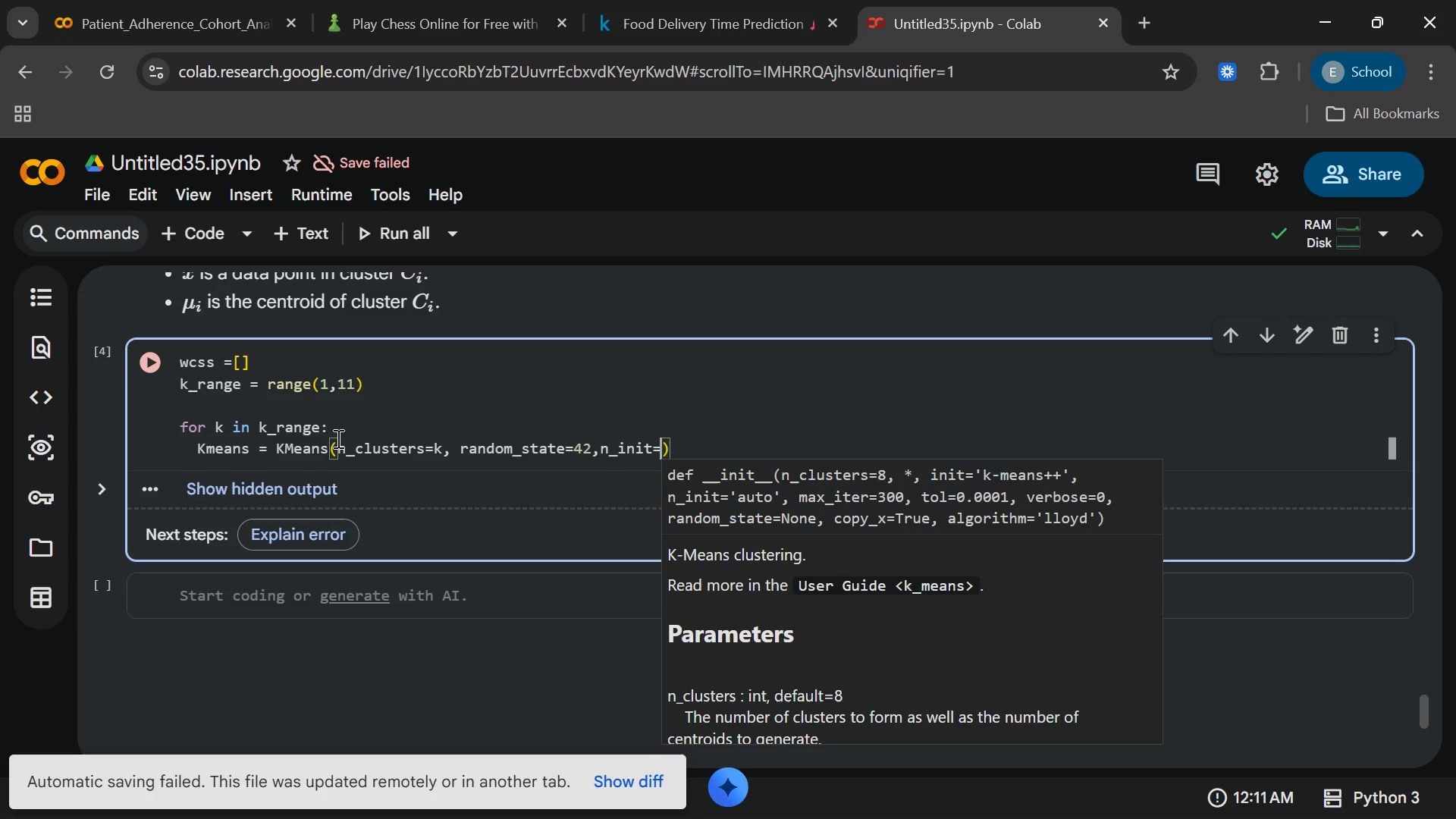 
 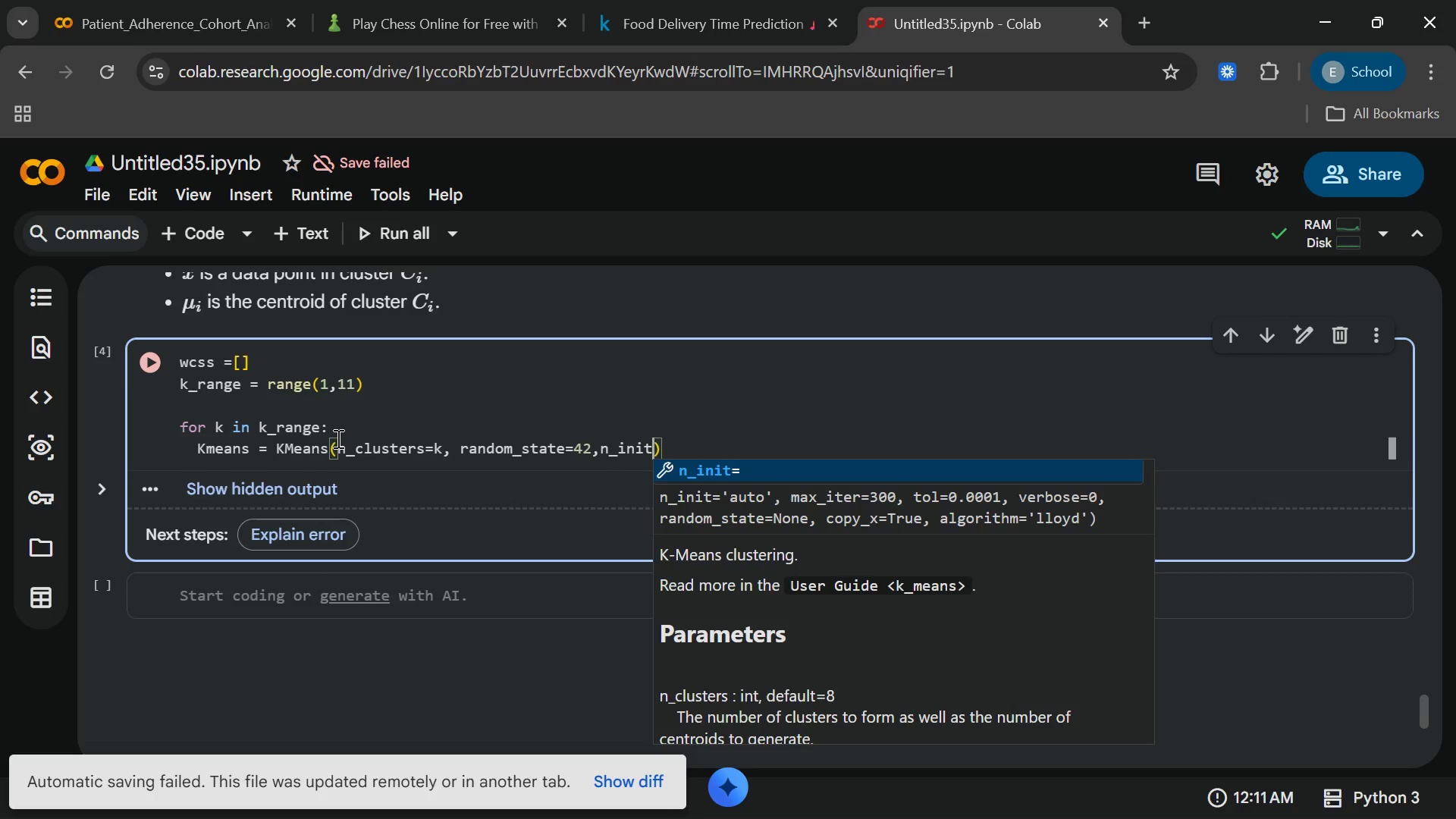 
key(Enter)
 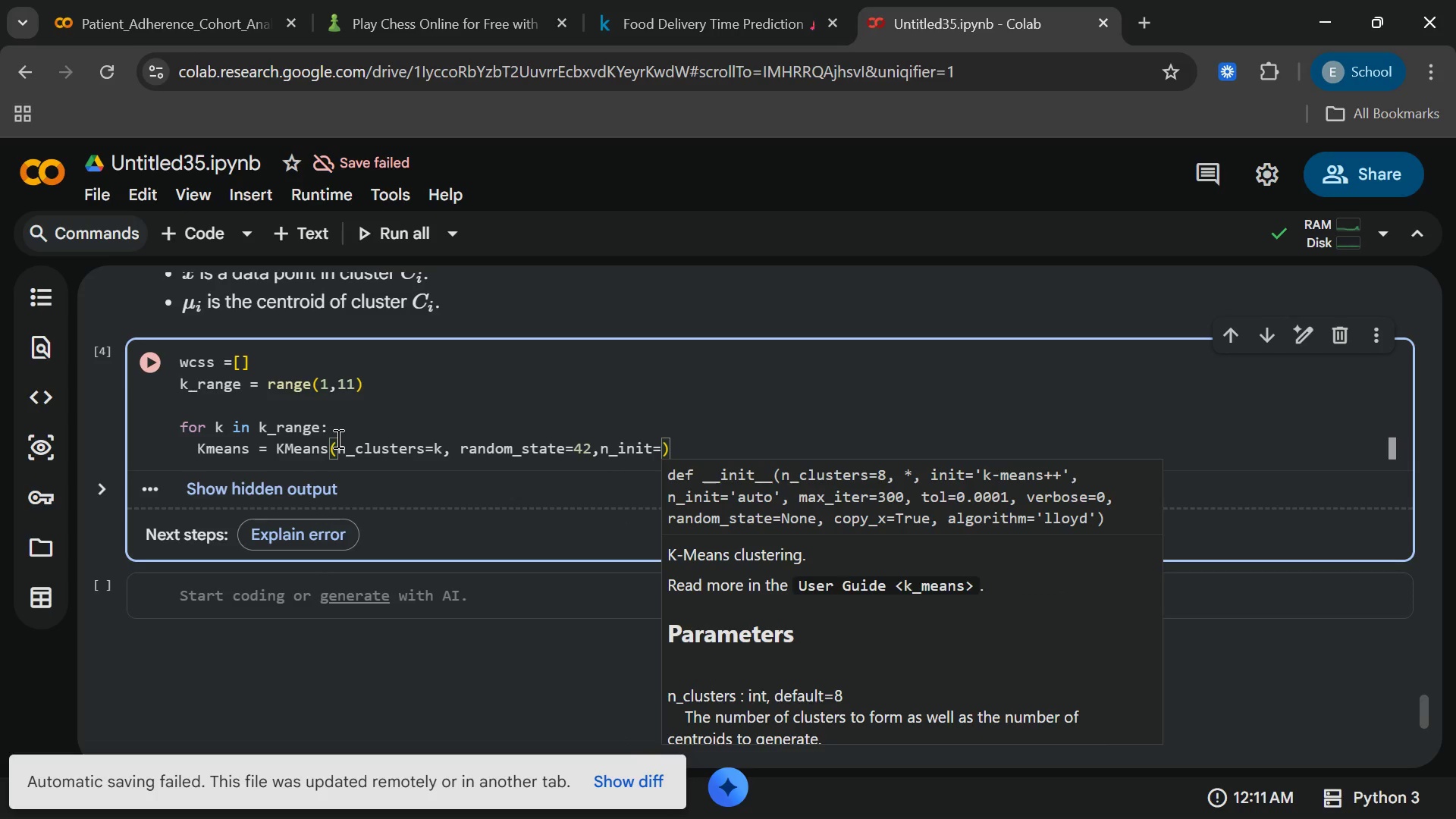 
type(=)
key(Backspace)
type(10[End])
 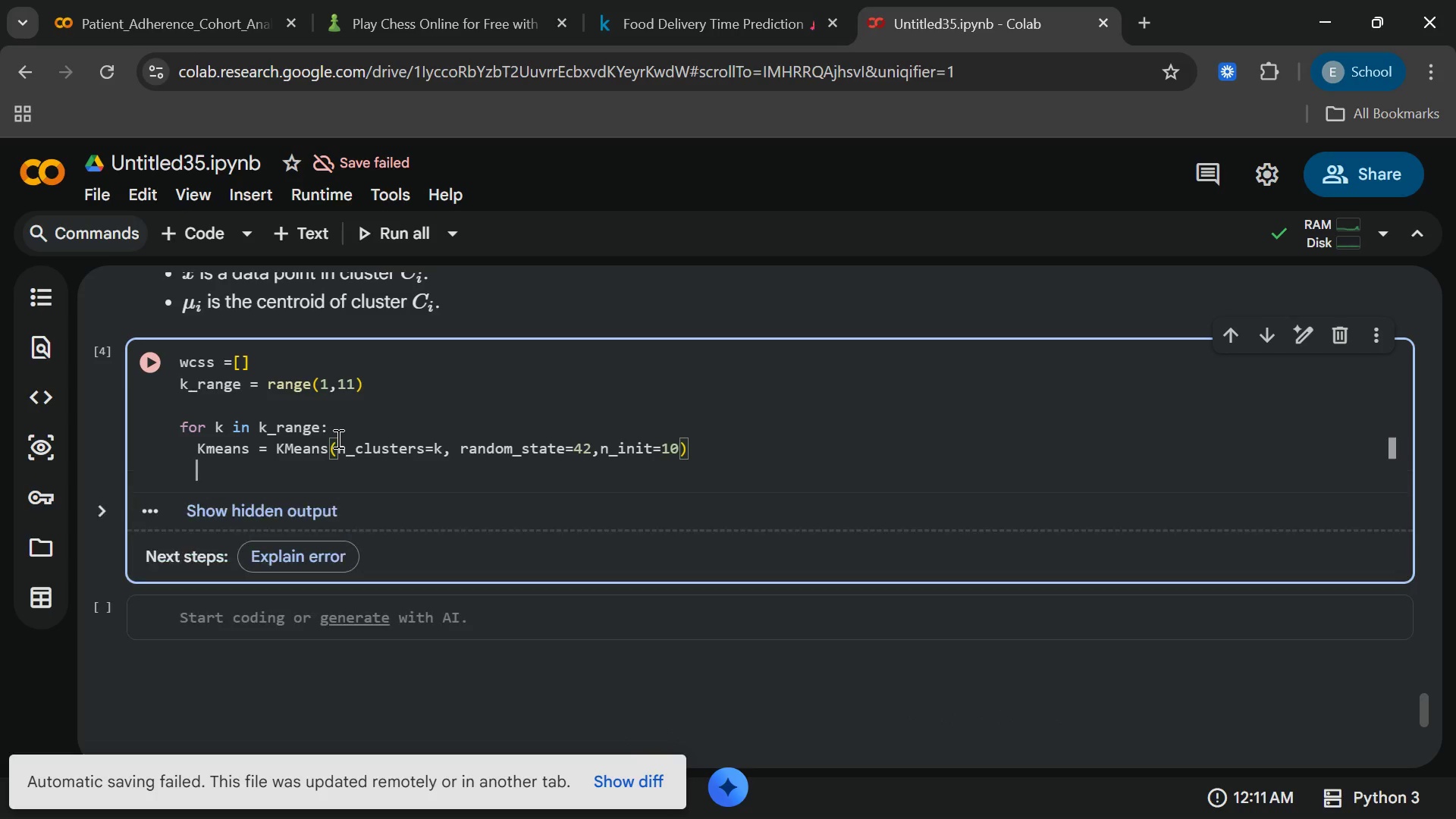 
key(Enter)
 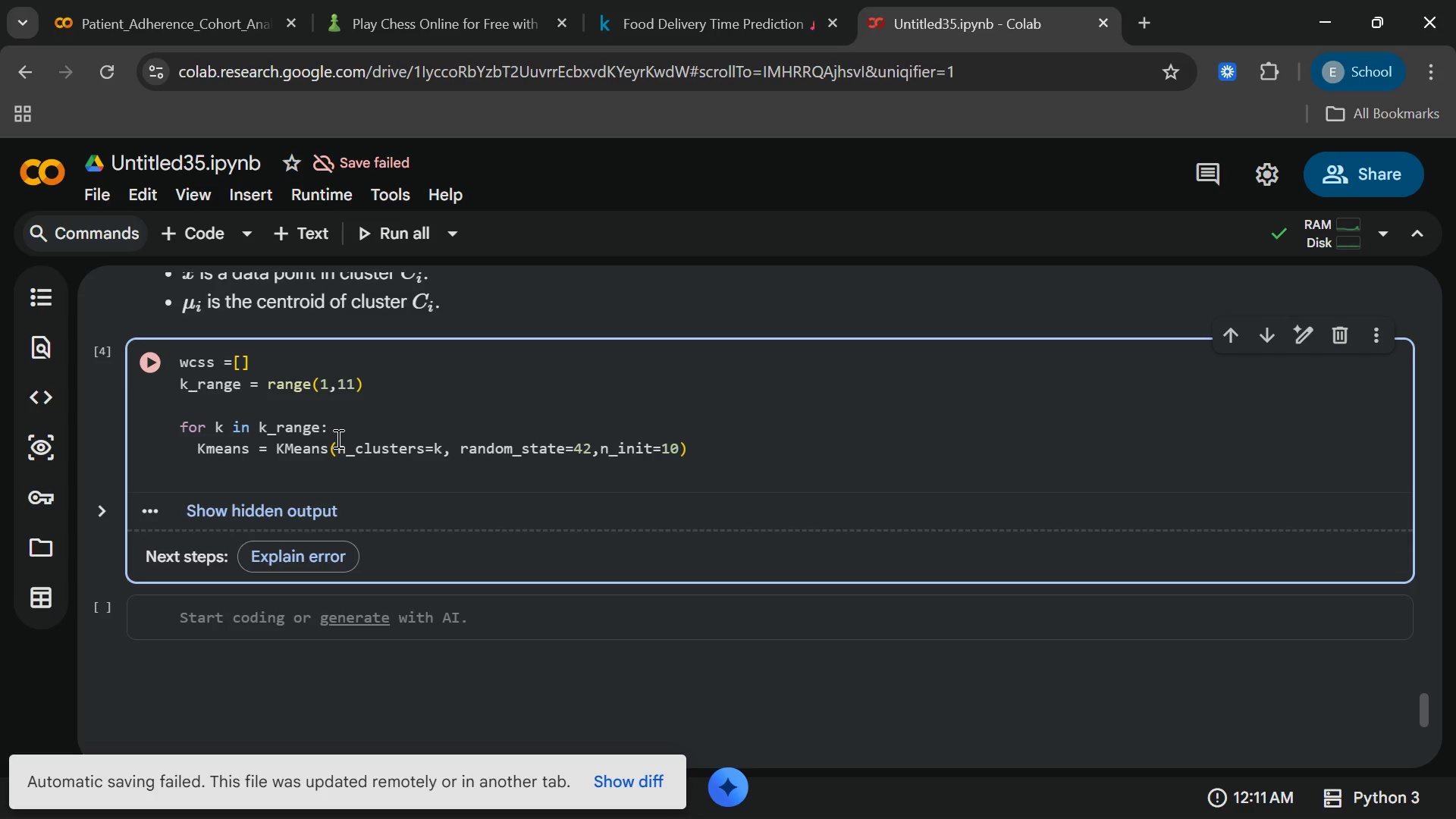 
type(kmeans)
 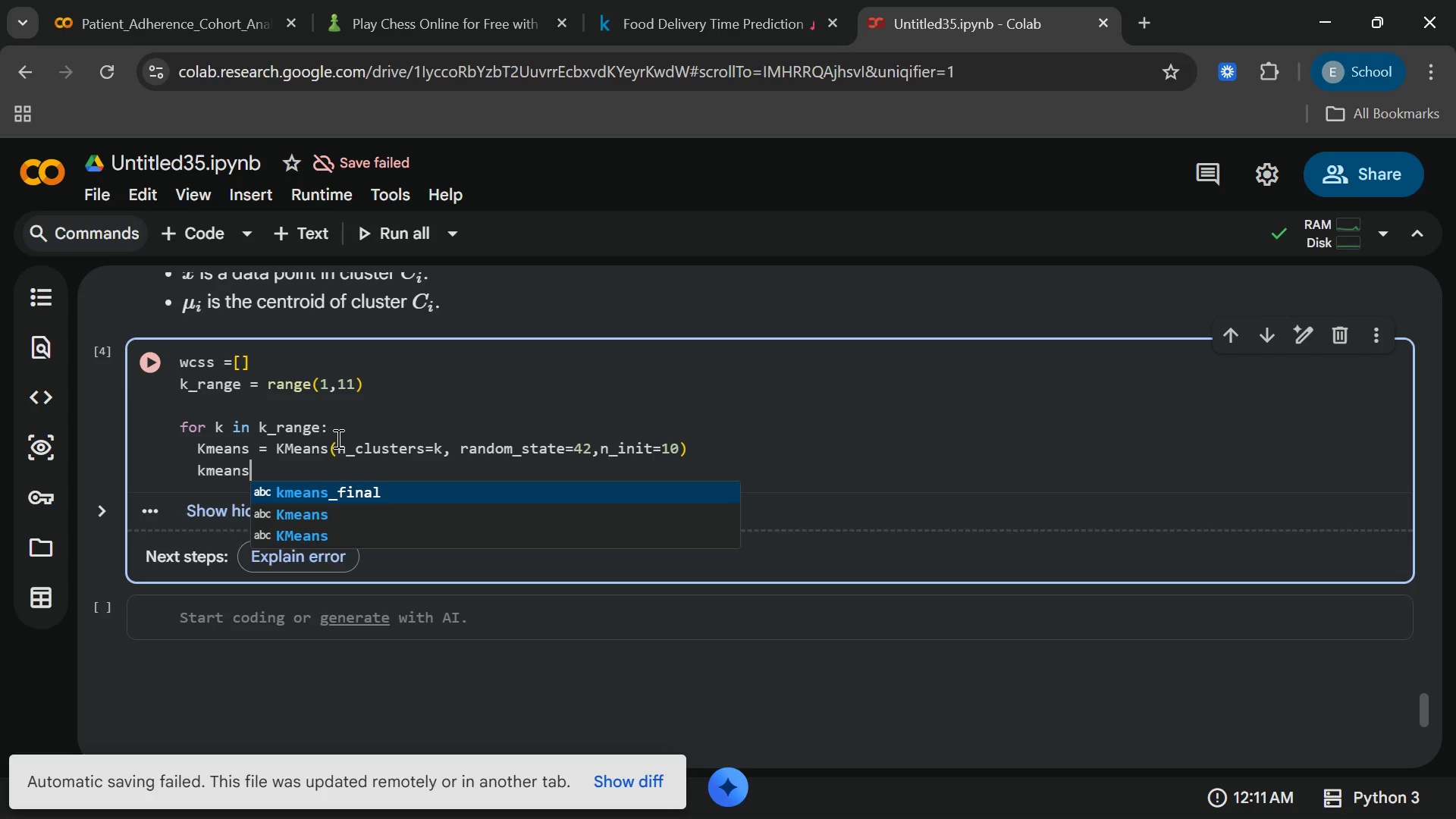 
wait(6.53)
 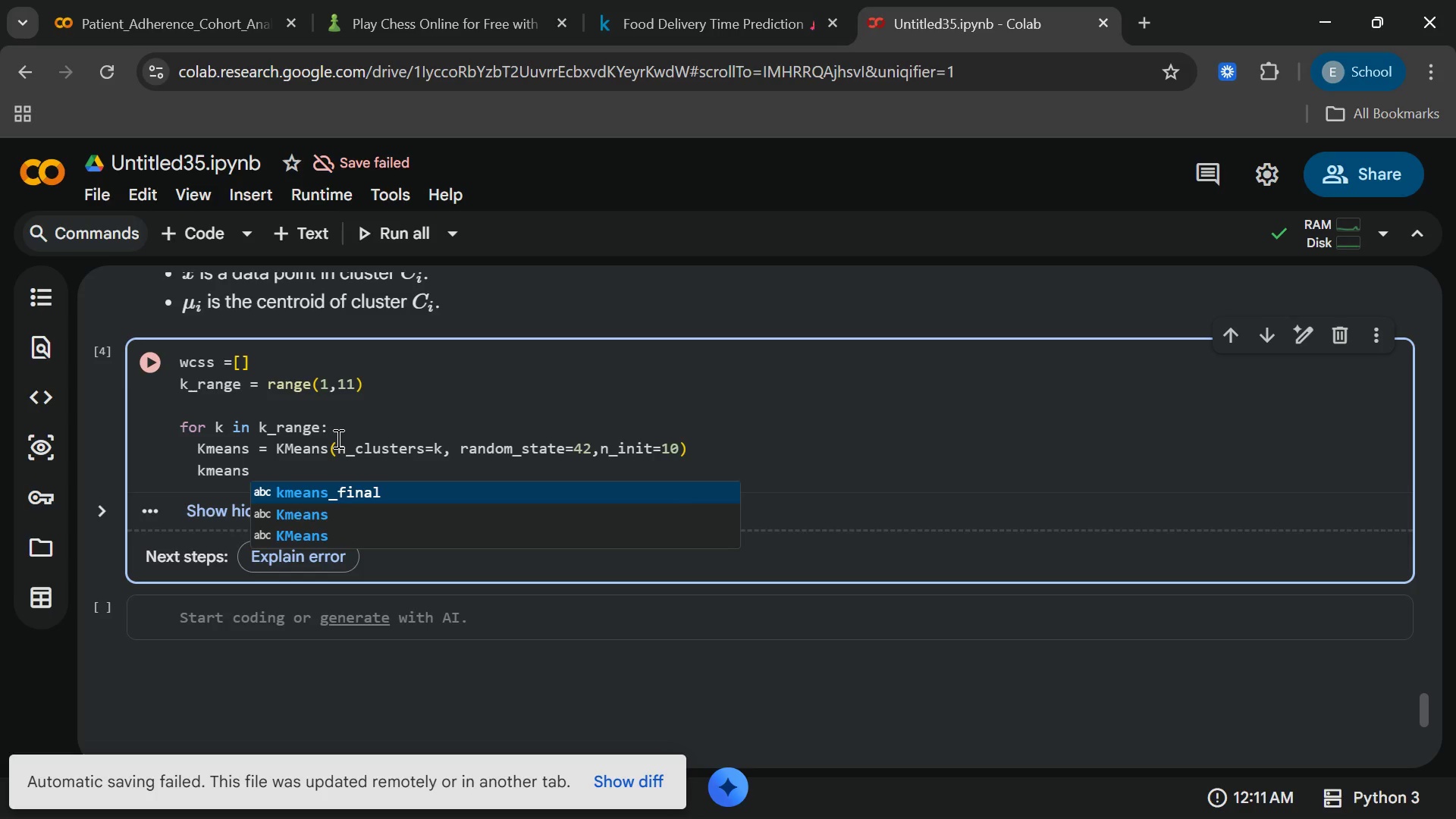 
type(.fit(df_scaled)
 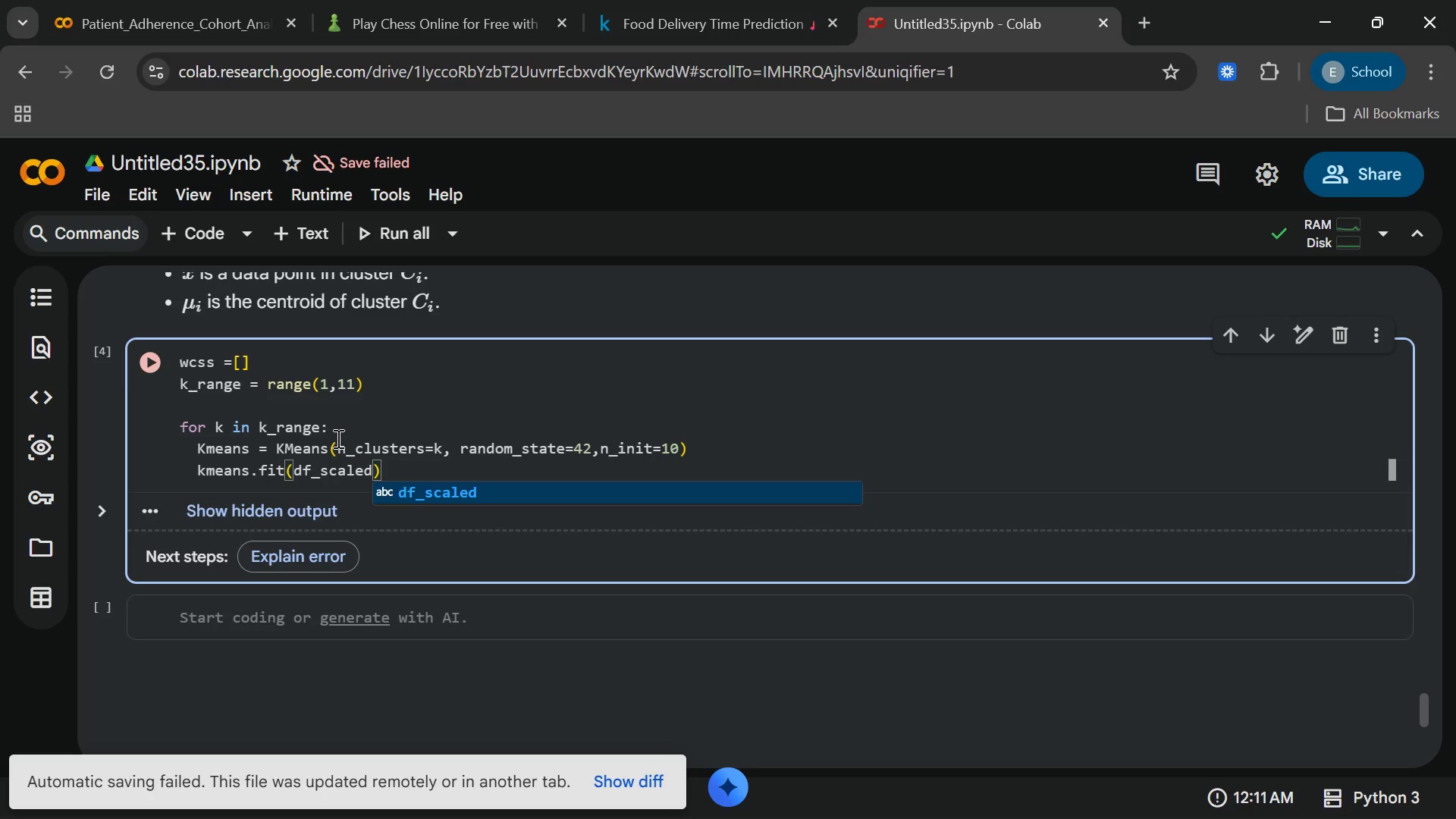 
key(Enter)
 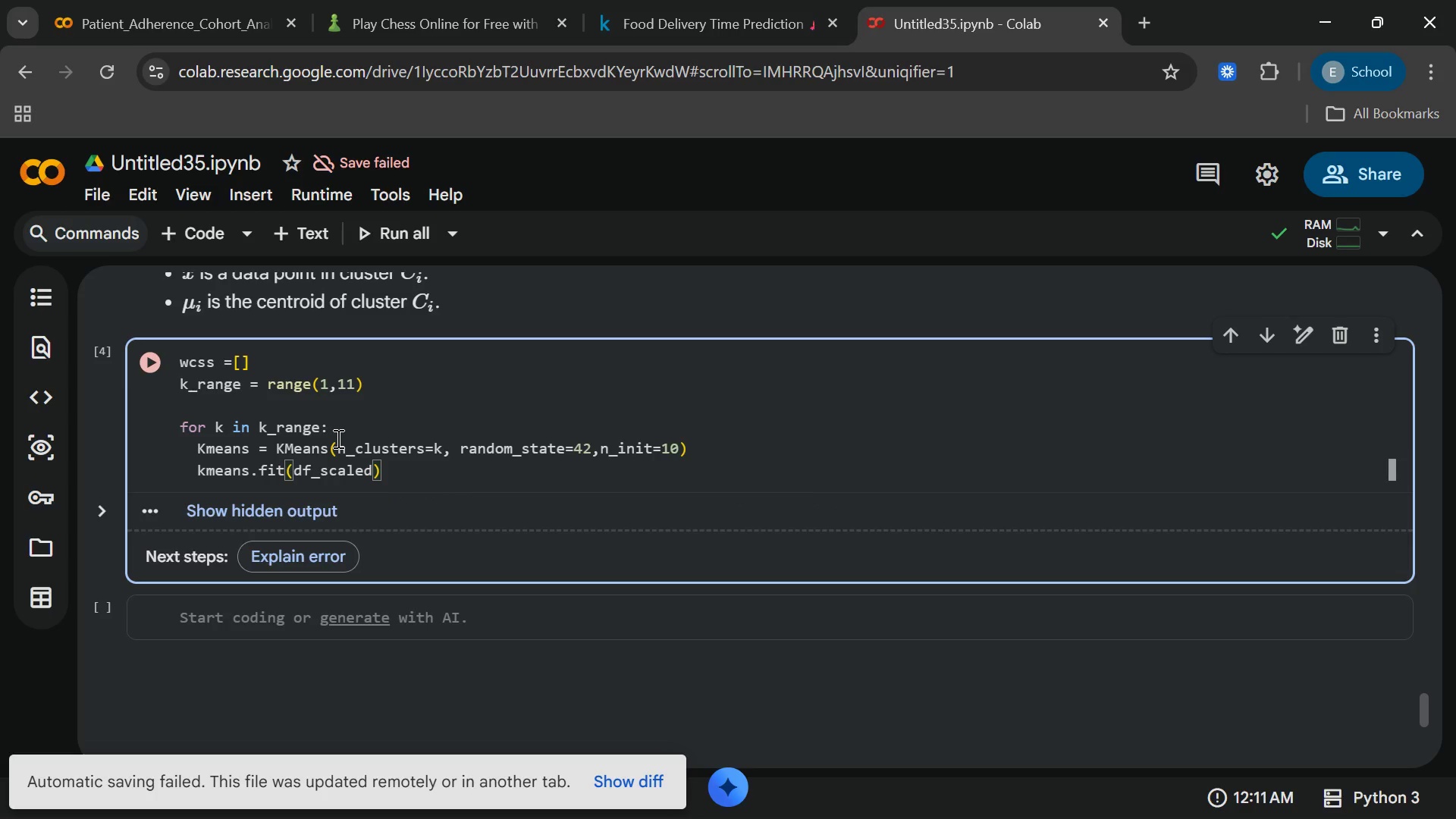 
key(End)
 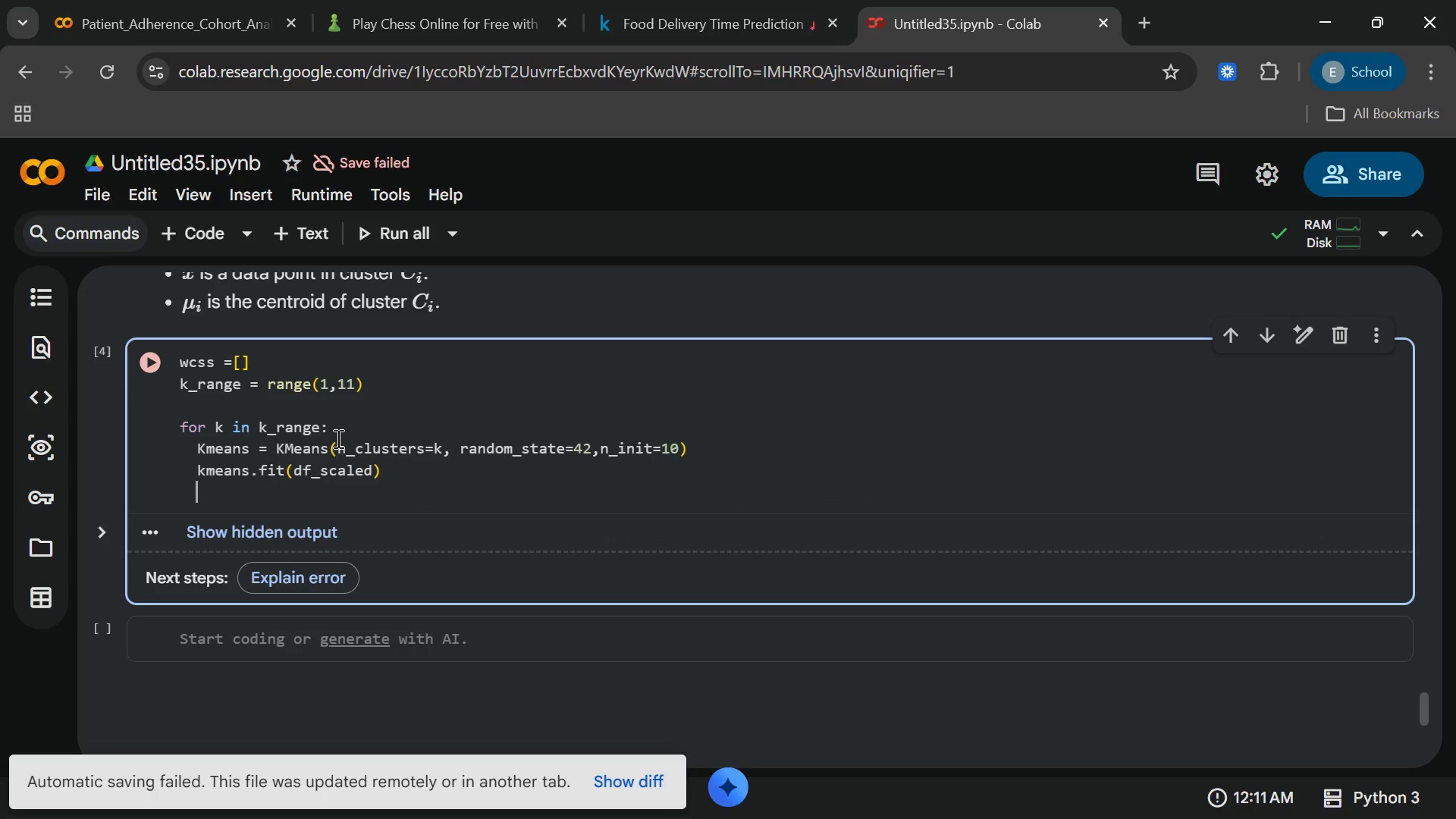 
key(Enter)
 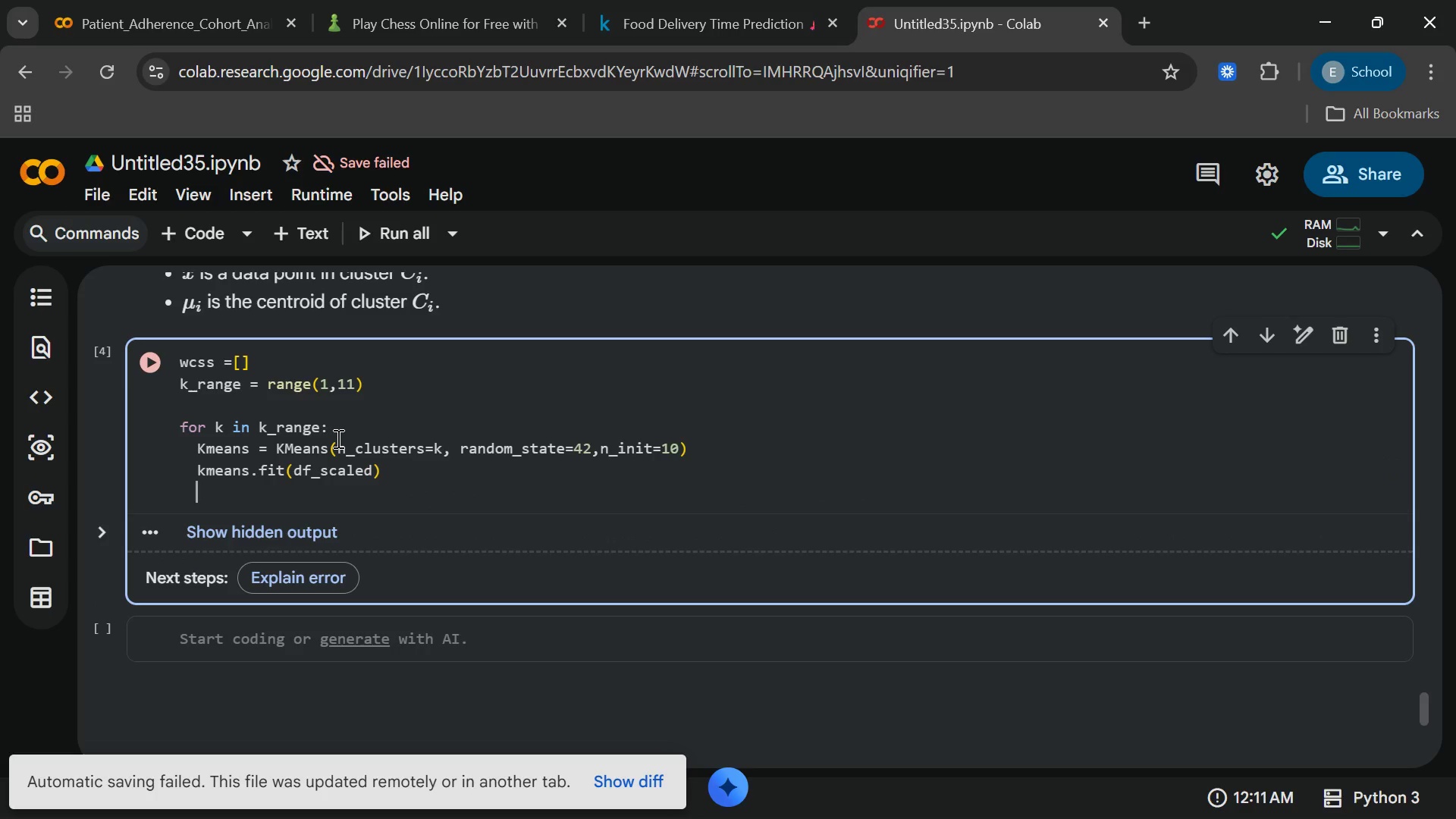 
type(wcss.append(kean)
 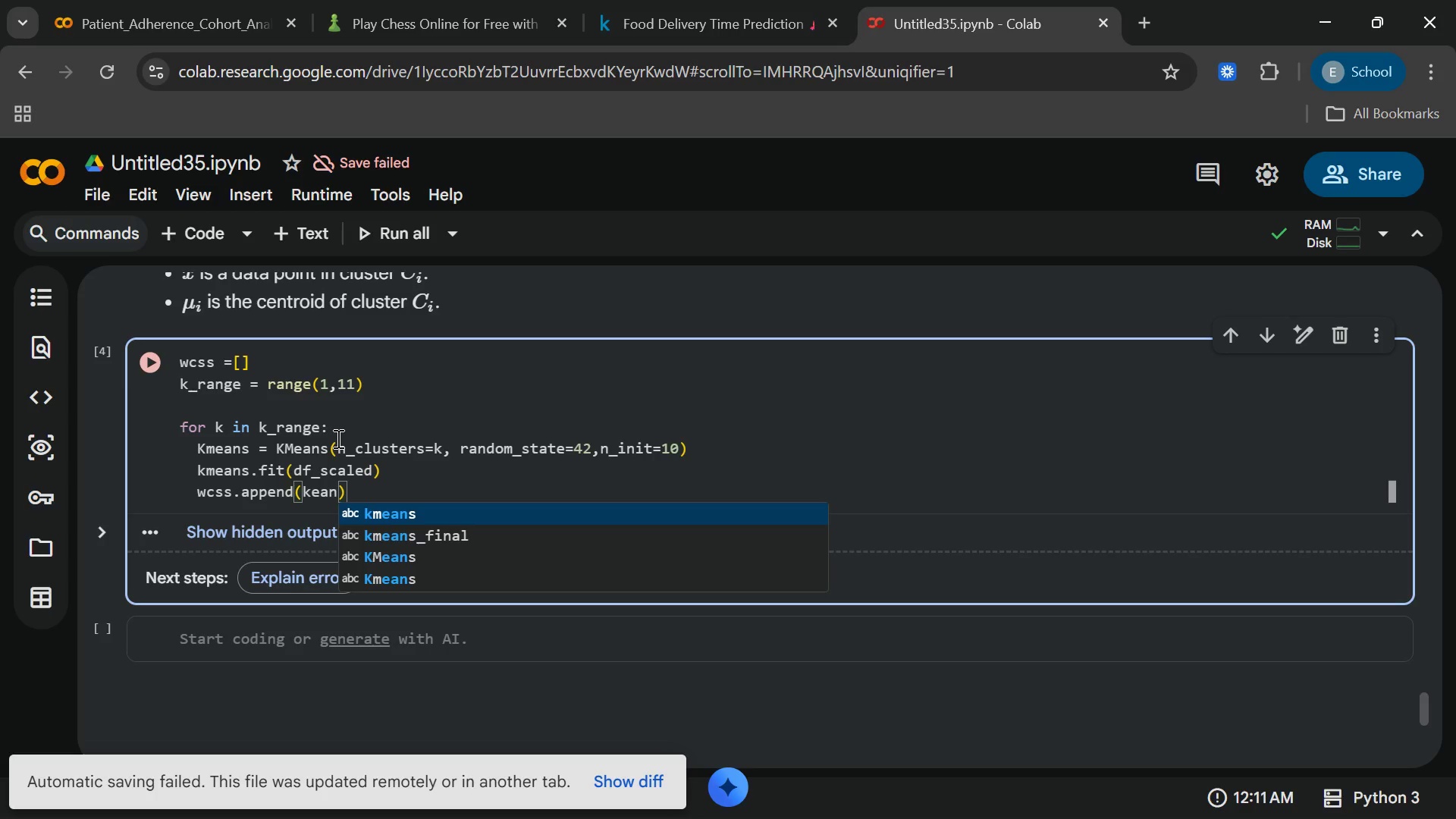 
key(Enter)
 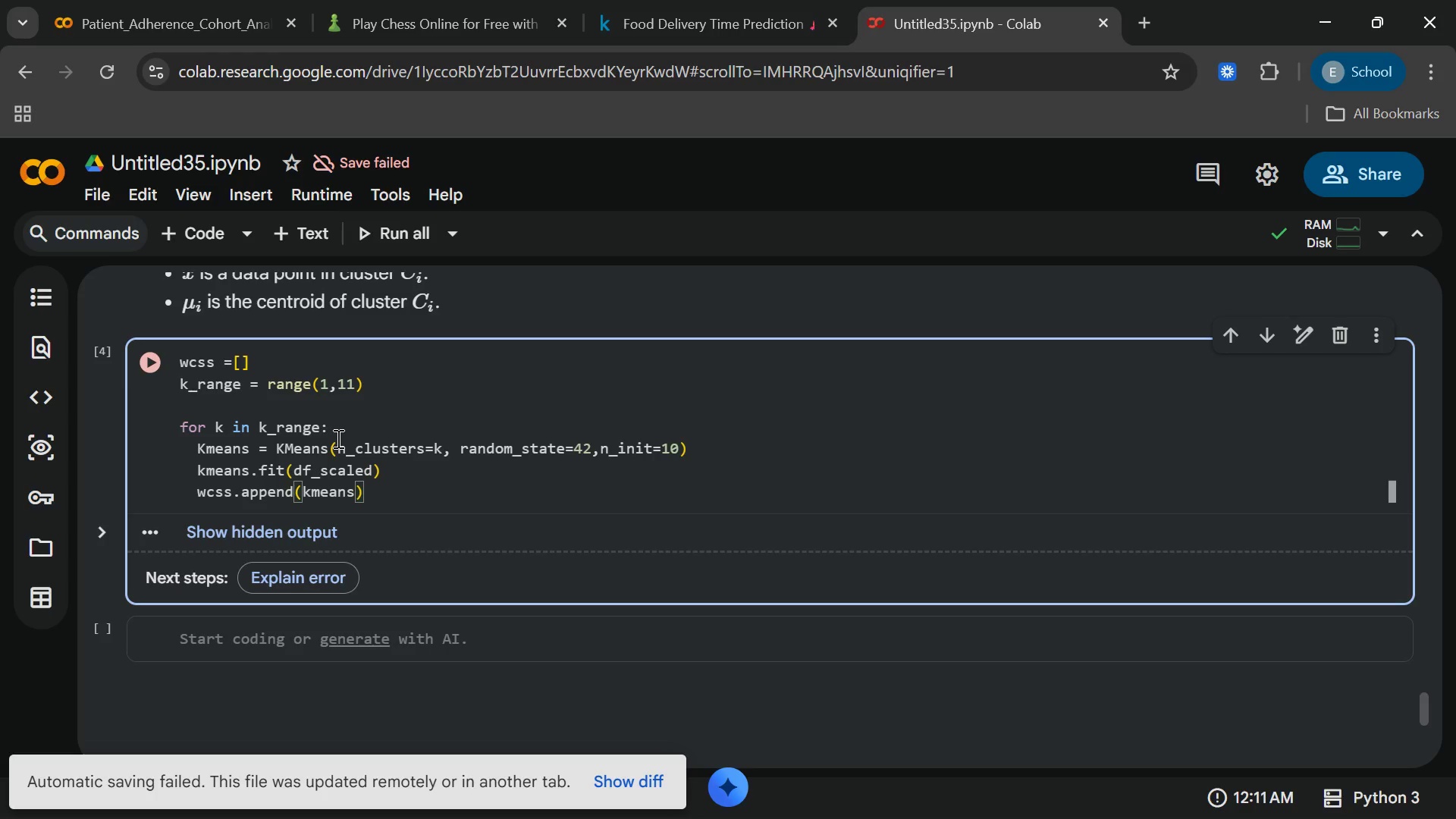 
wait(9.5)
 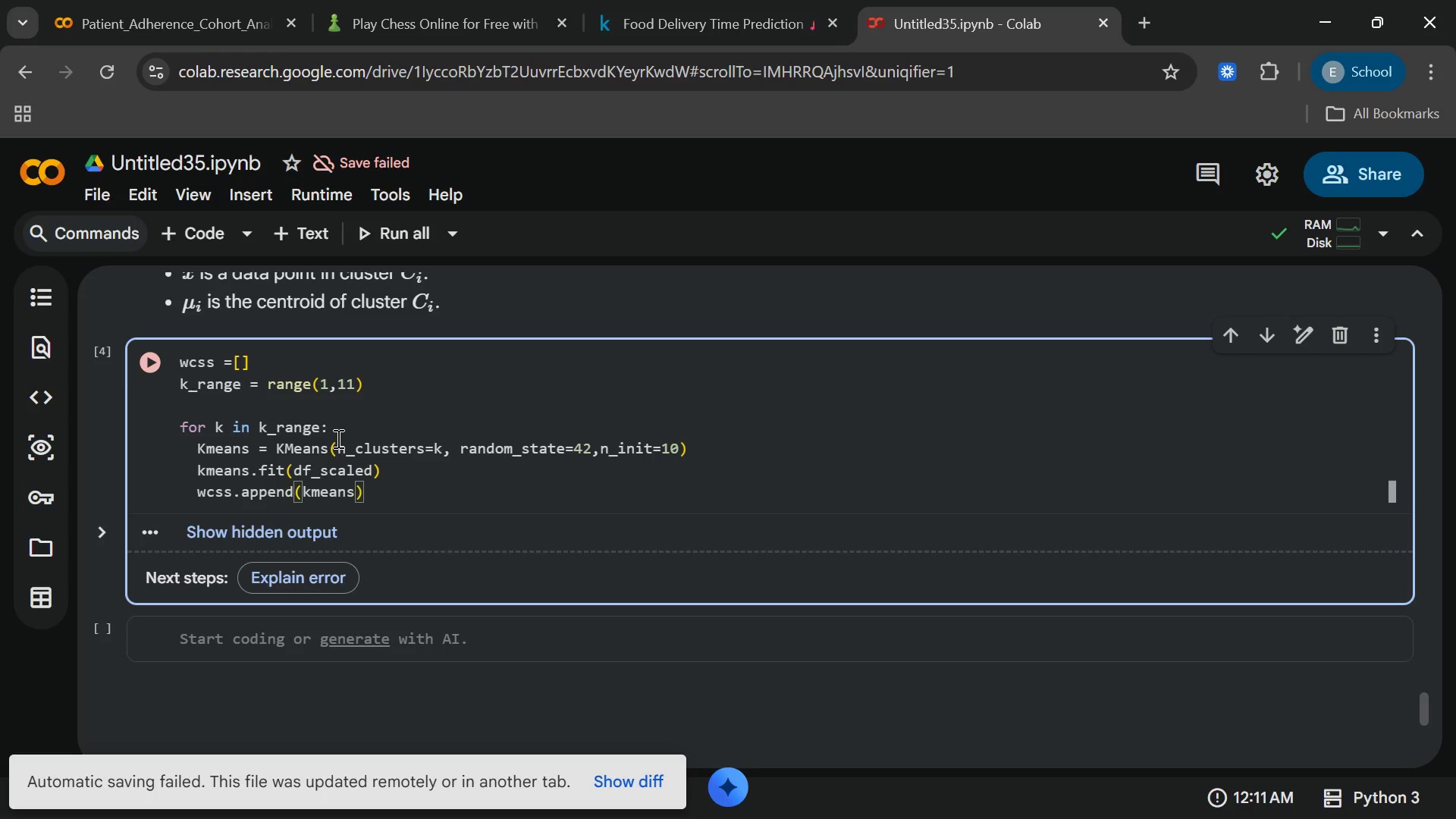 
type(.inertia)
 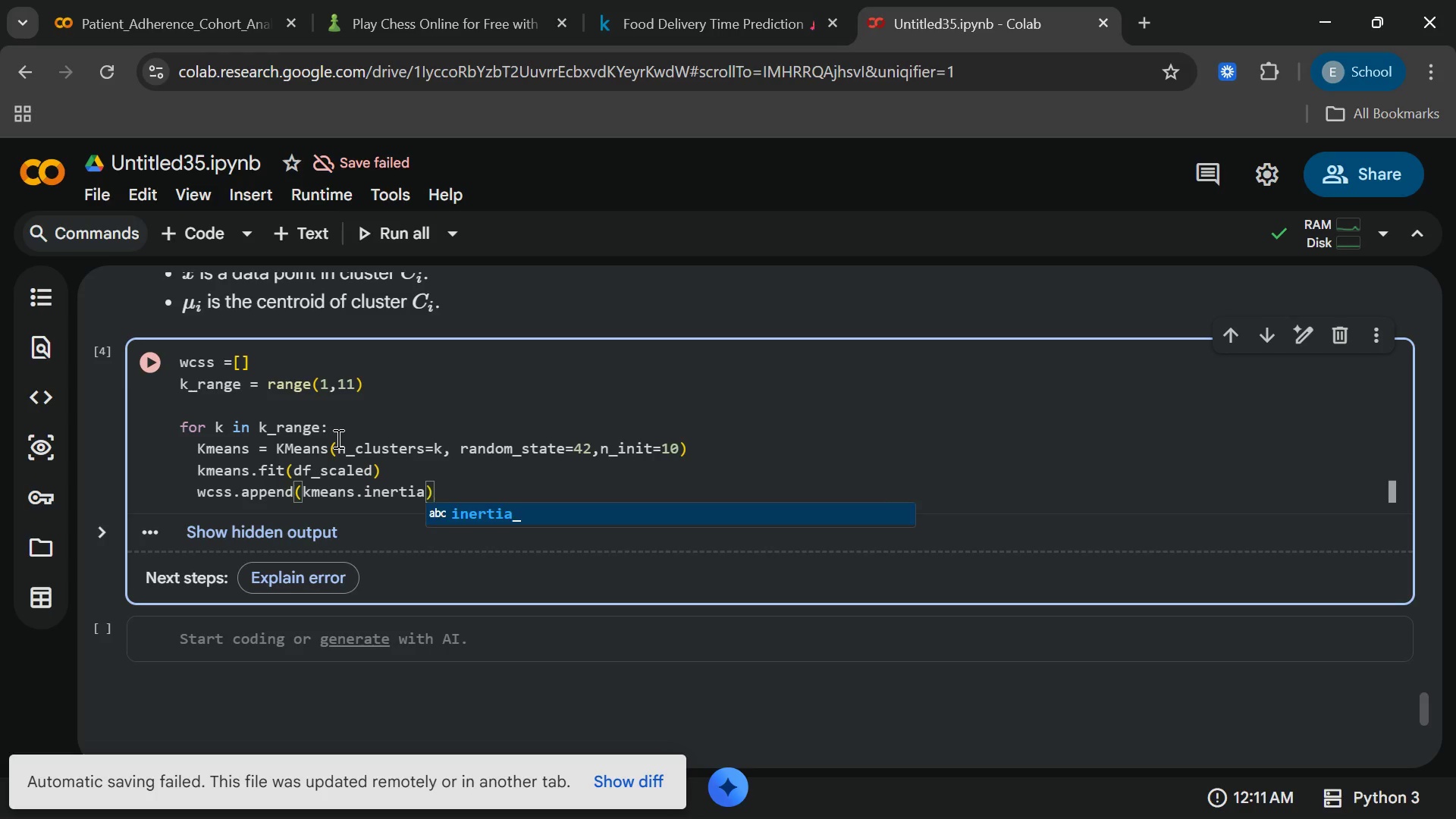 
key(Enter)
 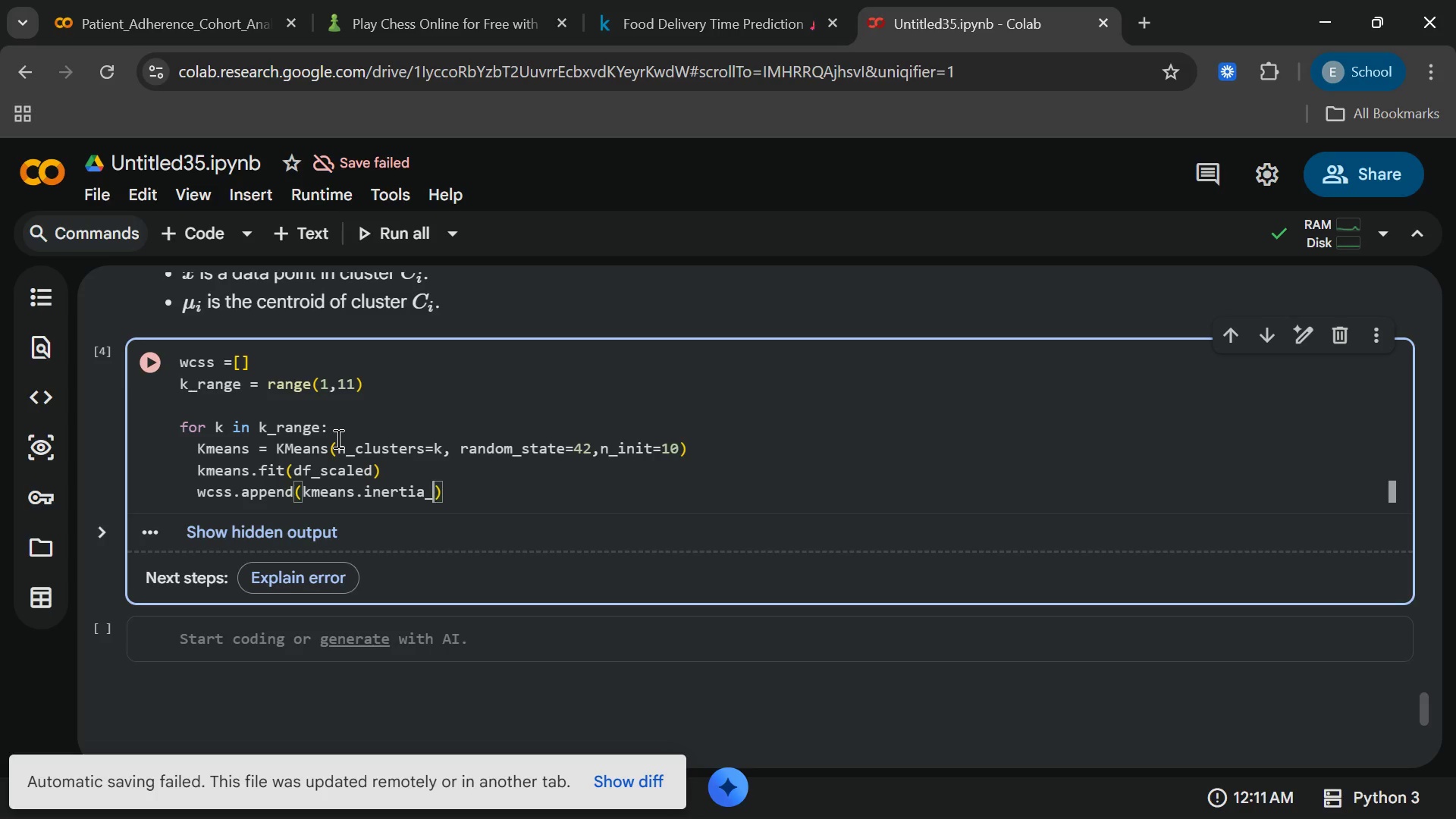 
key(End)
 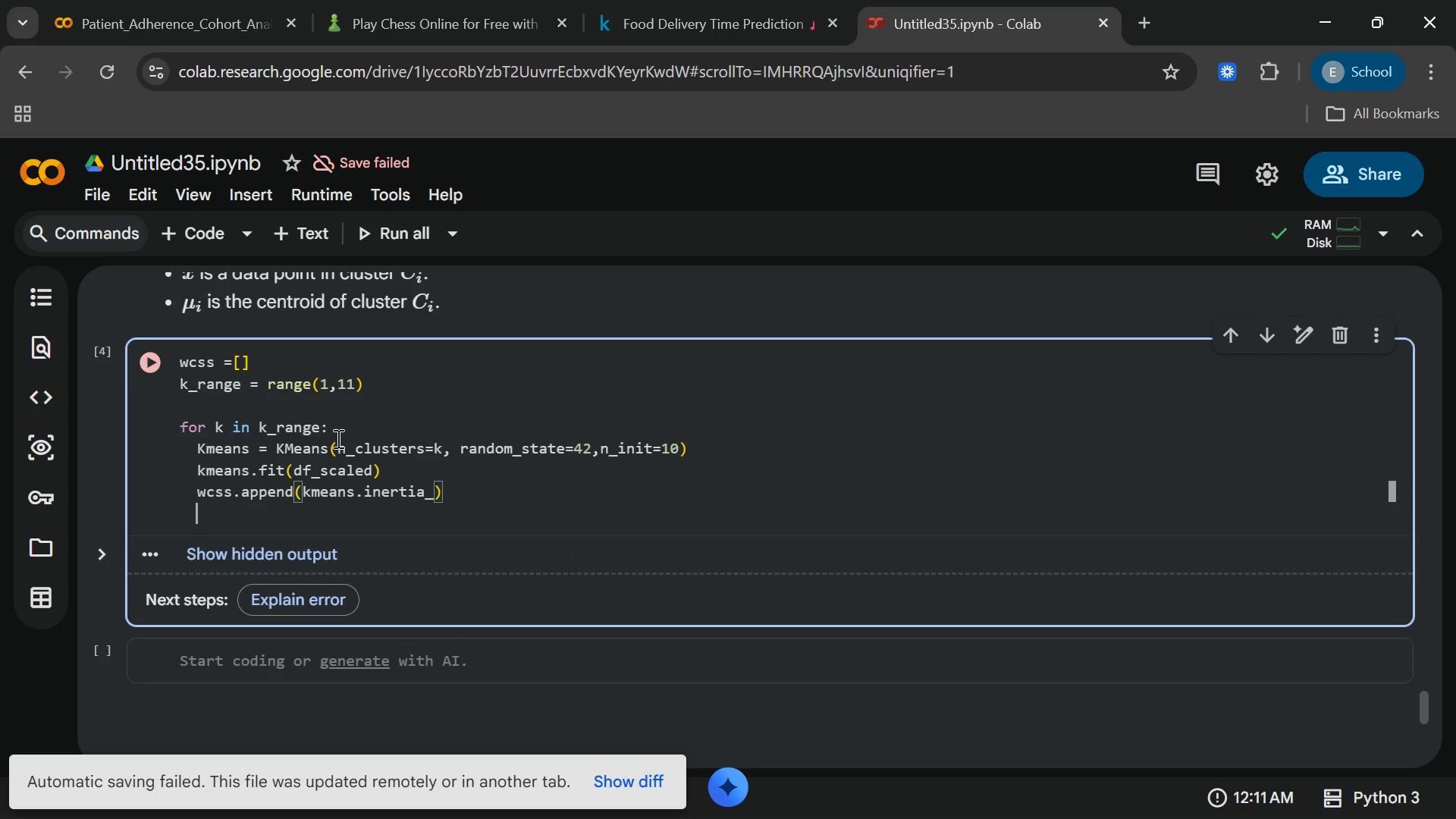 
key(Enter)
 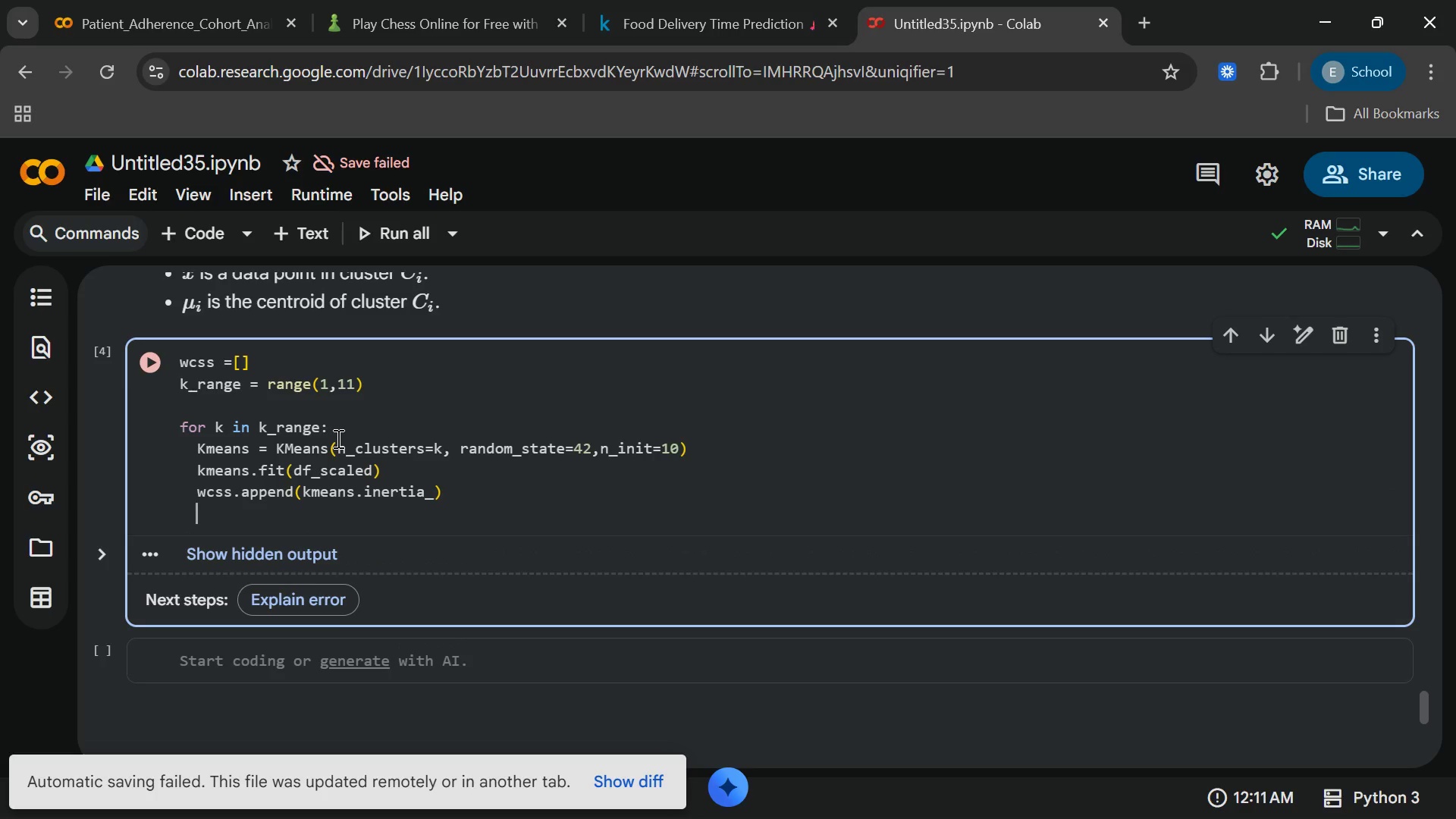 
key(Enter)
 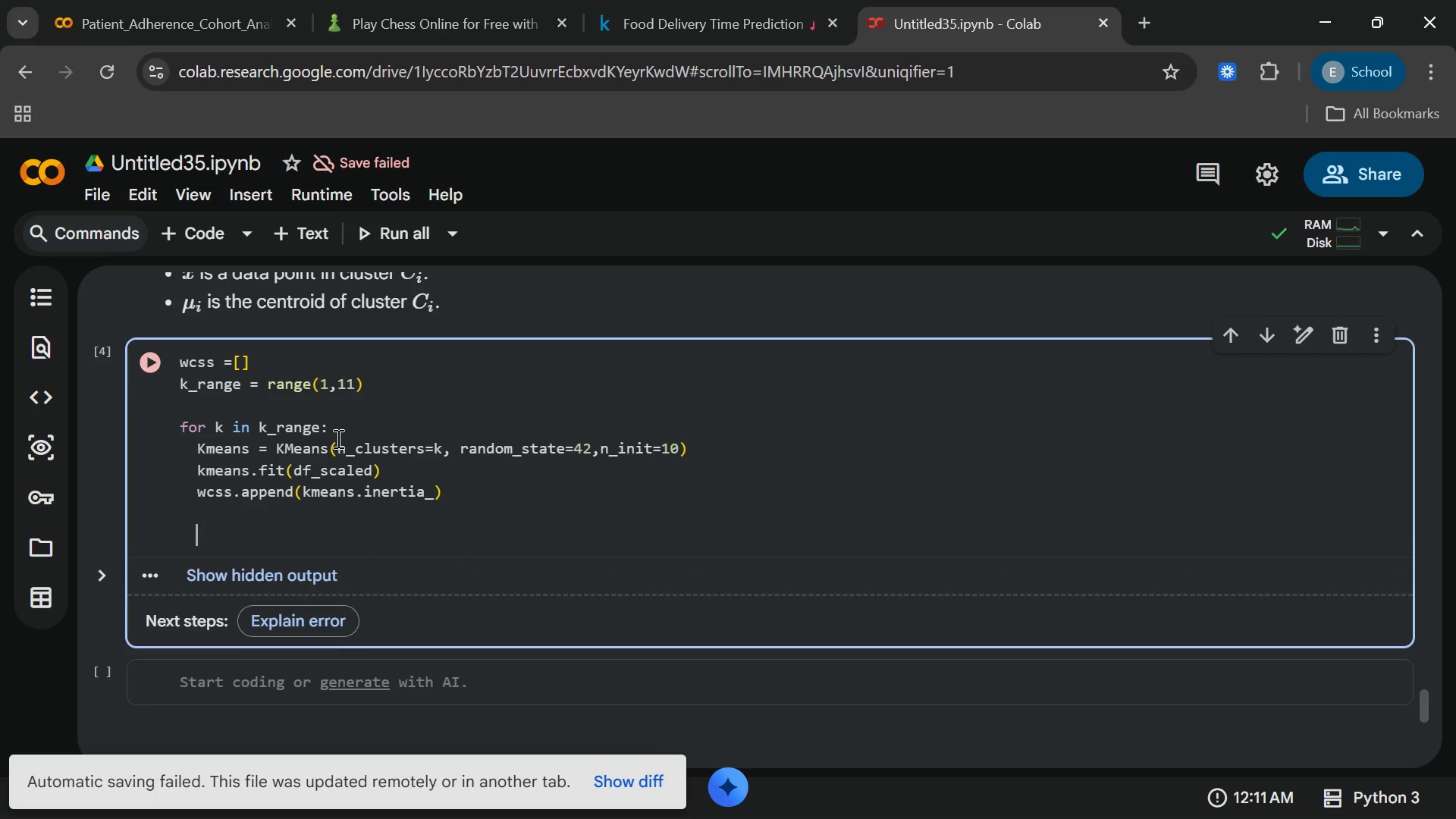 
key(Enter)
 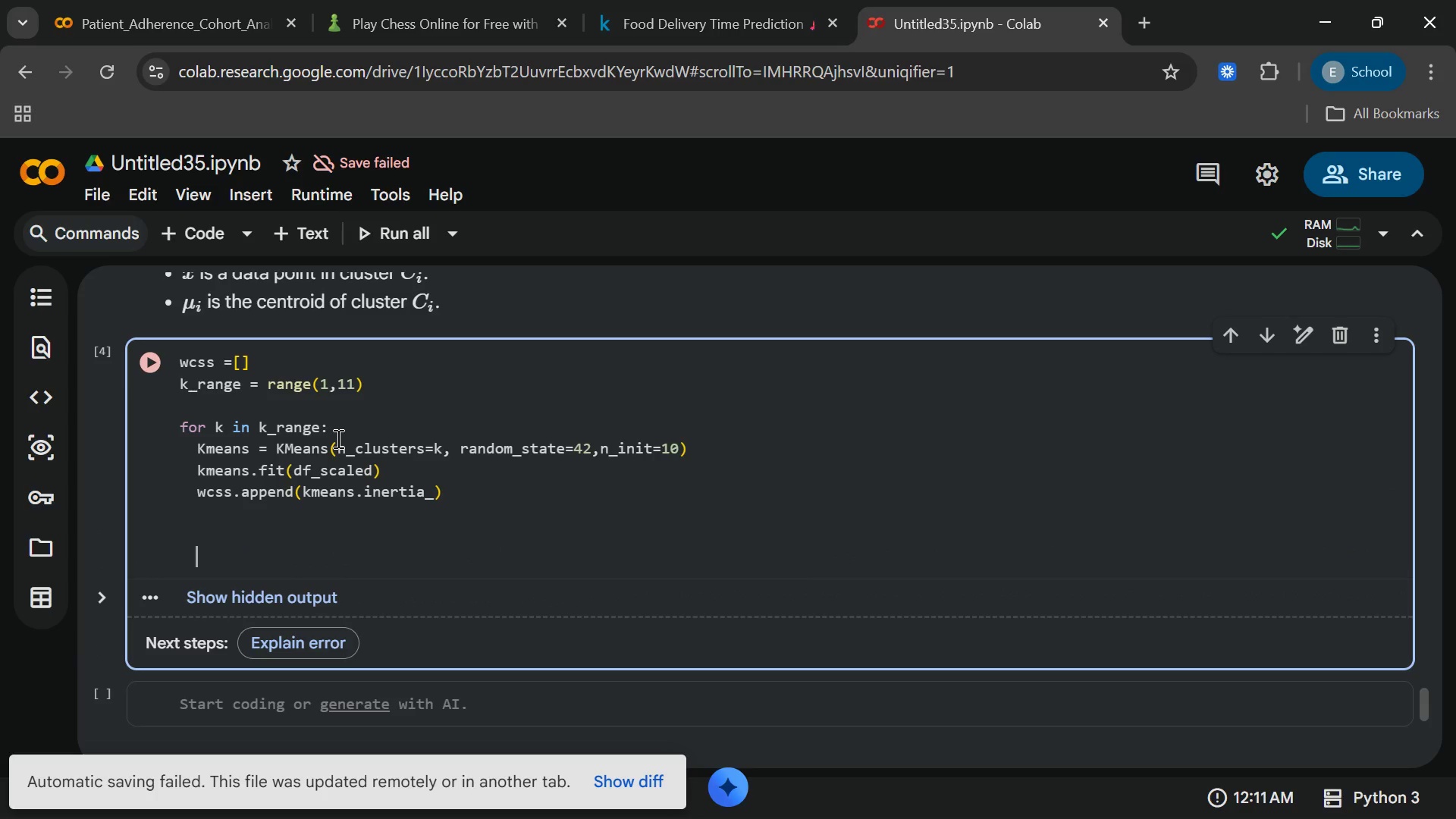 
key(Backspace)
type(plt)
 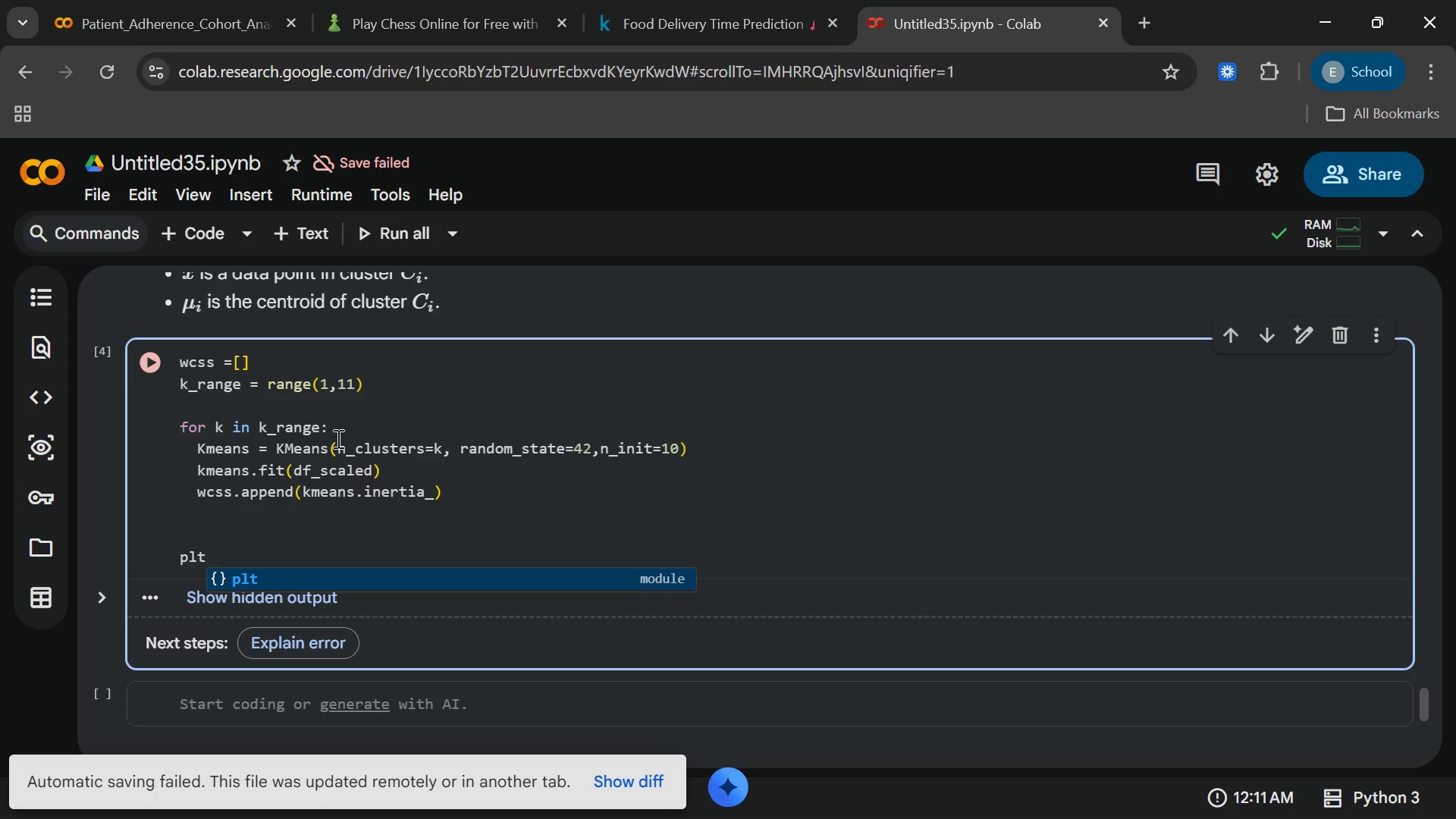 
type(.figure(fi)
 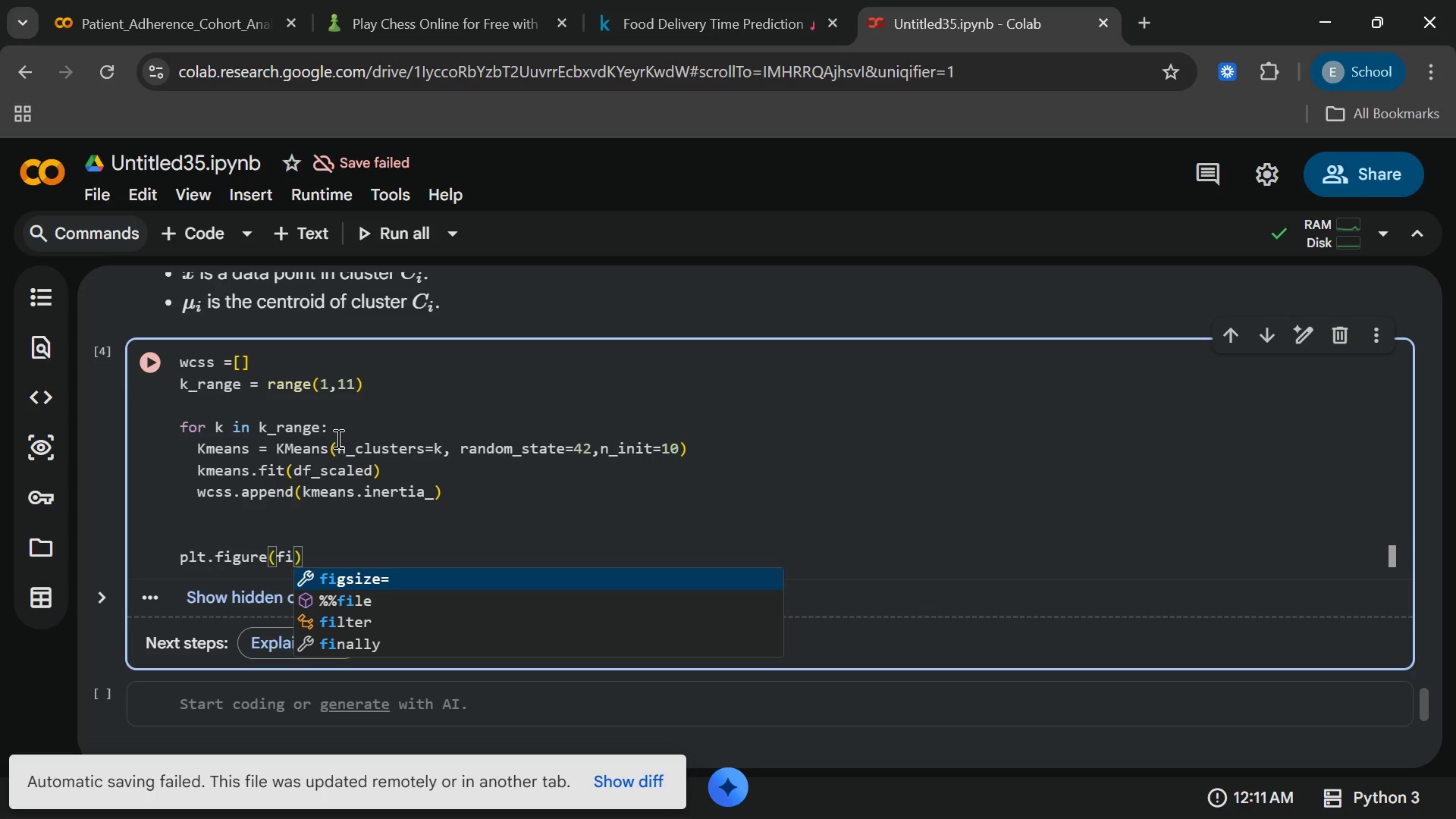 
key(Enter)
 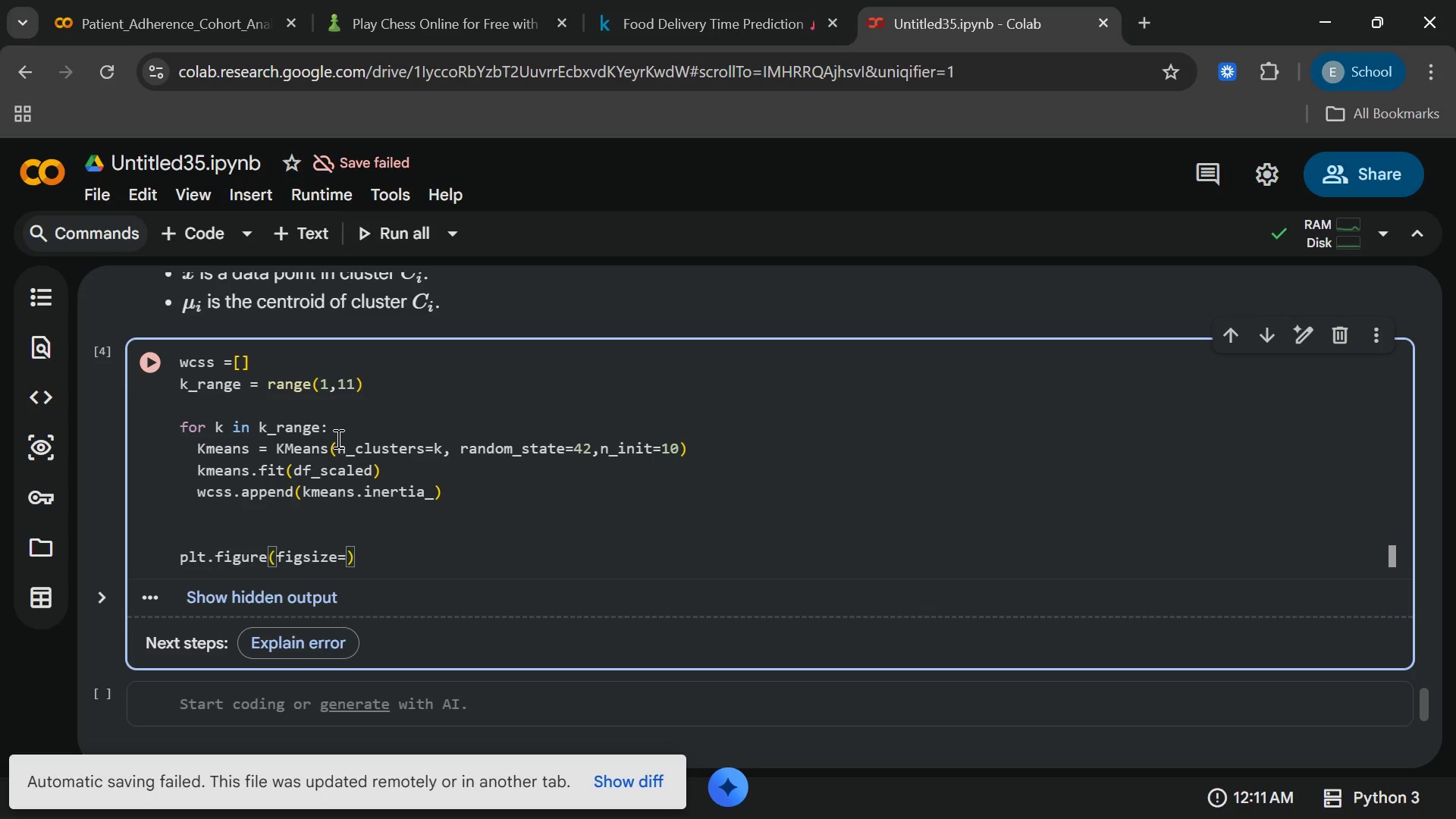 
key(Shift+9)
 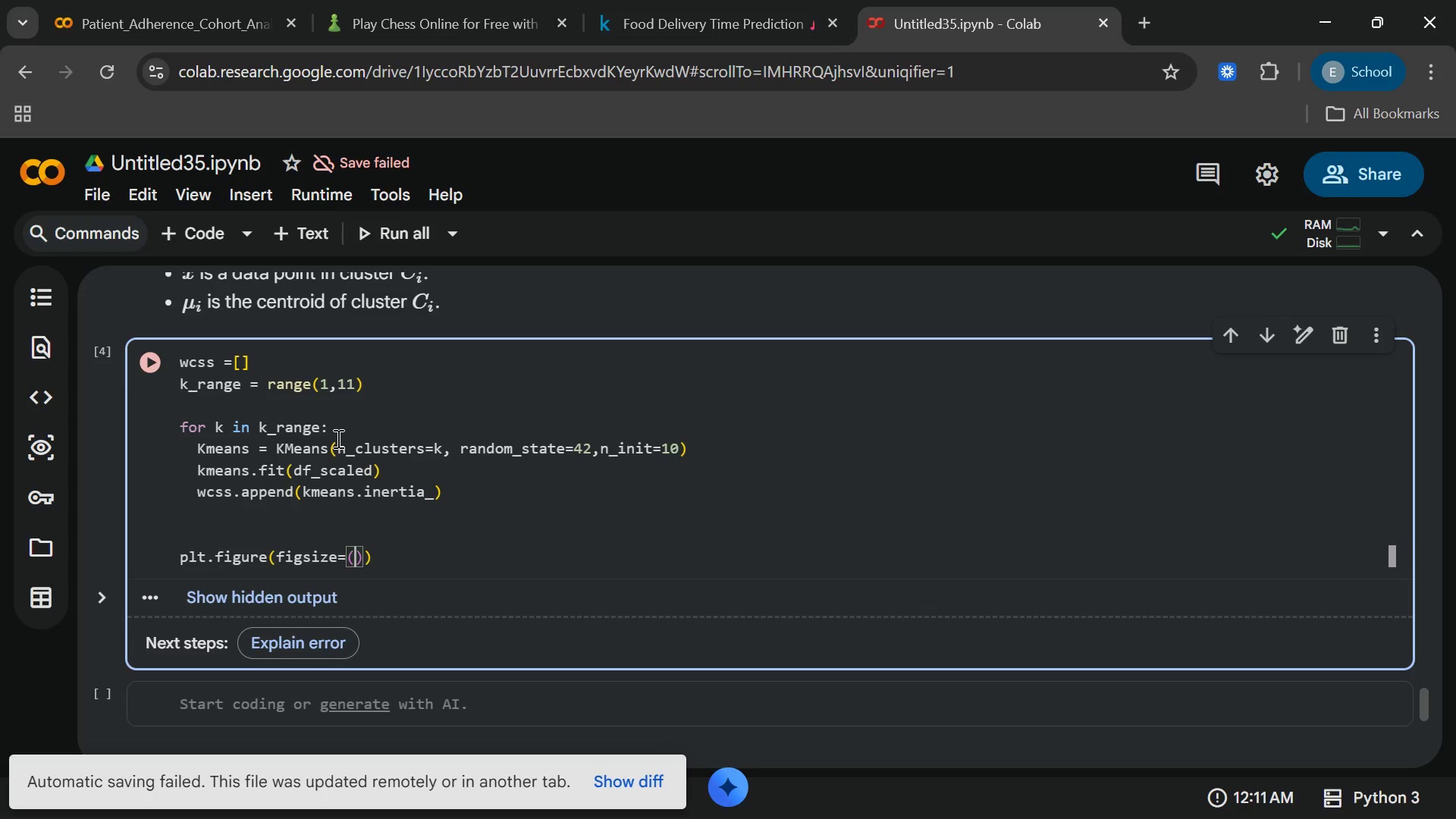 
key(8)
 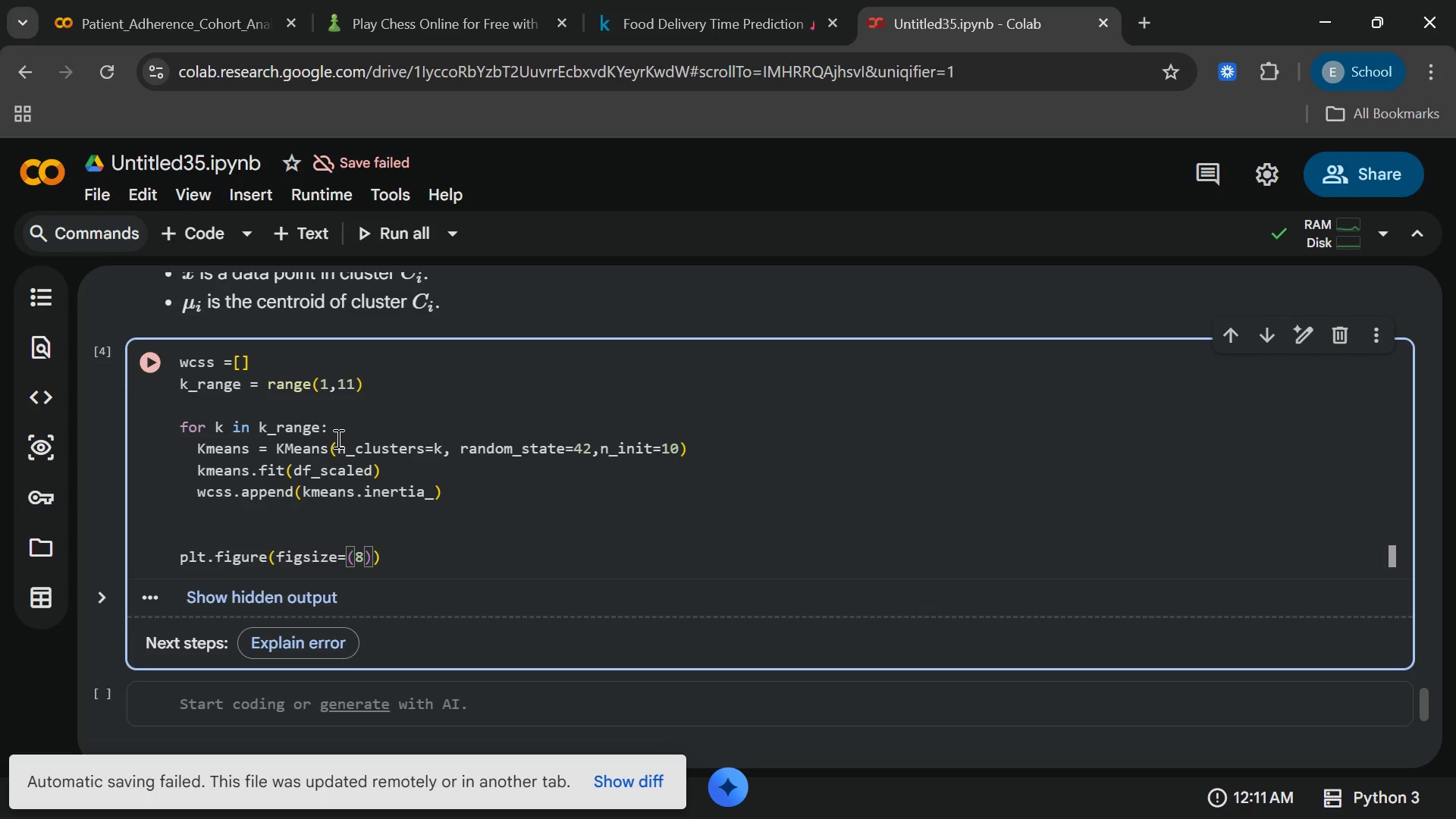 
key(Comma)
 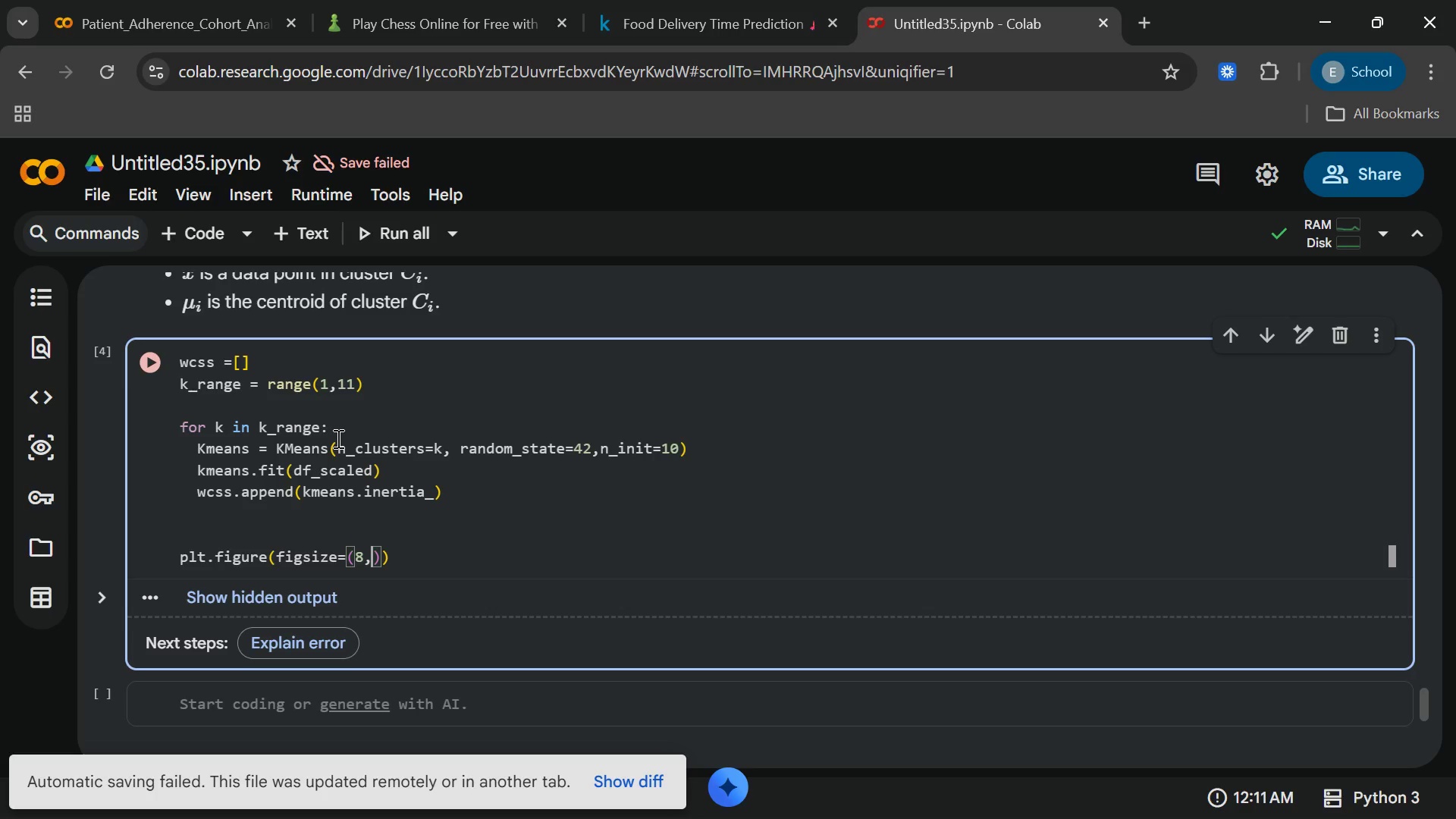 
key(5)
 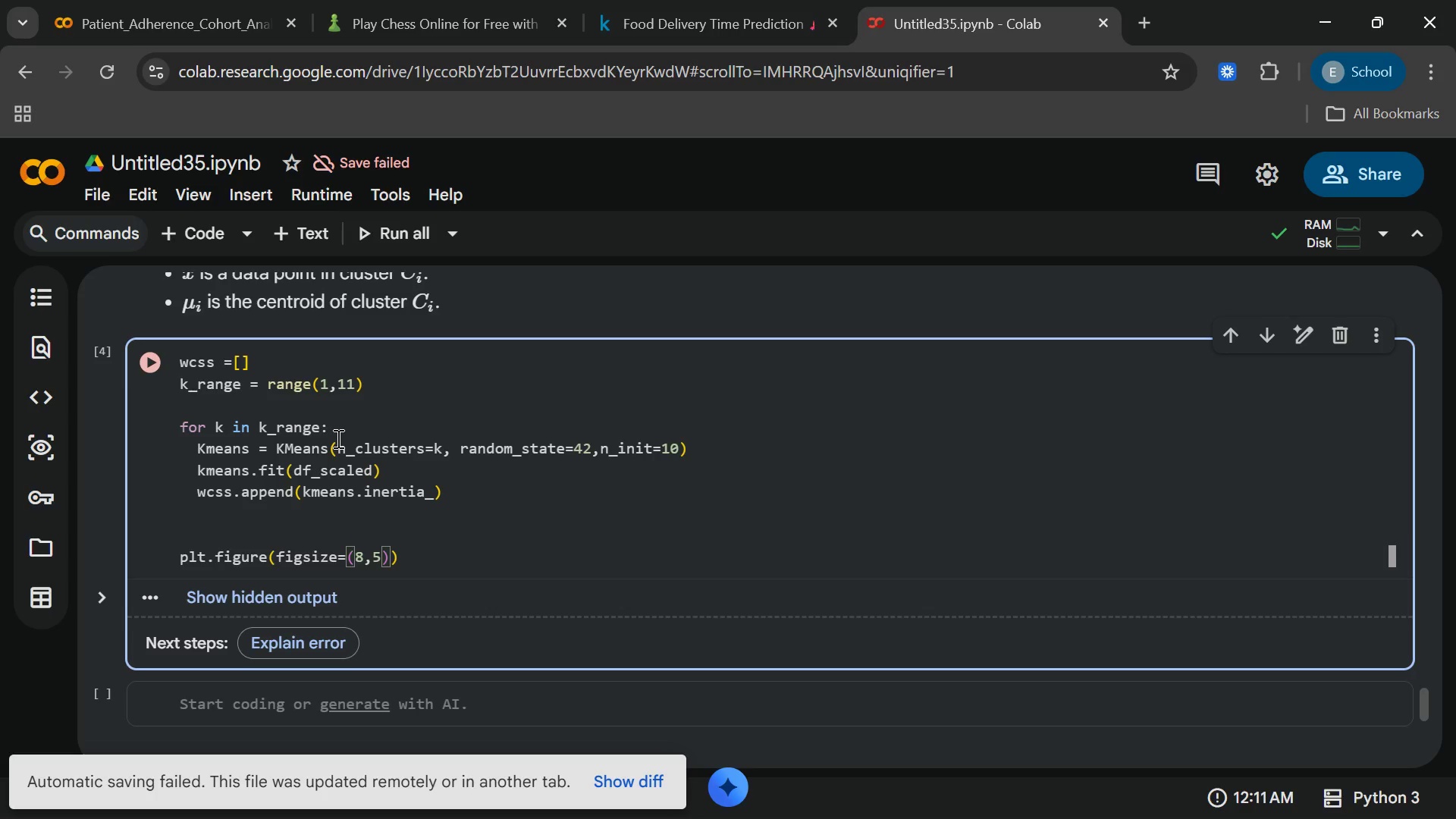 
key(End)
 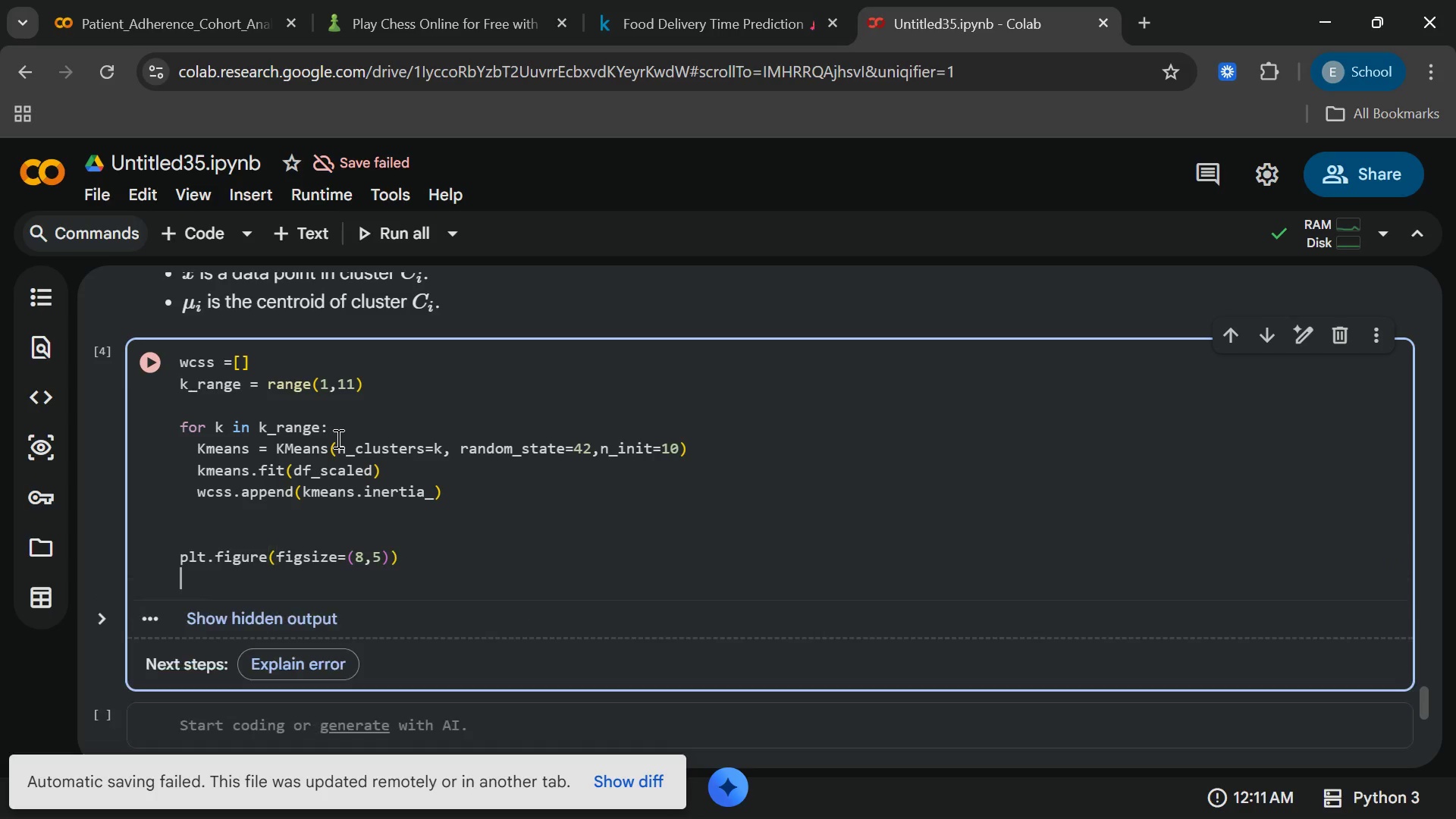 
key(Enter)
 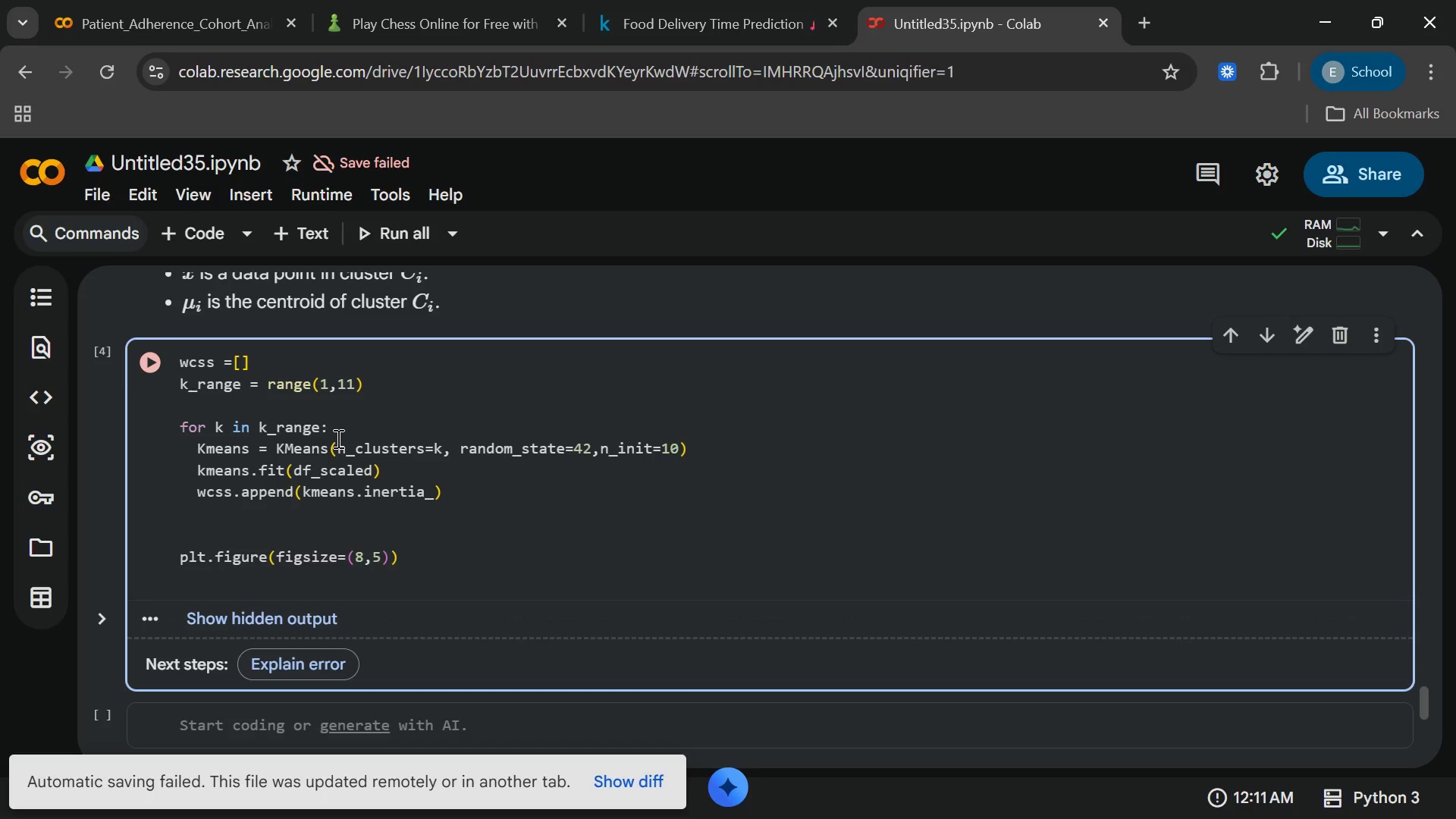 
type(plt.plot()
 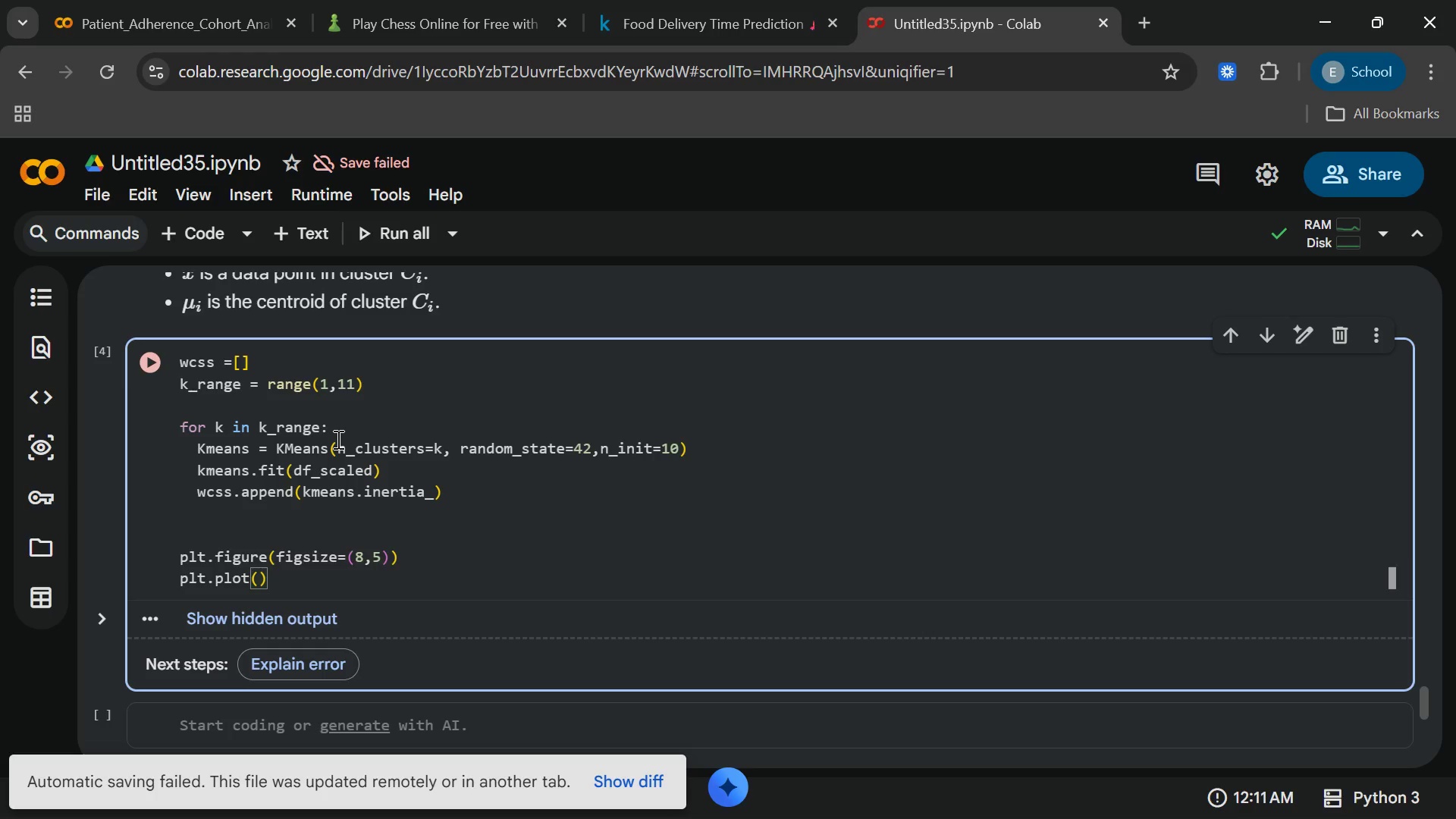 
wait(18.26)
 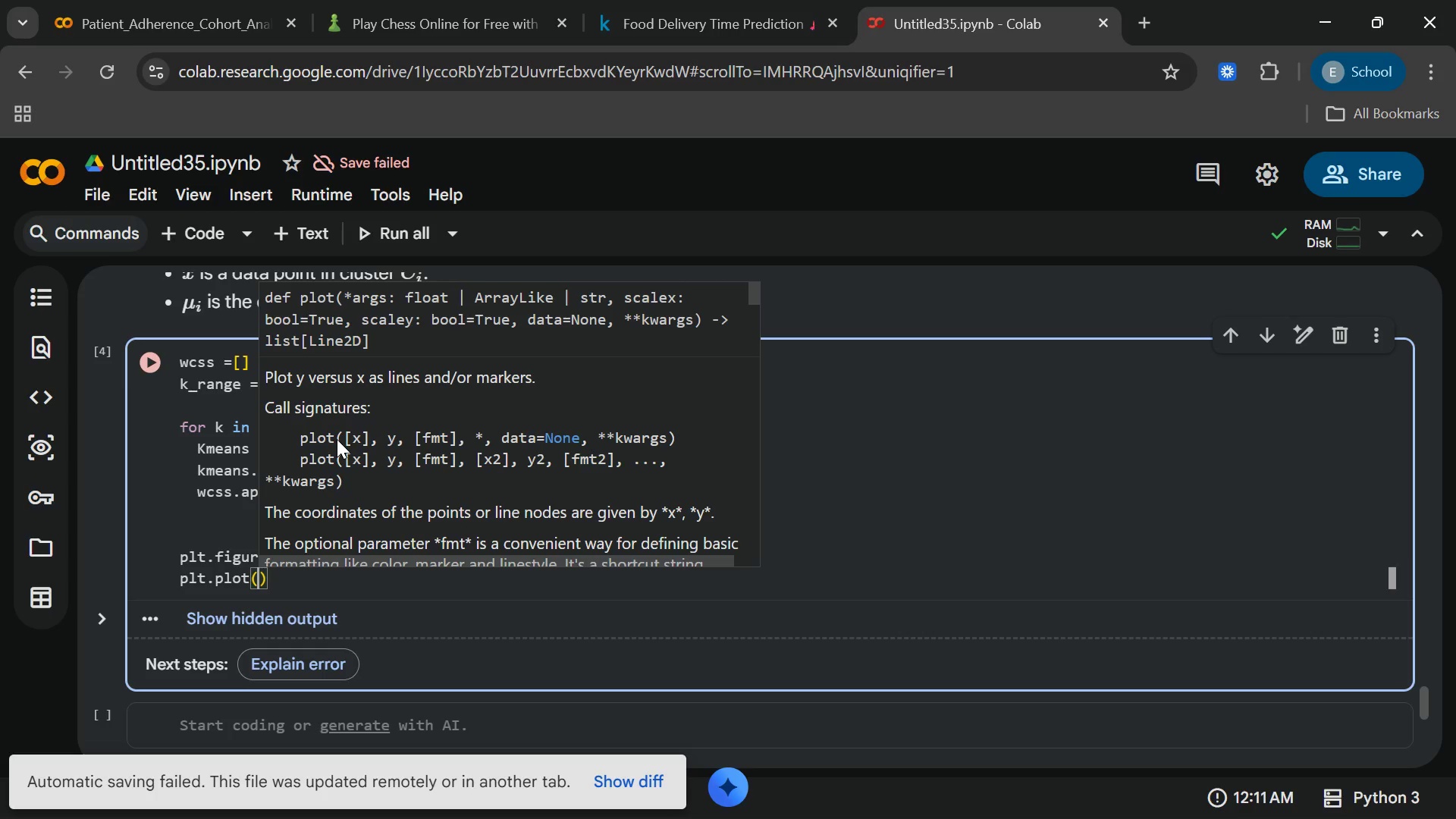 
type(k_range)
 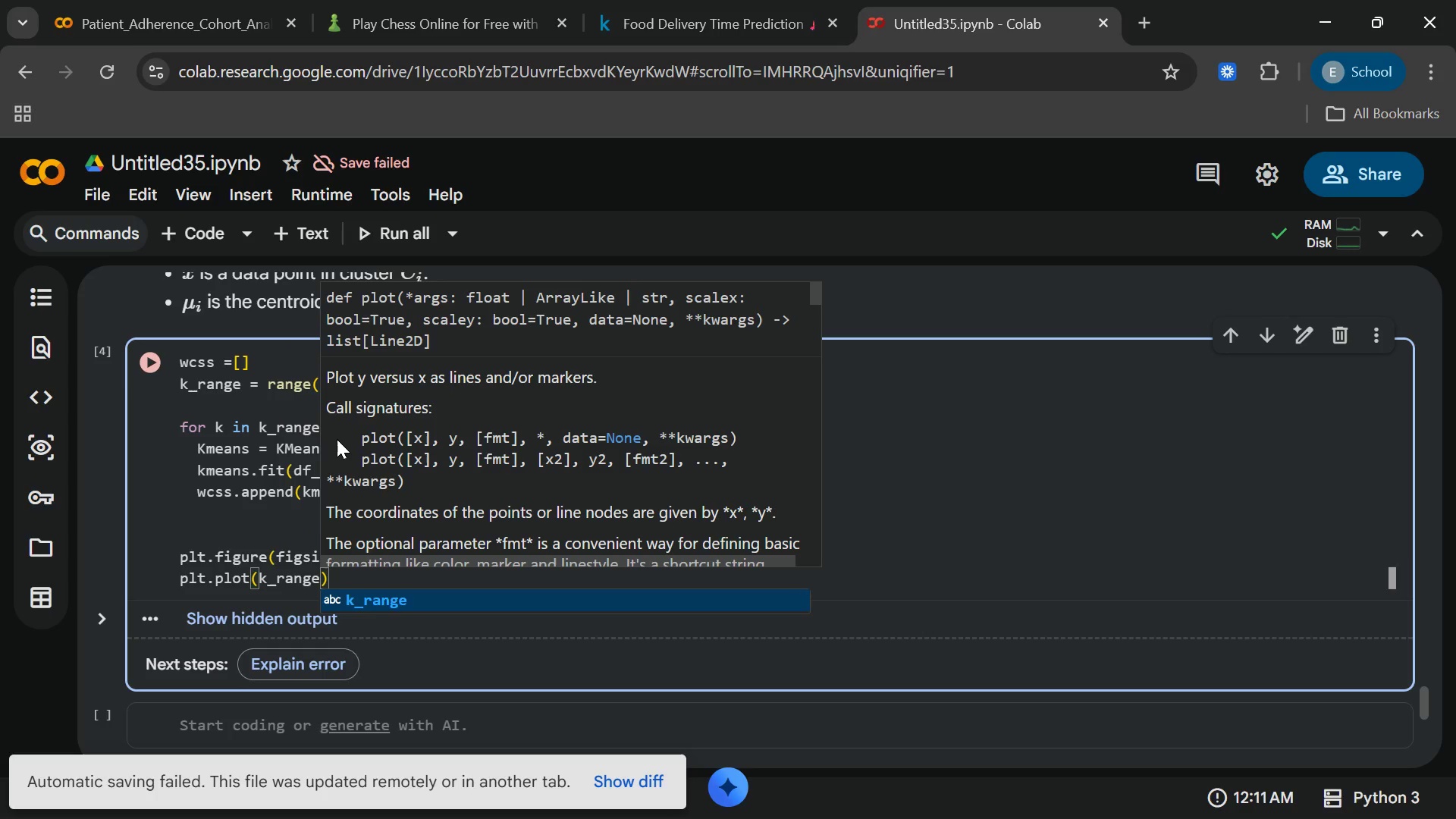 
key(Enter)
 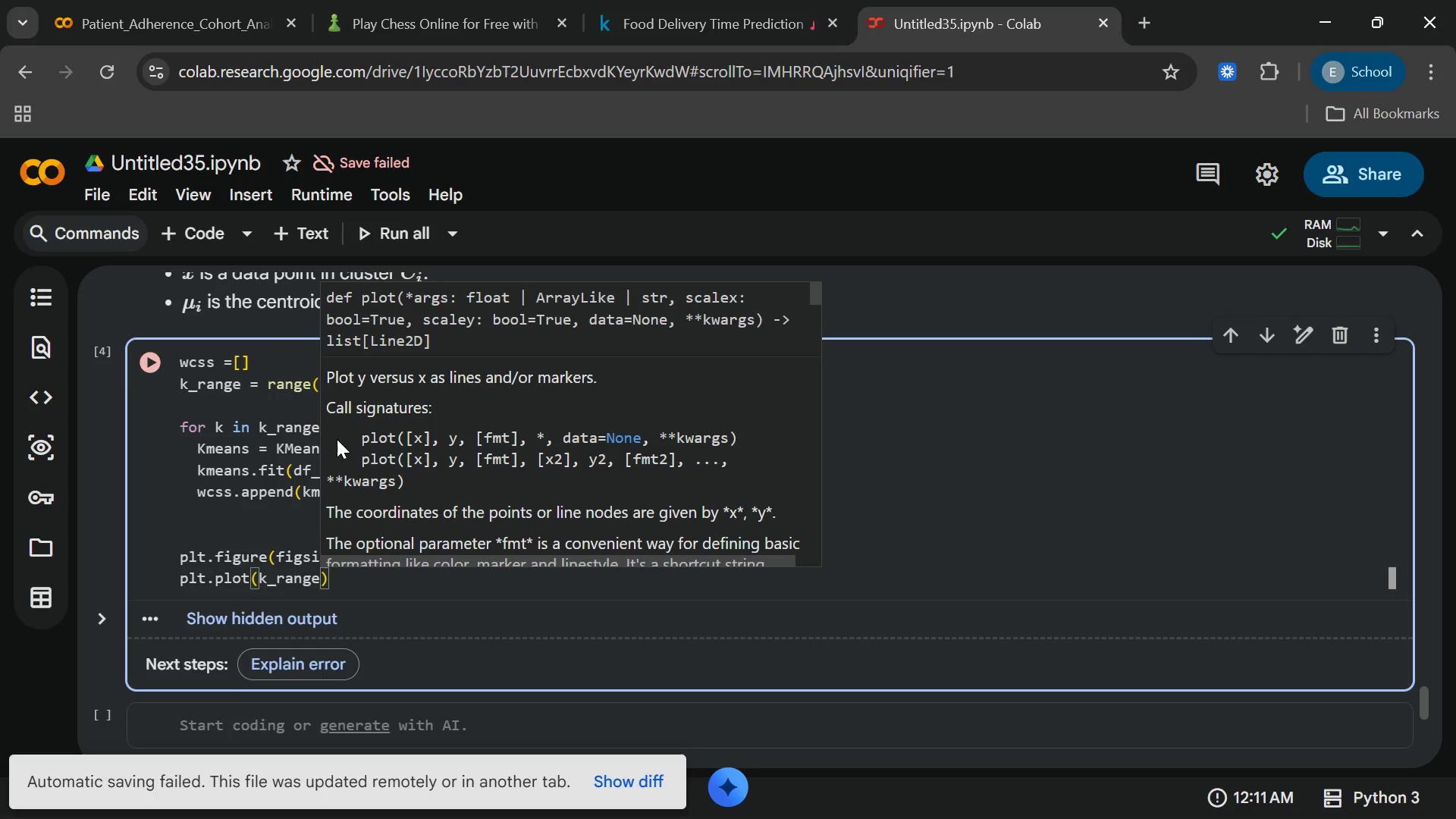 
type(,wcss)
 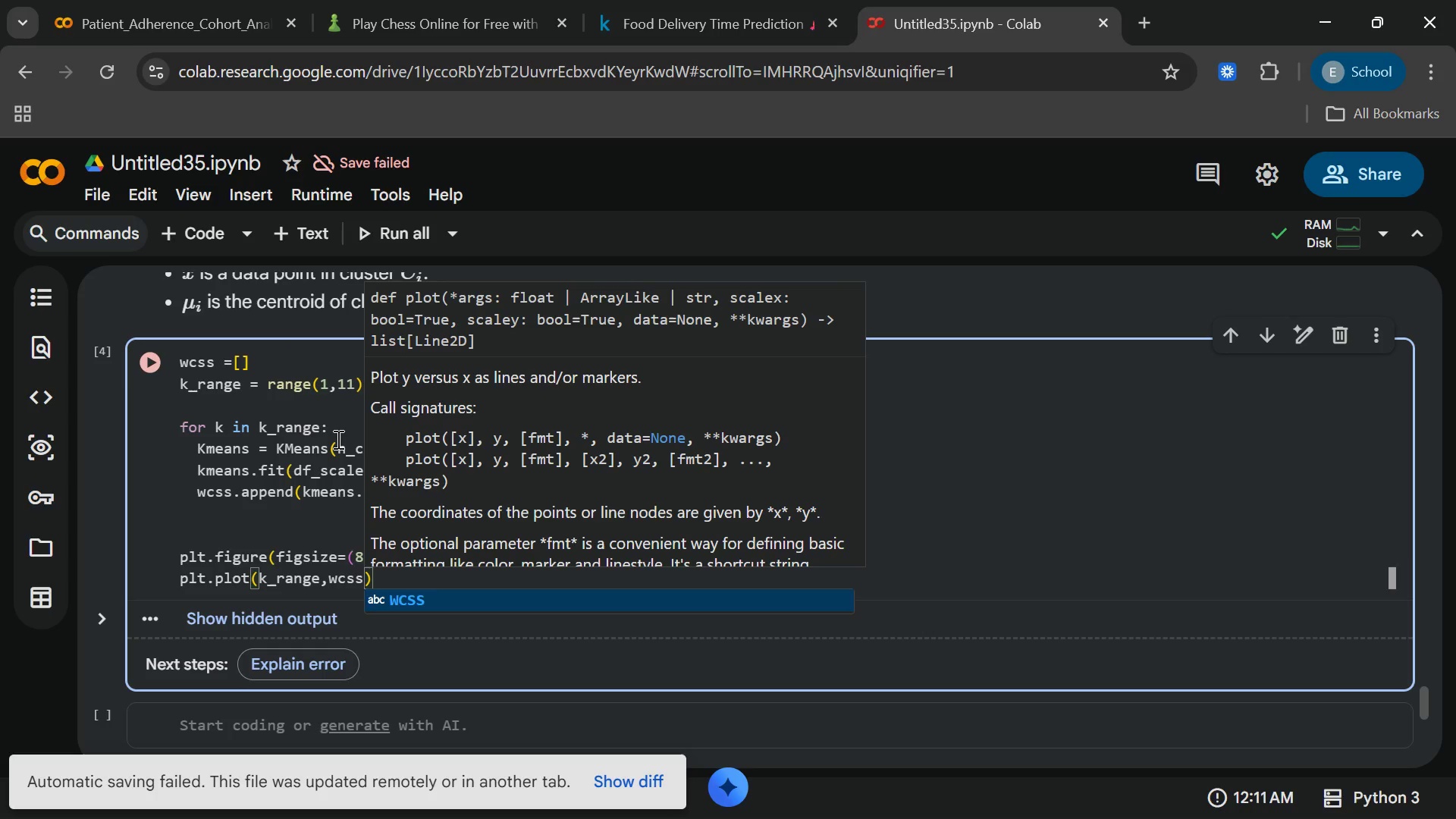 
type(,marker="0)
key(Backspace)
type(o)
 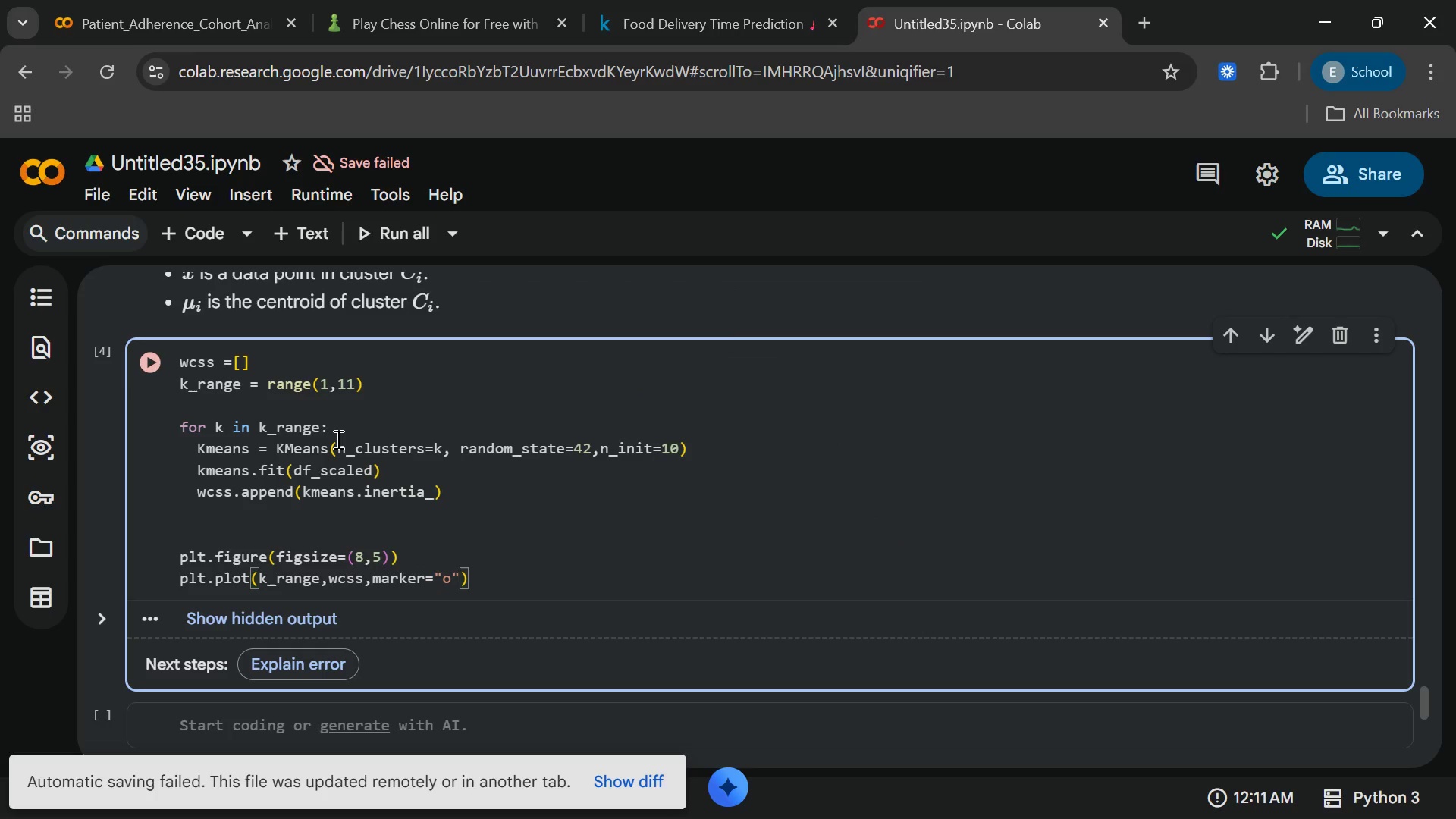 
key(ArrowRight)
 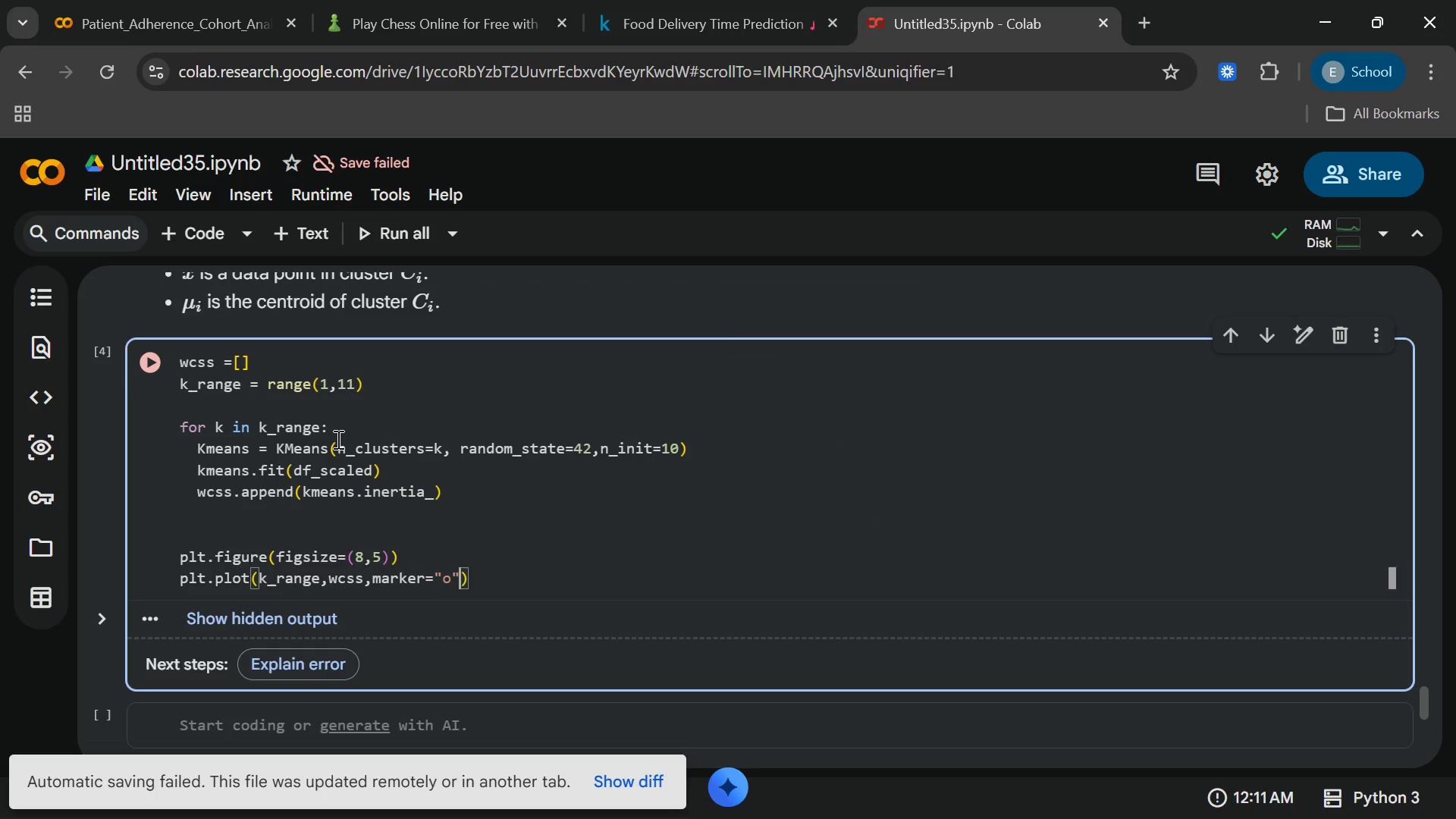 
type(,linestyle = "--)
 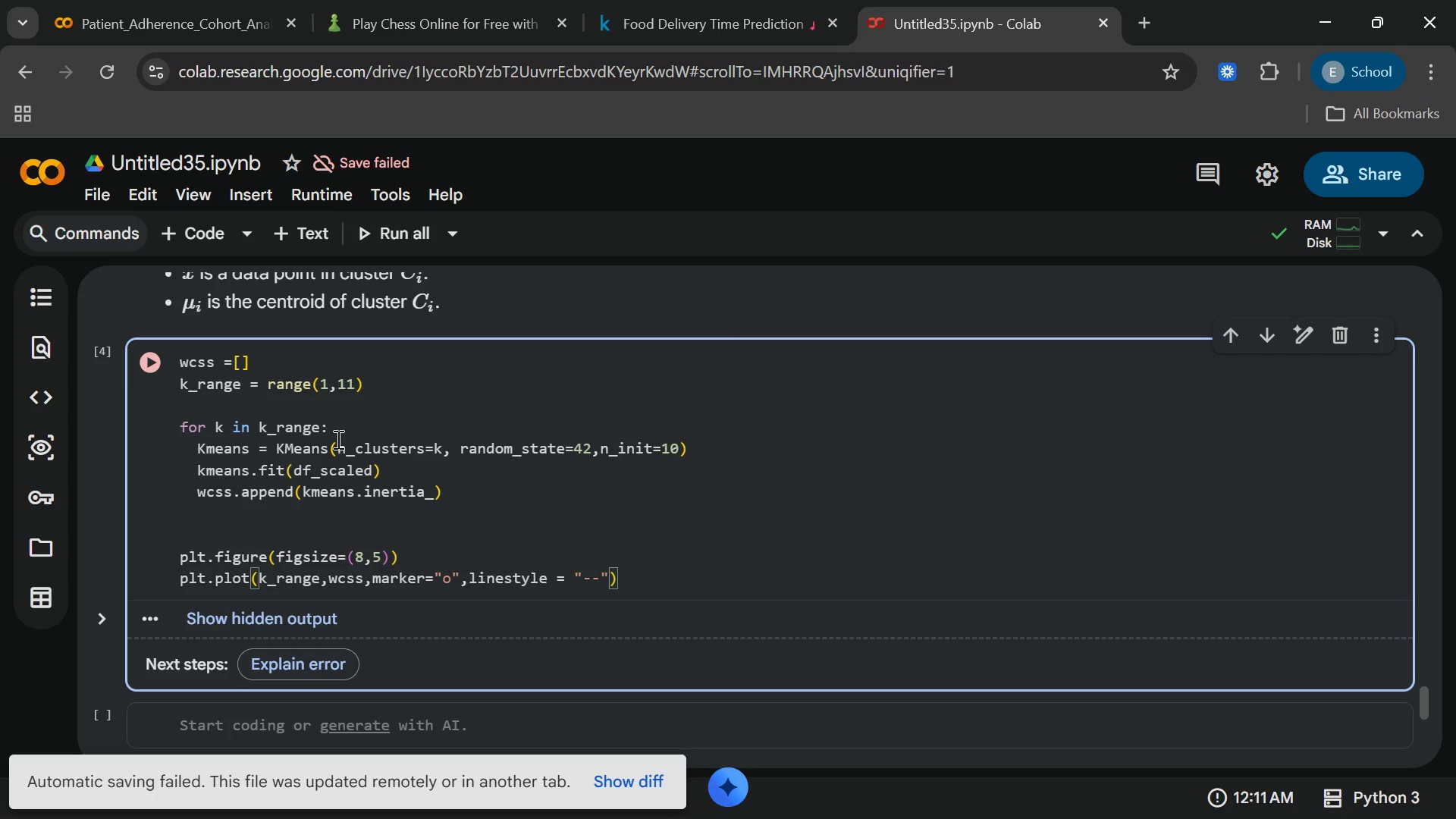 
key(ArrowRight)
 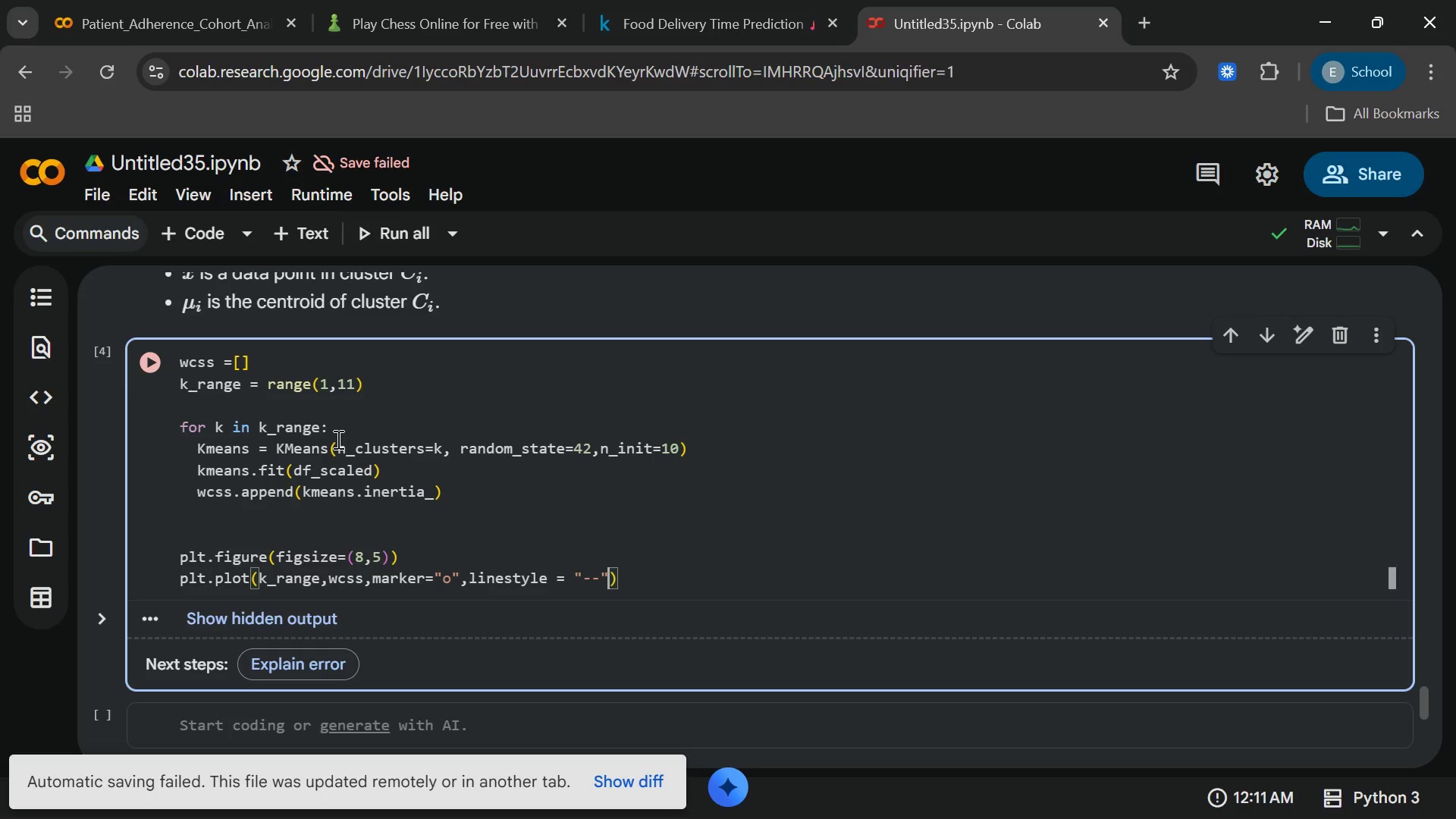 
type(,color ")
 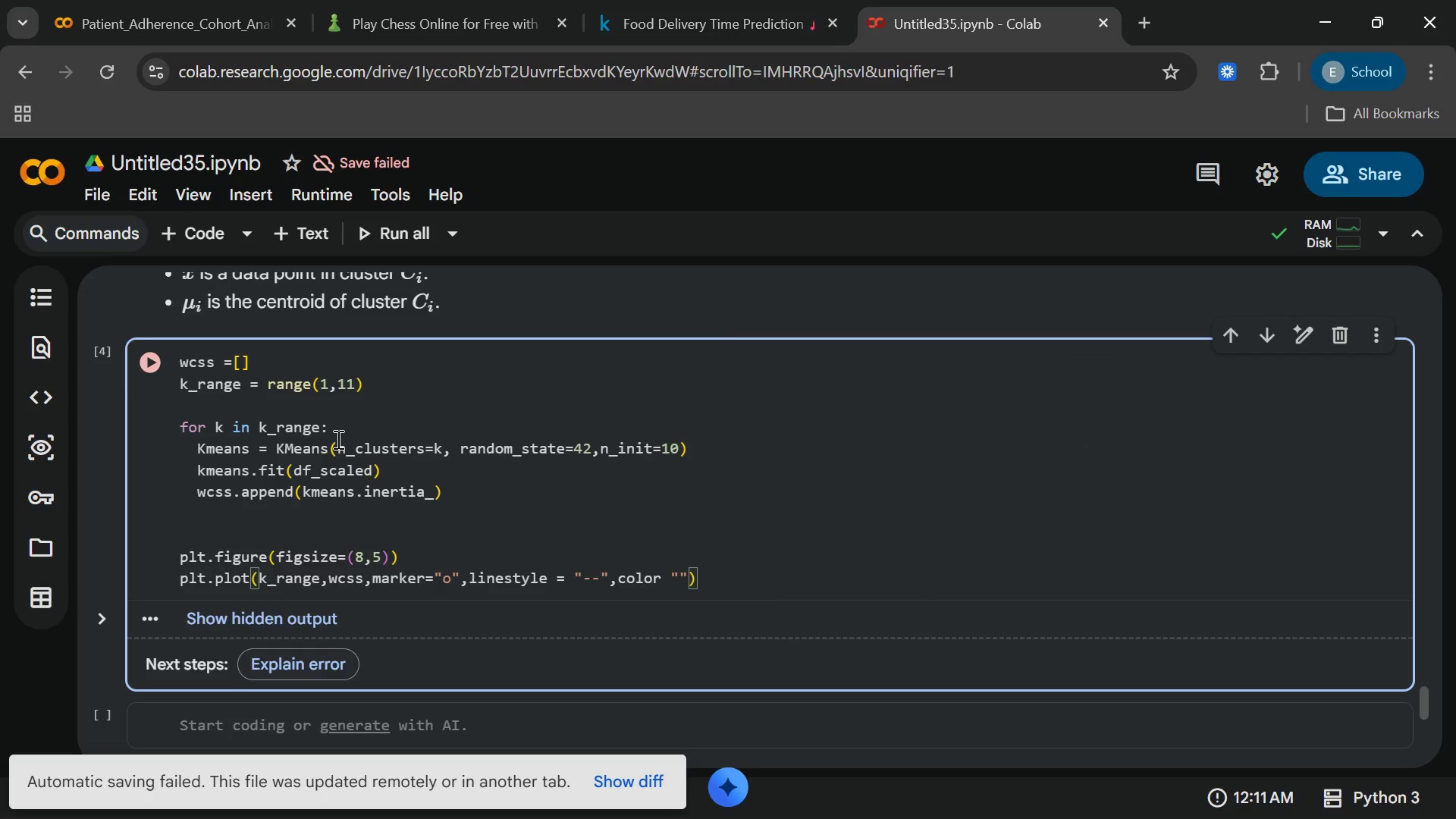 
key(B)
 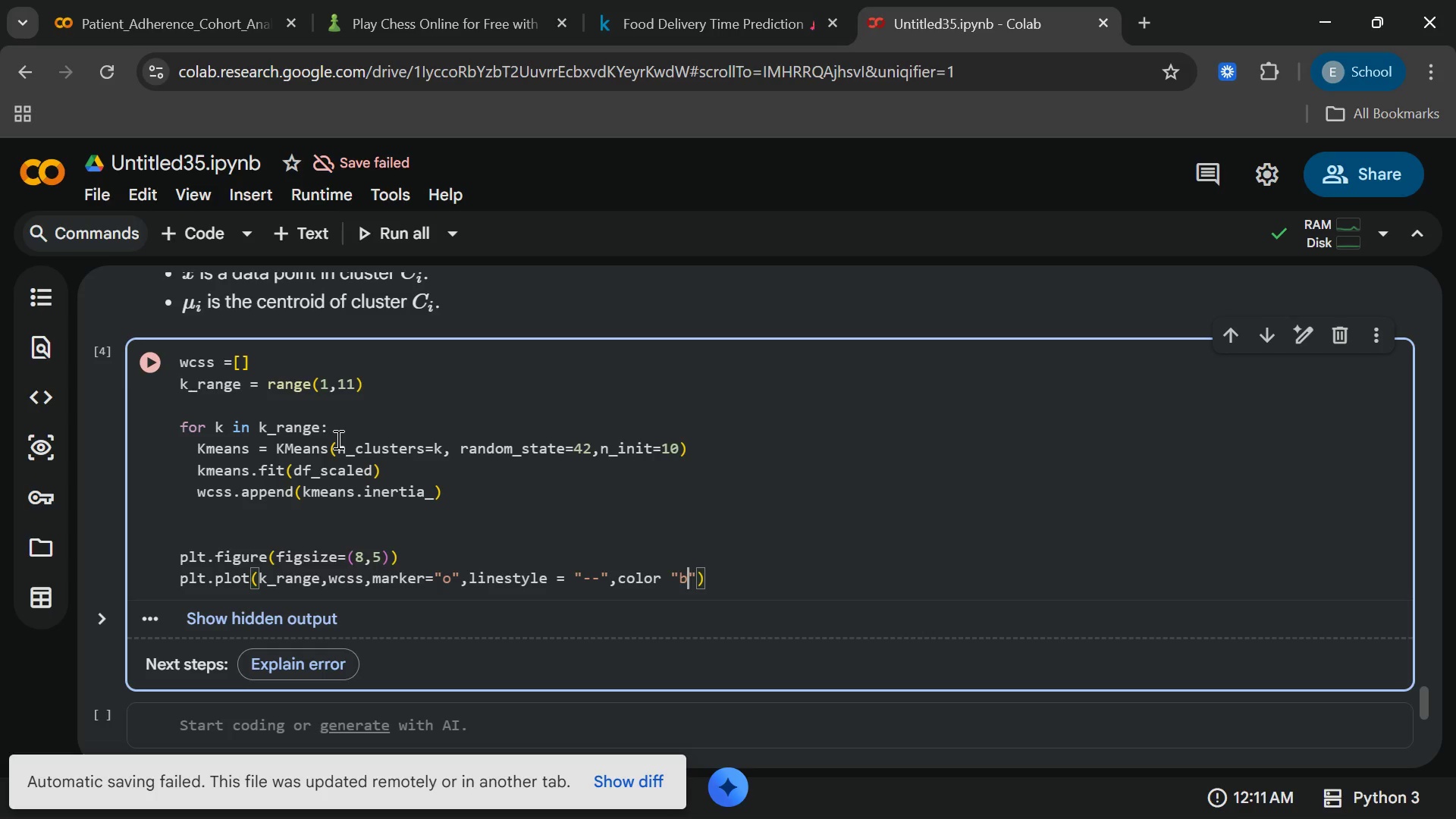 
key(End)
 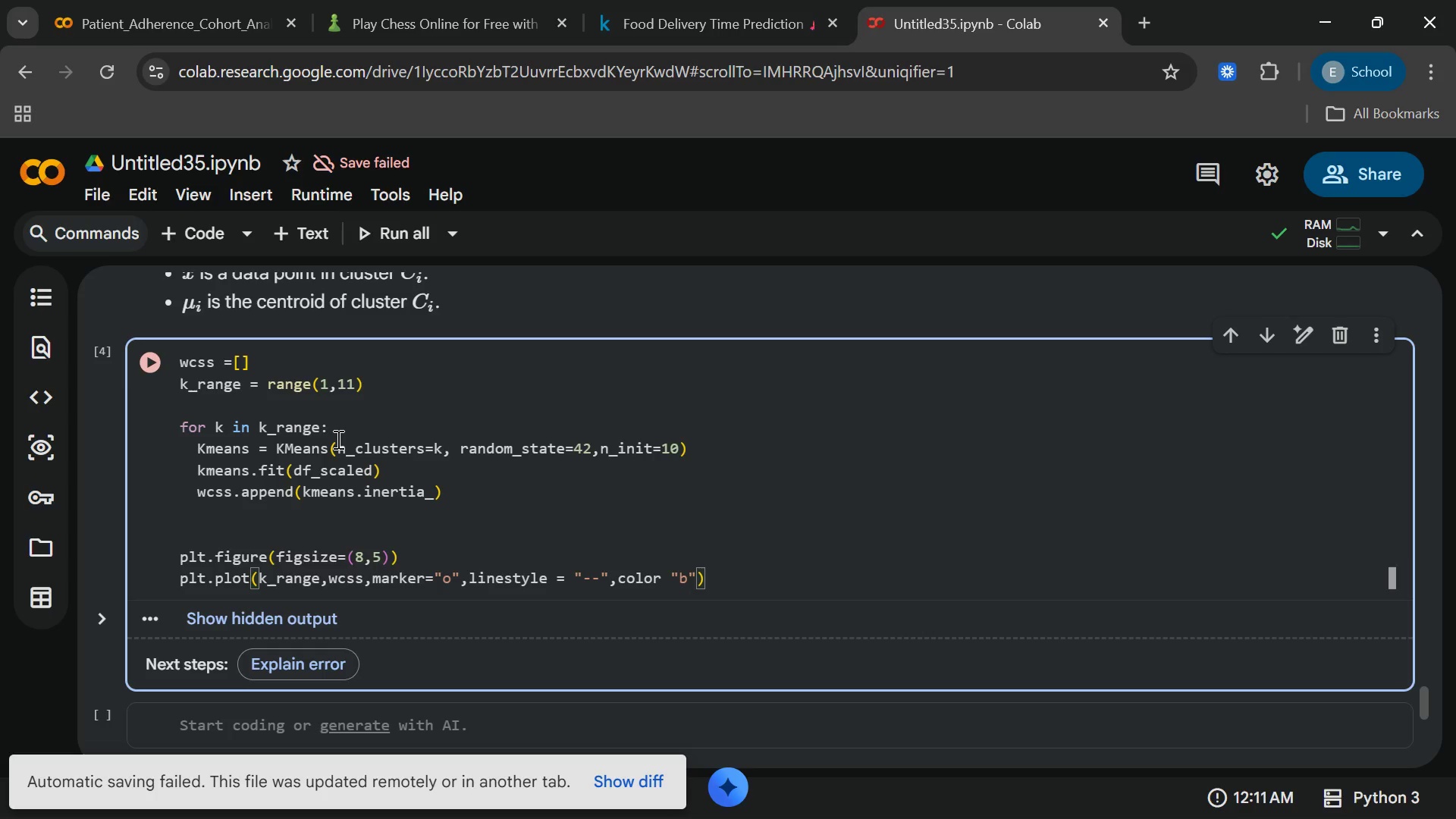 
key(Enter)
 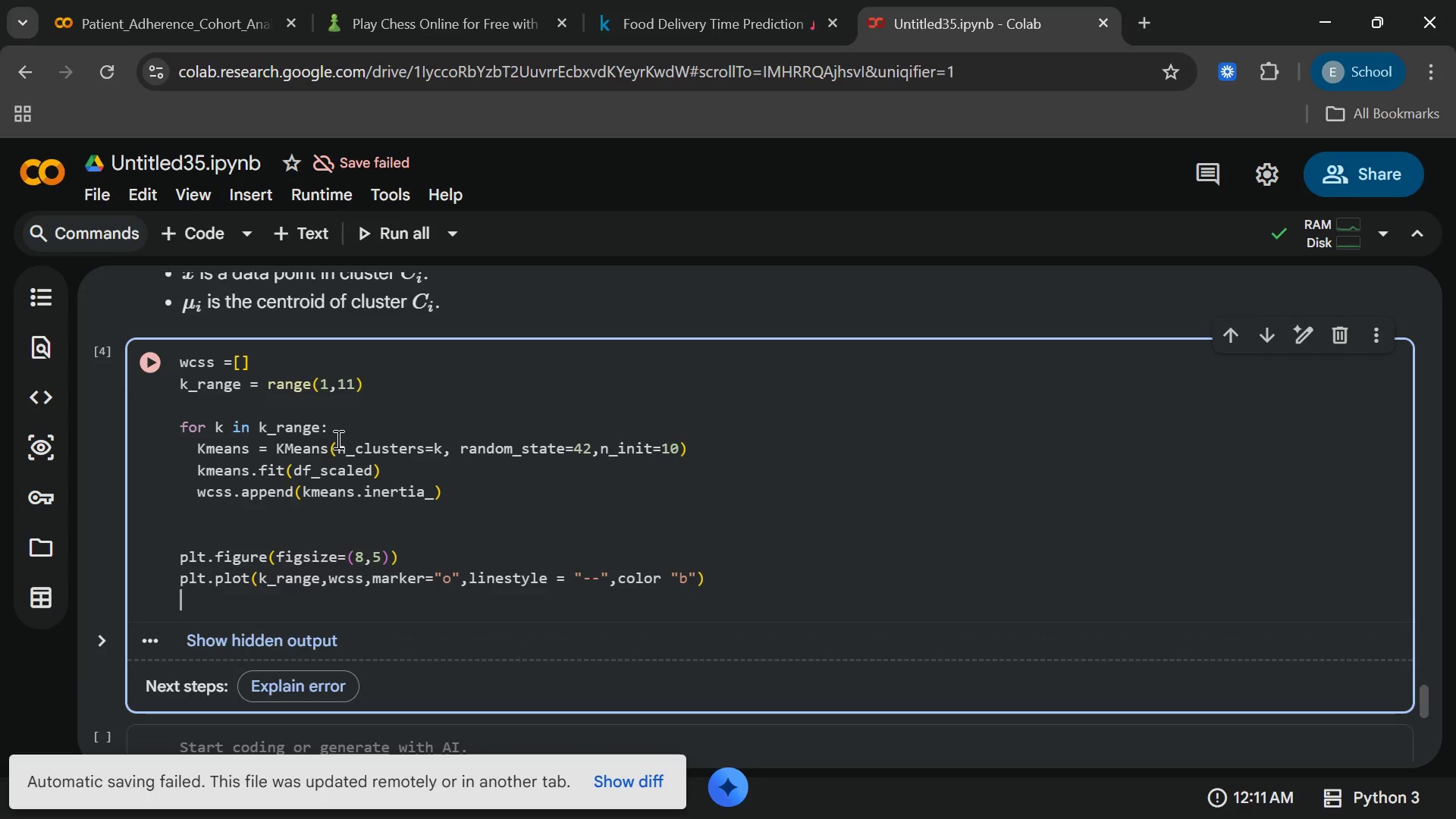 
type(plt.title("Elbow Method)
 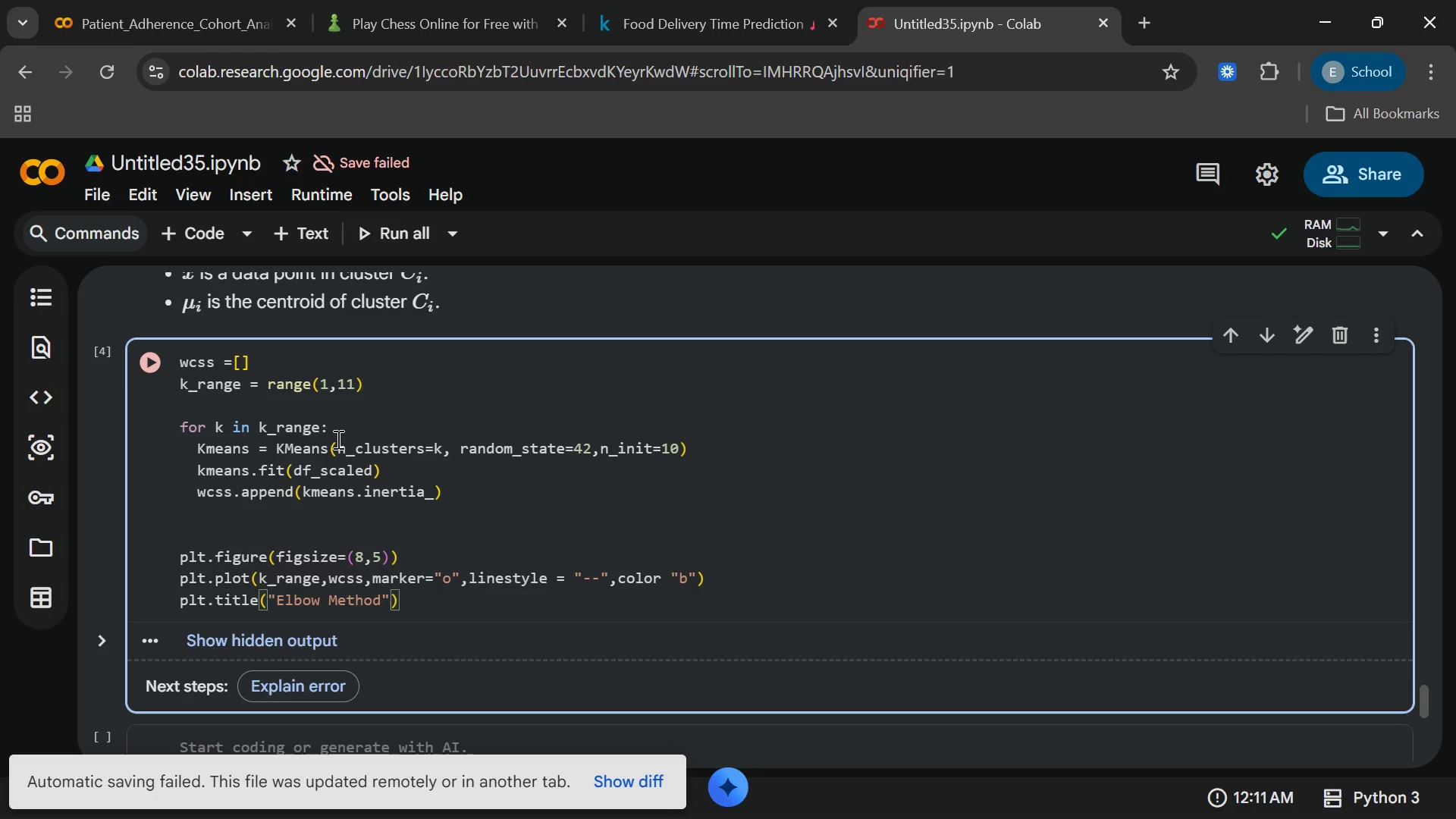 
wait(7.73)
 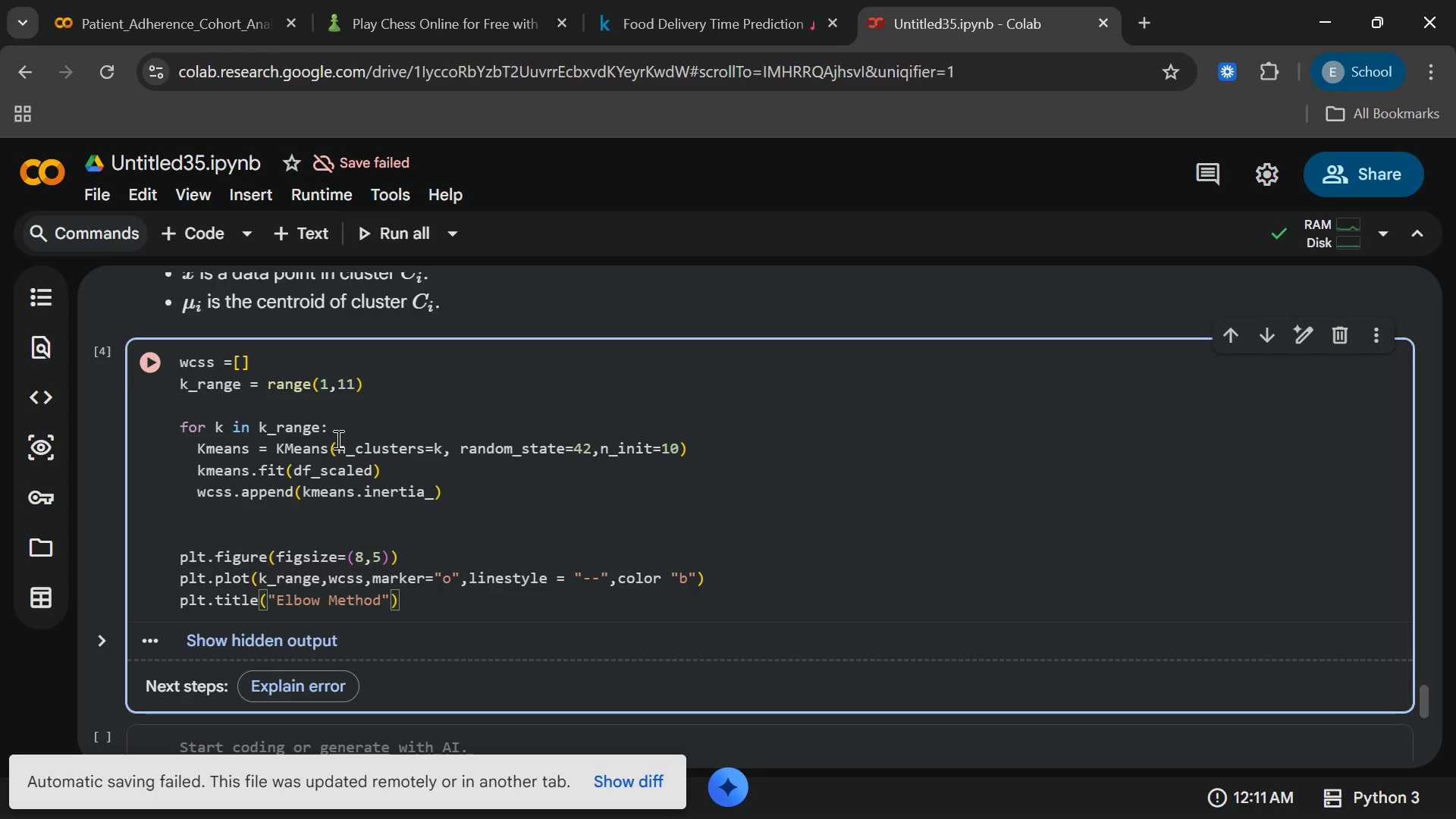 
type( for)
 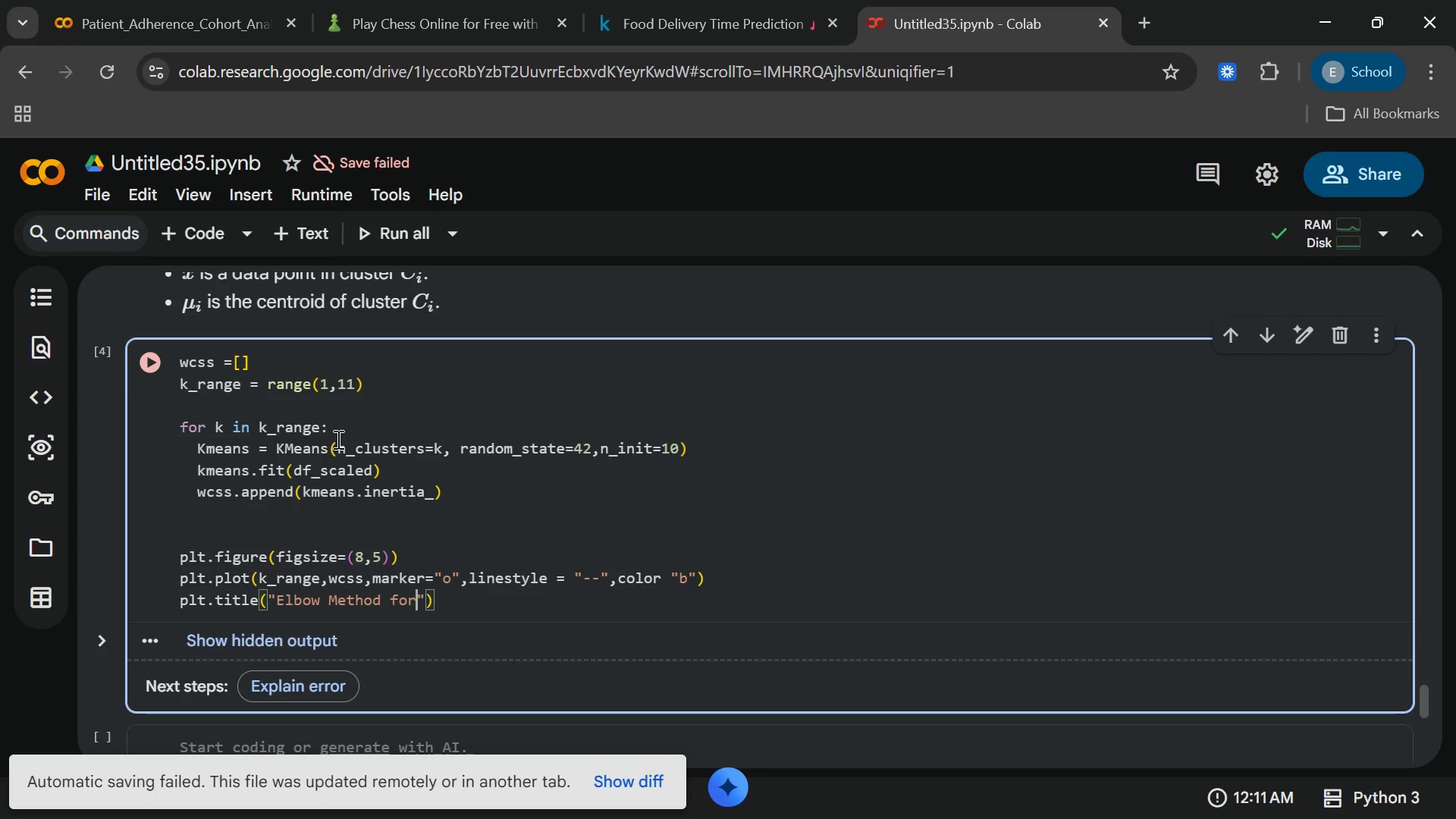 
wait(28.05)
 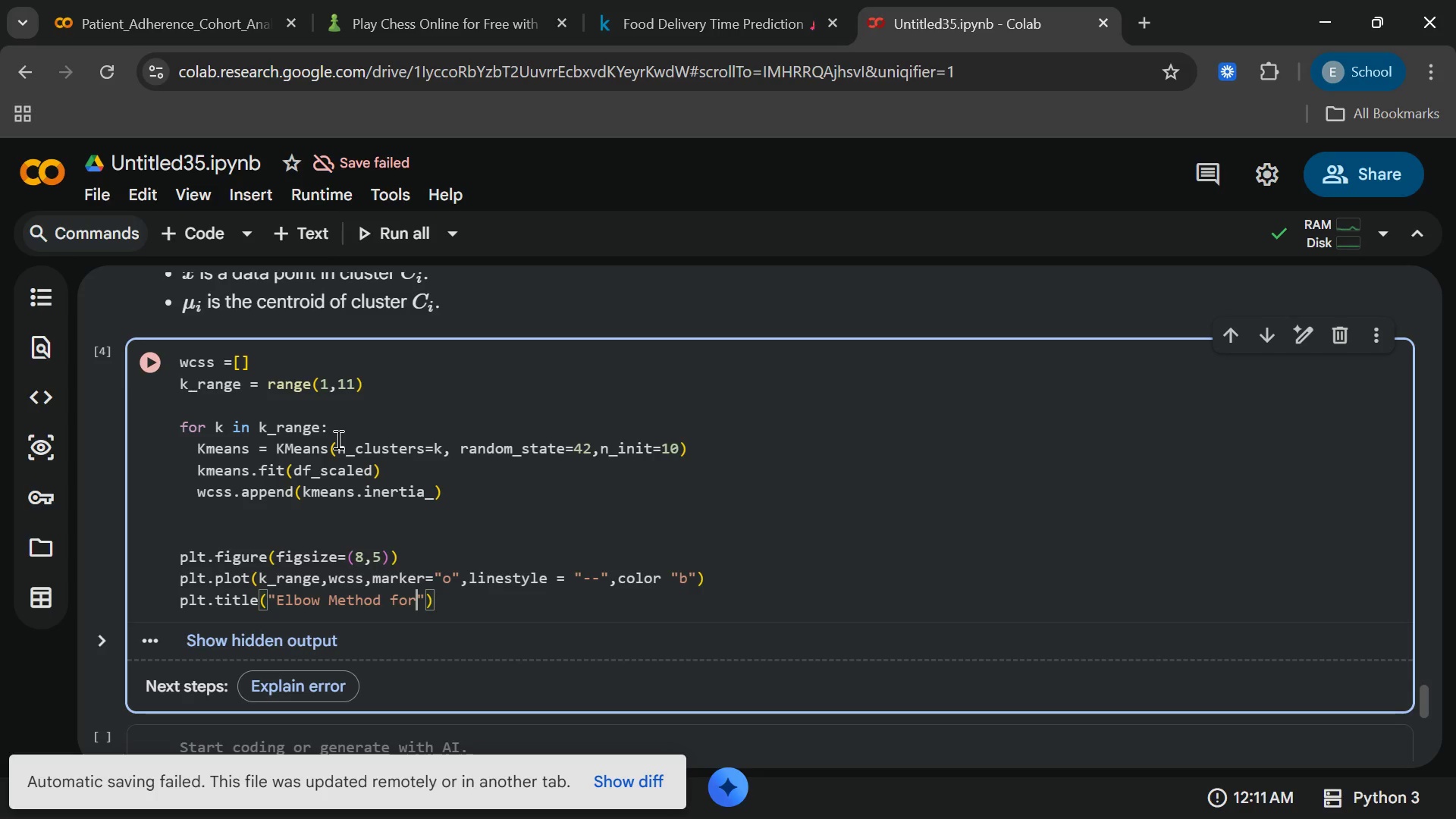 
type( opti)
key(Backspace)
type(imal k[End])
 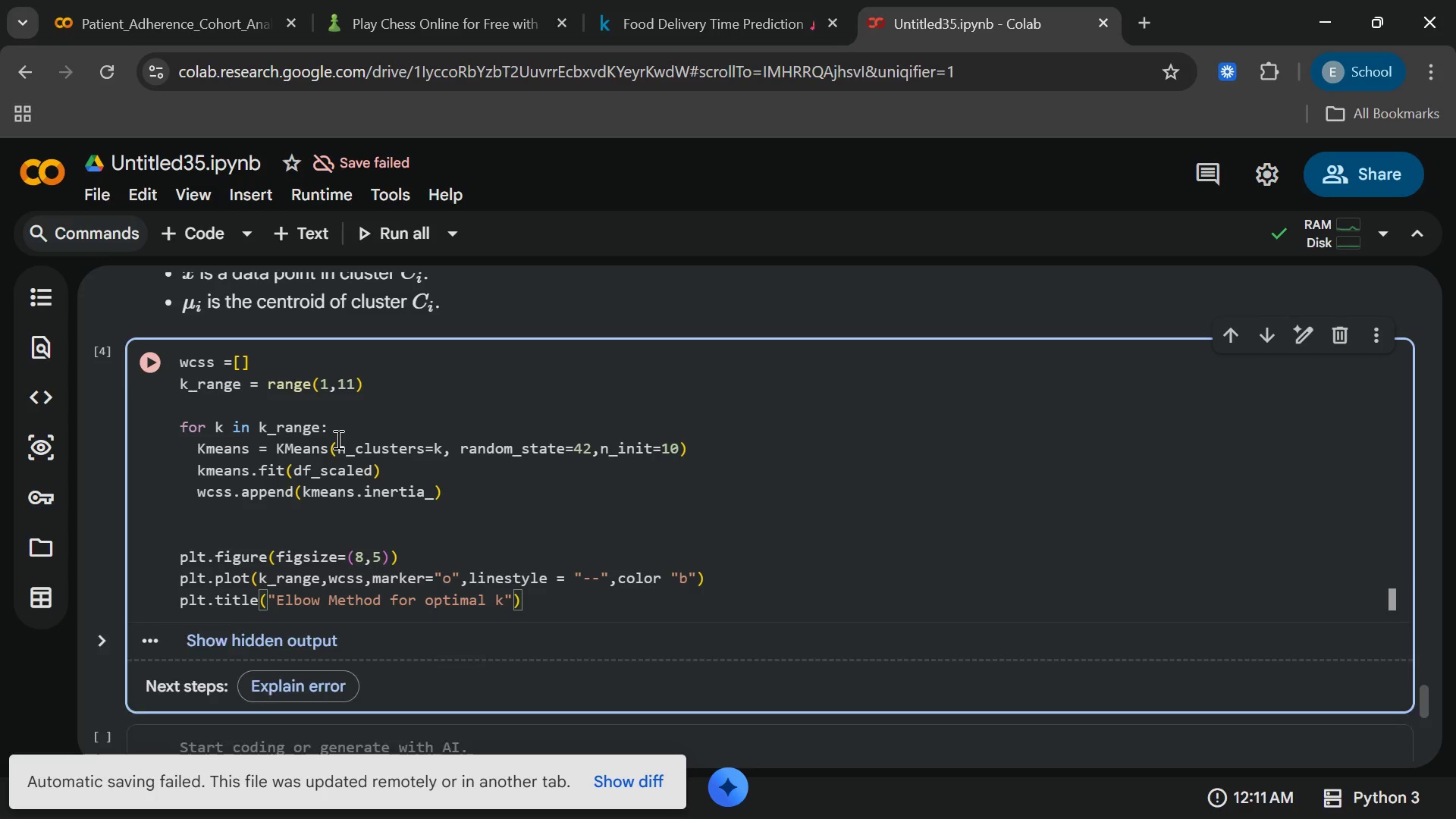 
key(Enter)
 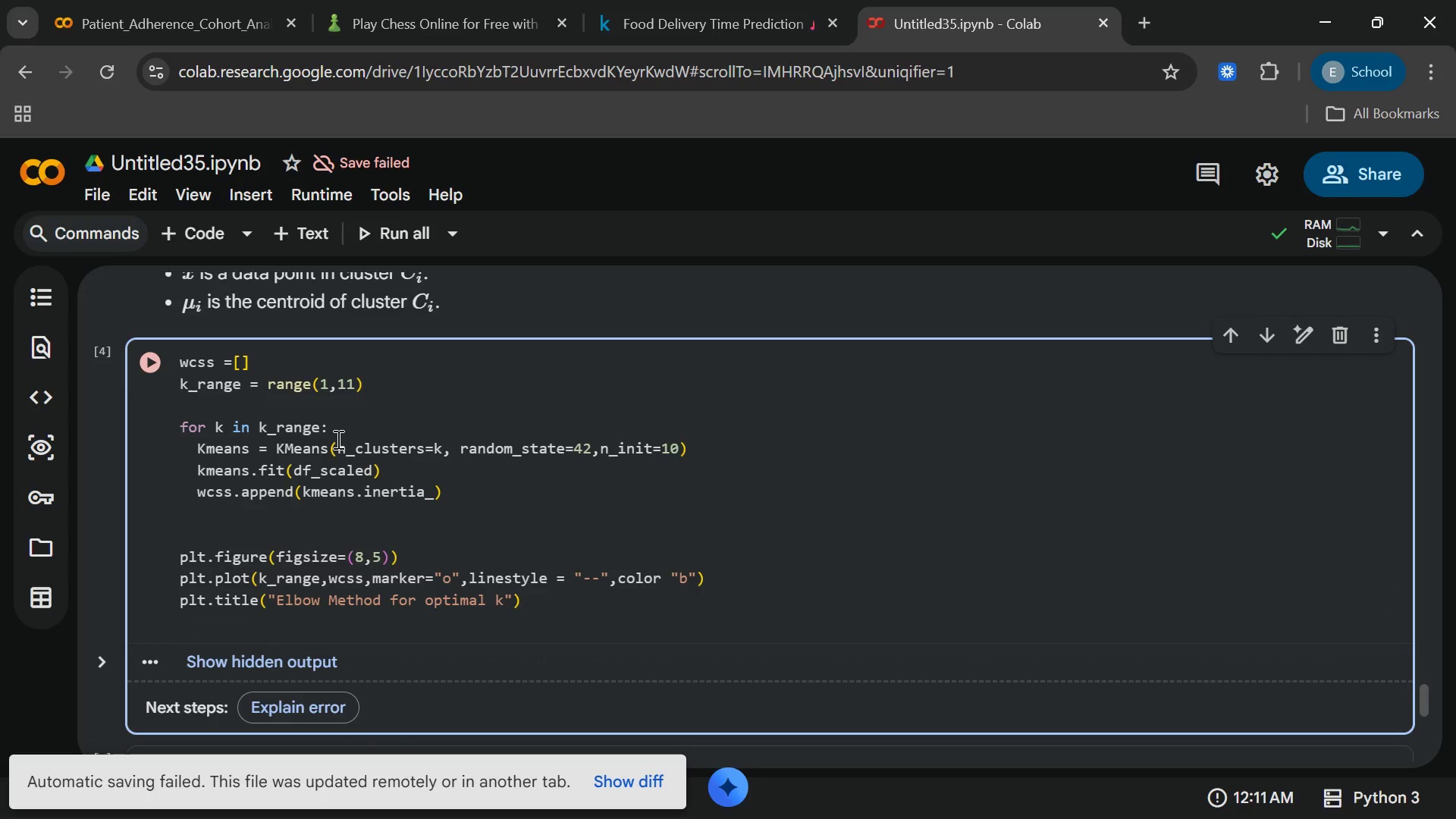 
type(plt.xlabel)
 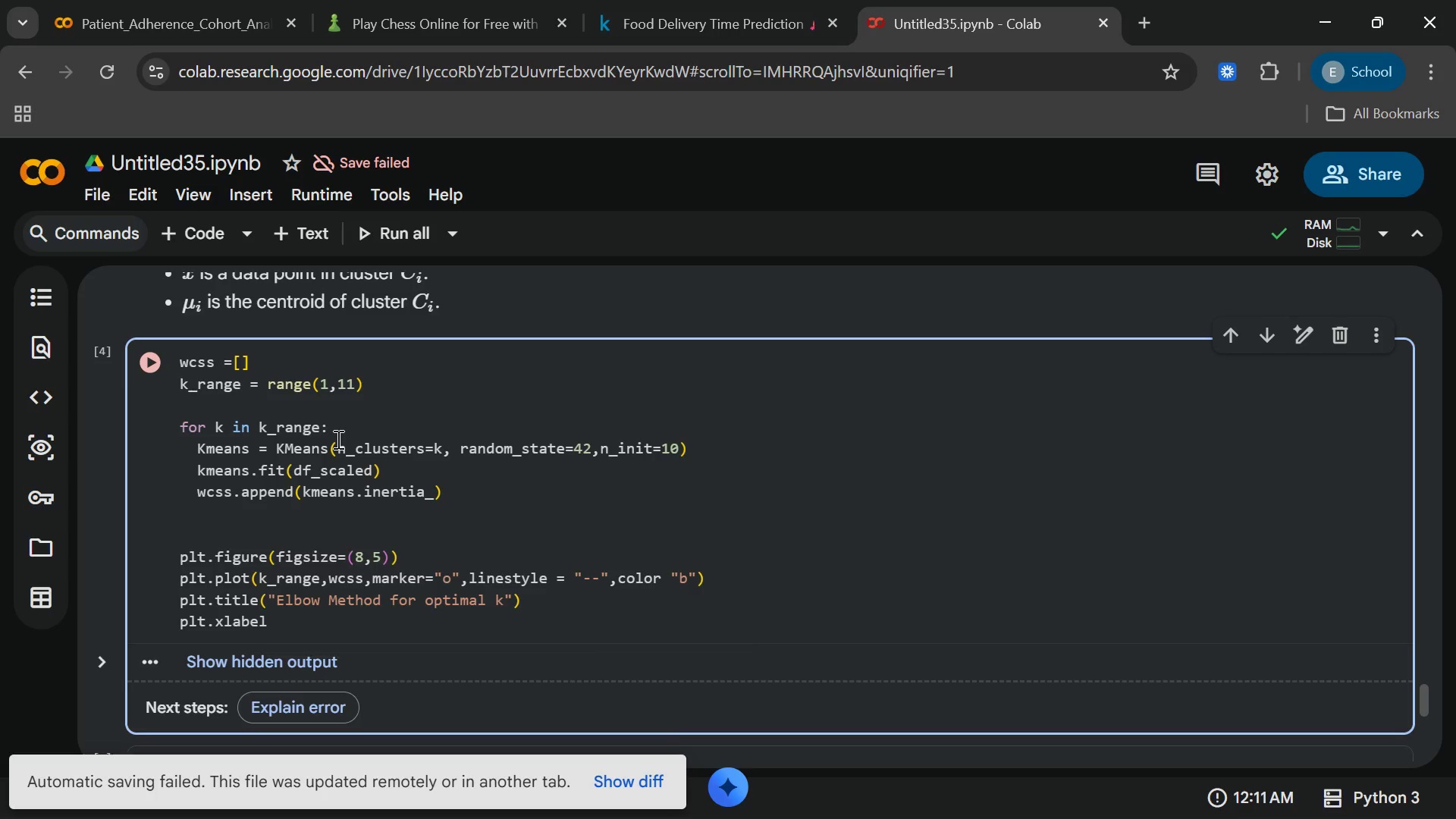 
key(Enter)
 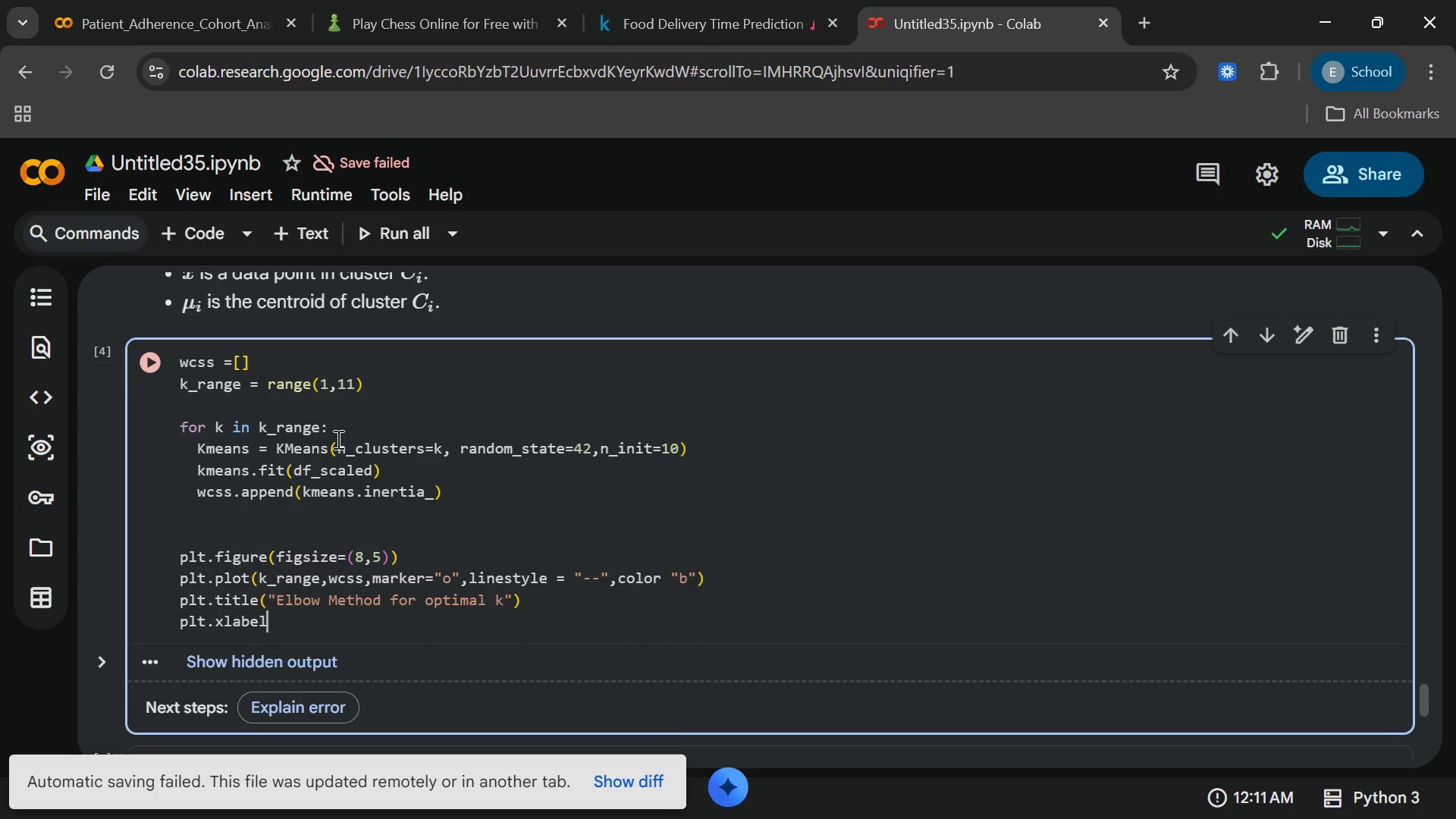 
type(("Number of)
 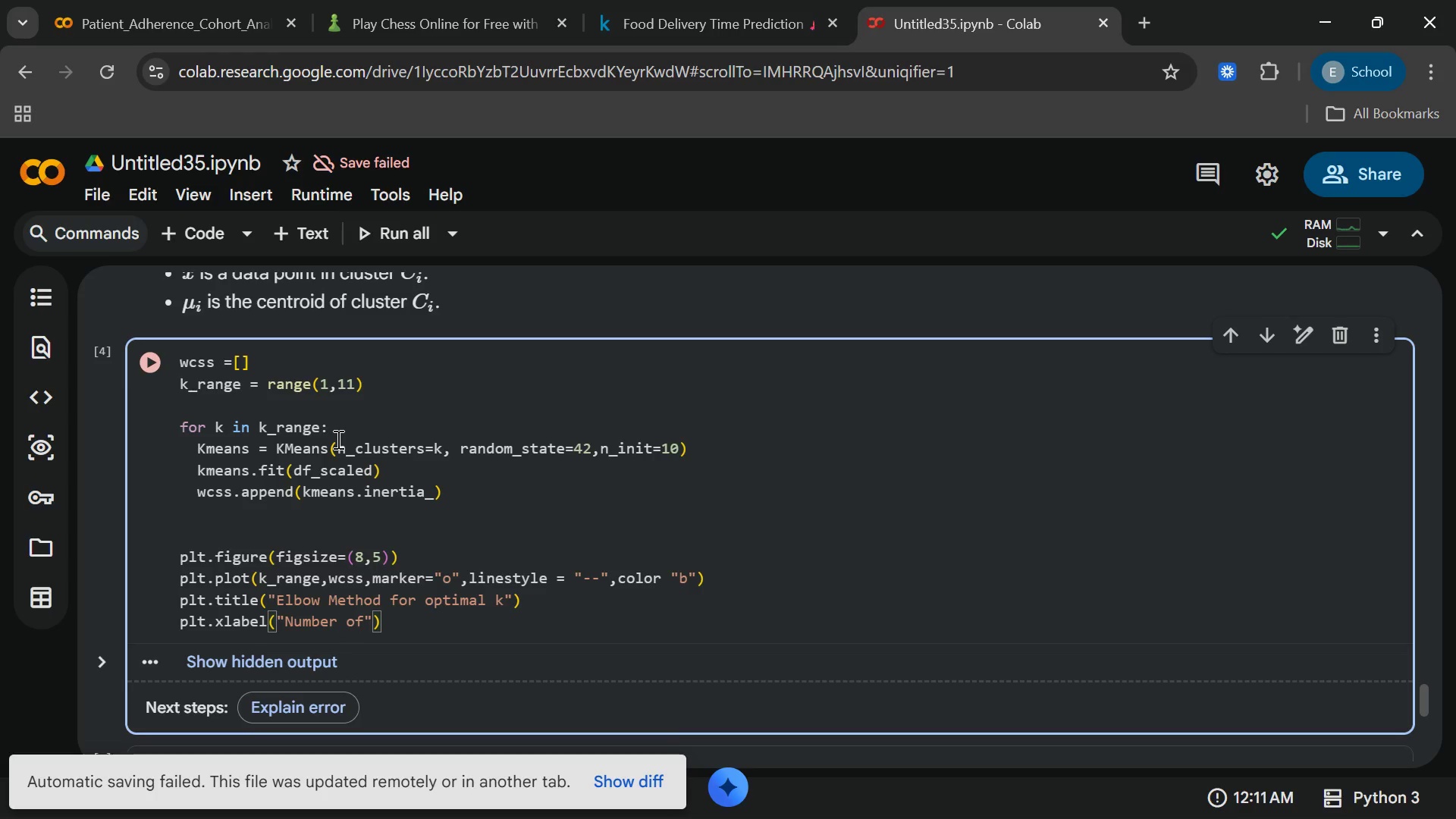 
key(Space)
 